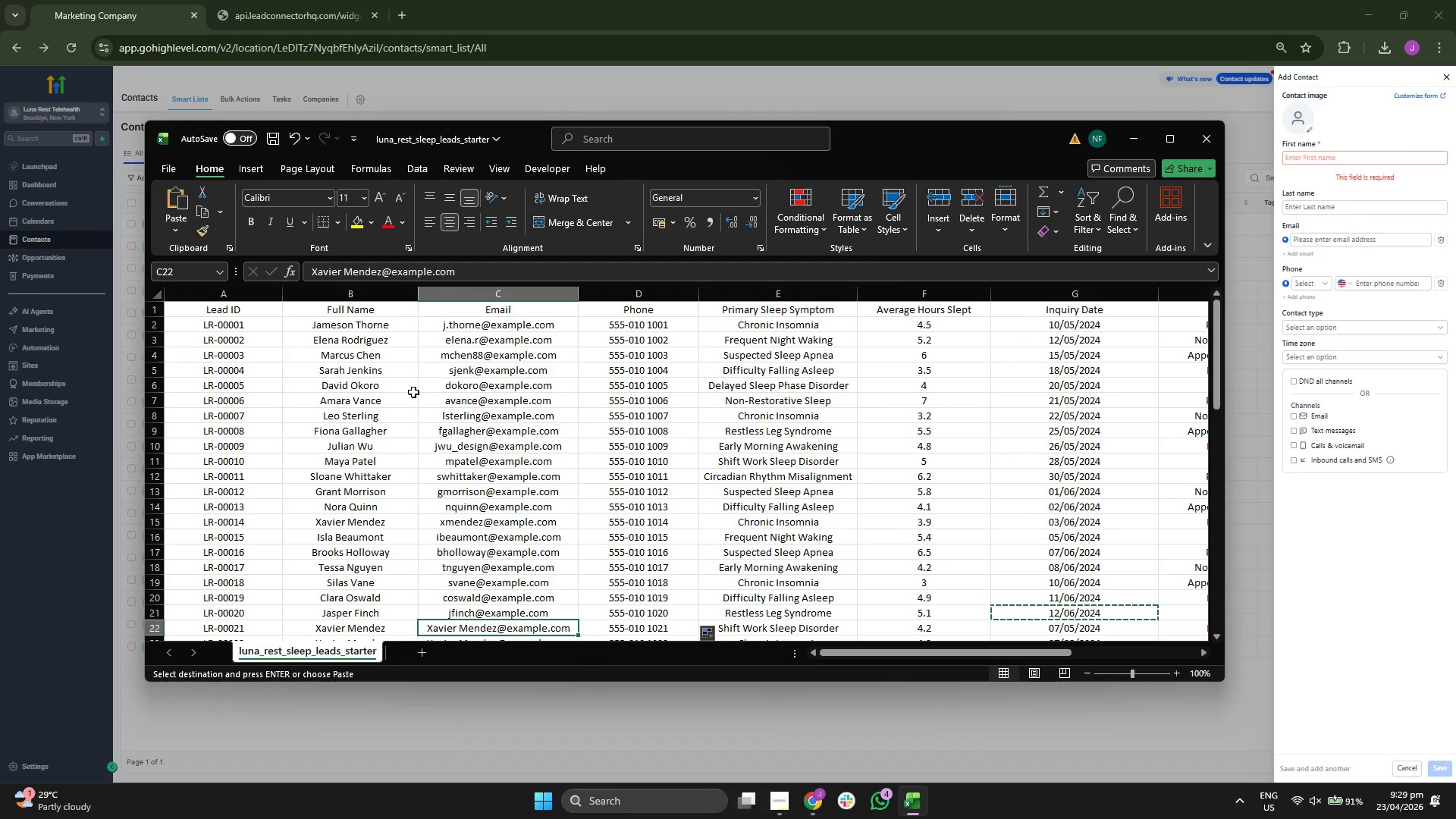 
left_click([366, 480])
 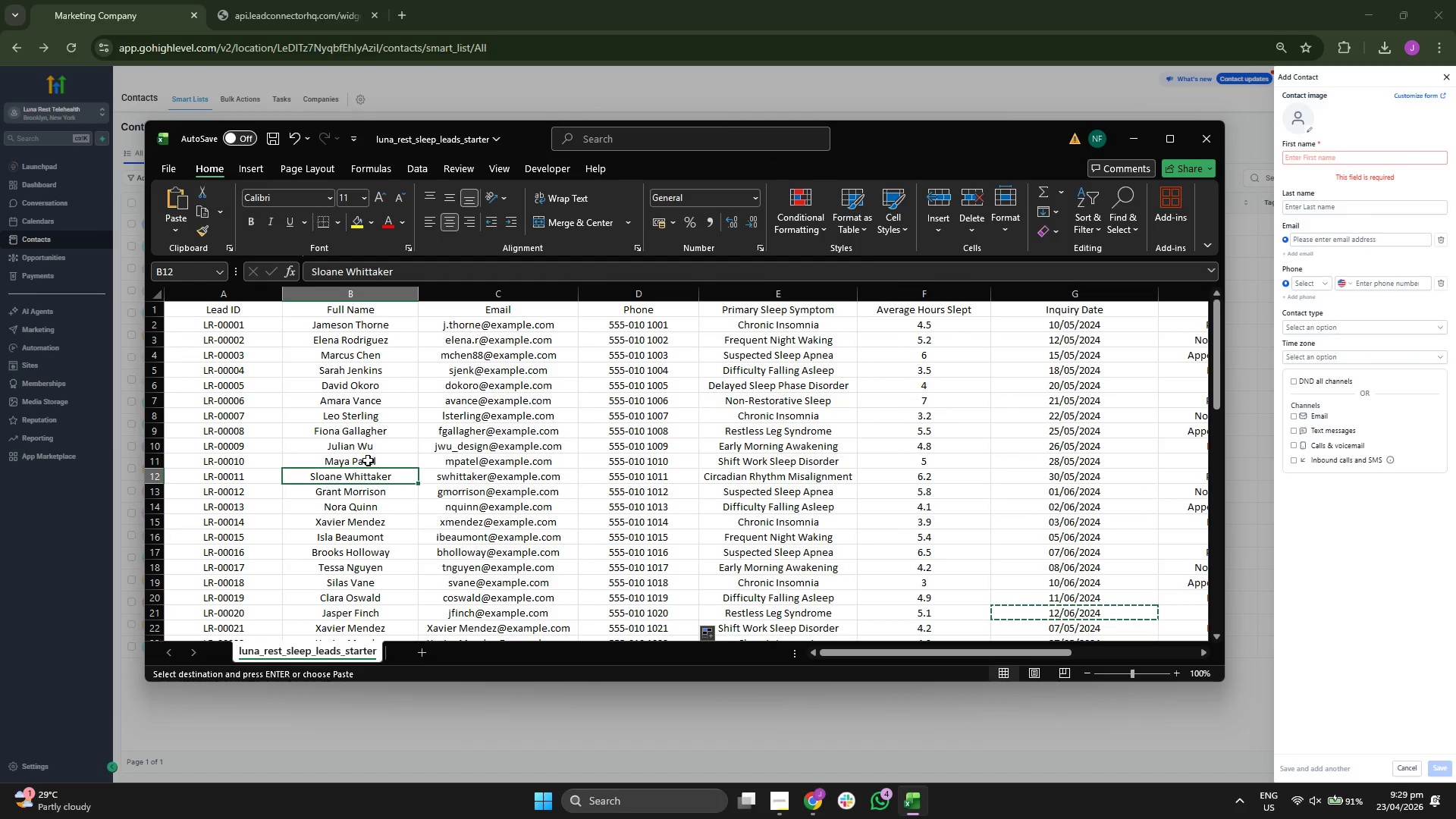 
scroll: coordinate [374, 446], scroll_direction: up, amount: 2.0
 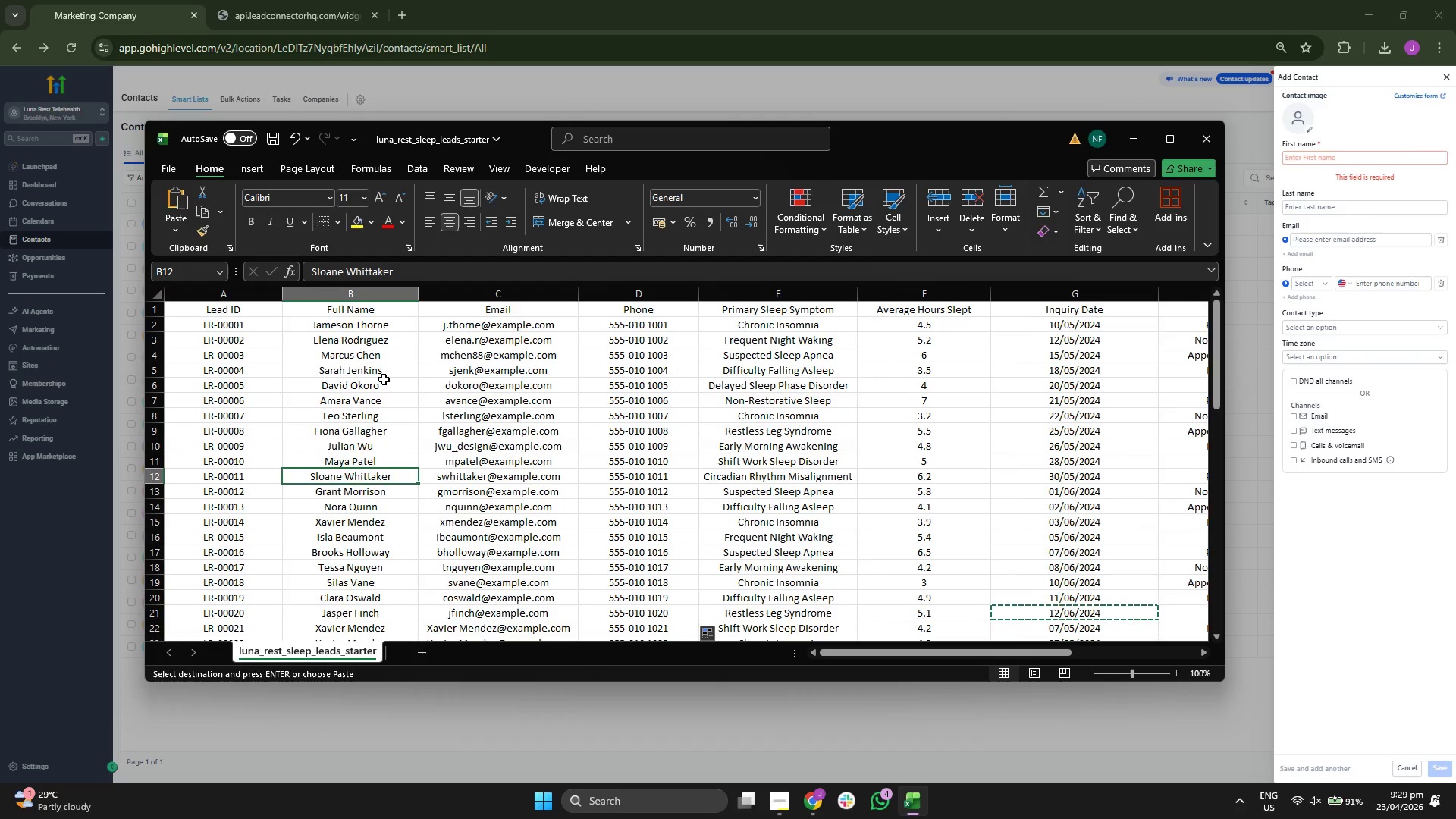 
scroll: coordinate [402, 384], scroll_direction: down, amount: 1.0
 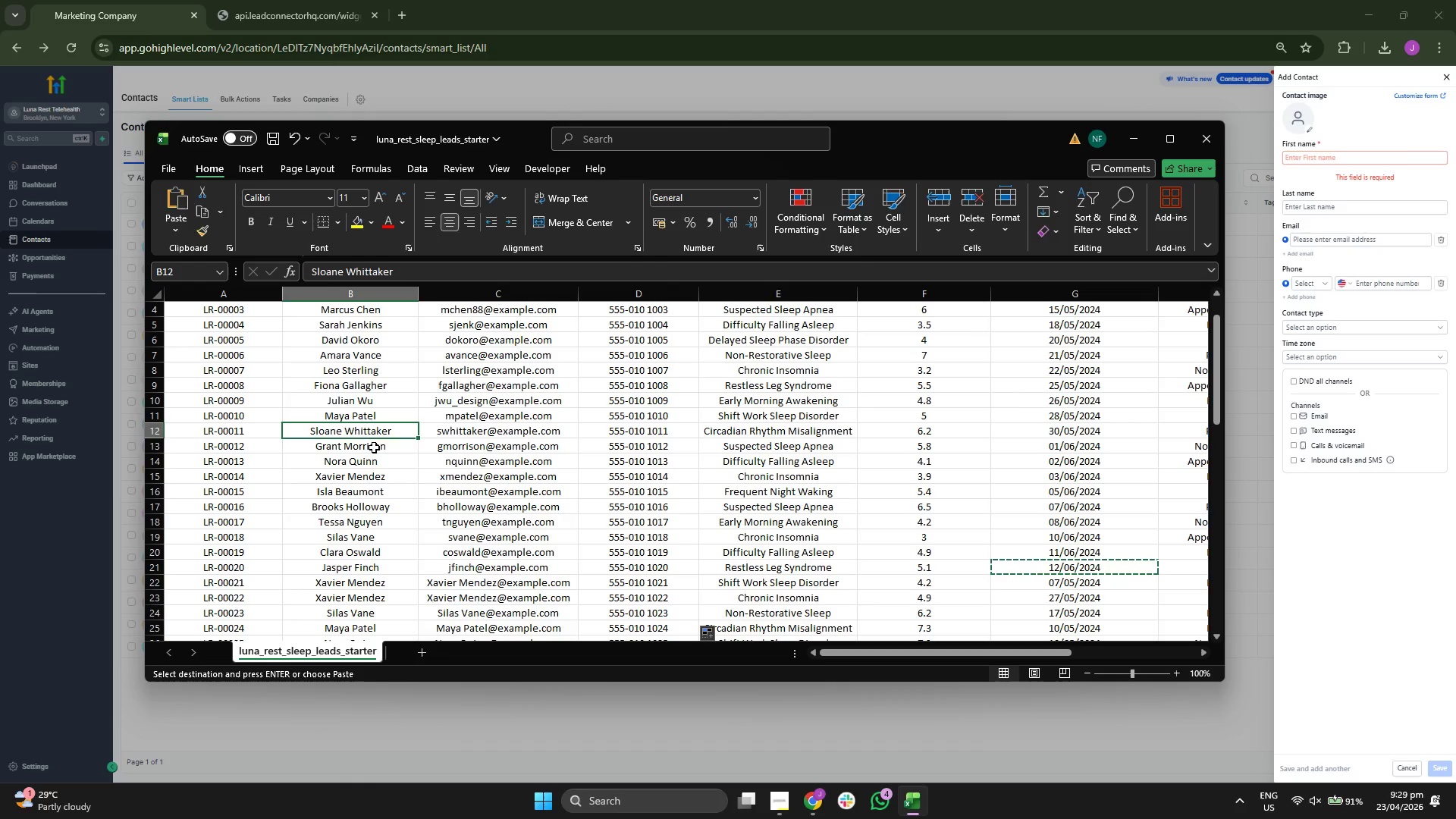 
double_click([374, 463])
 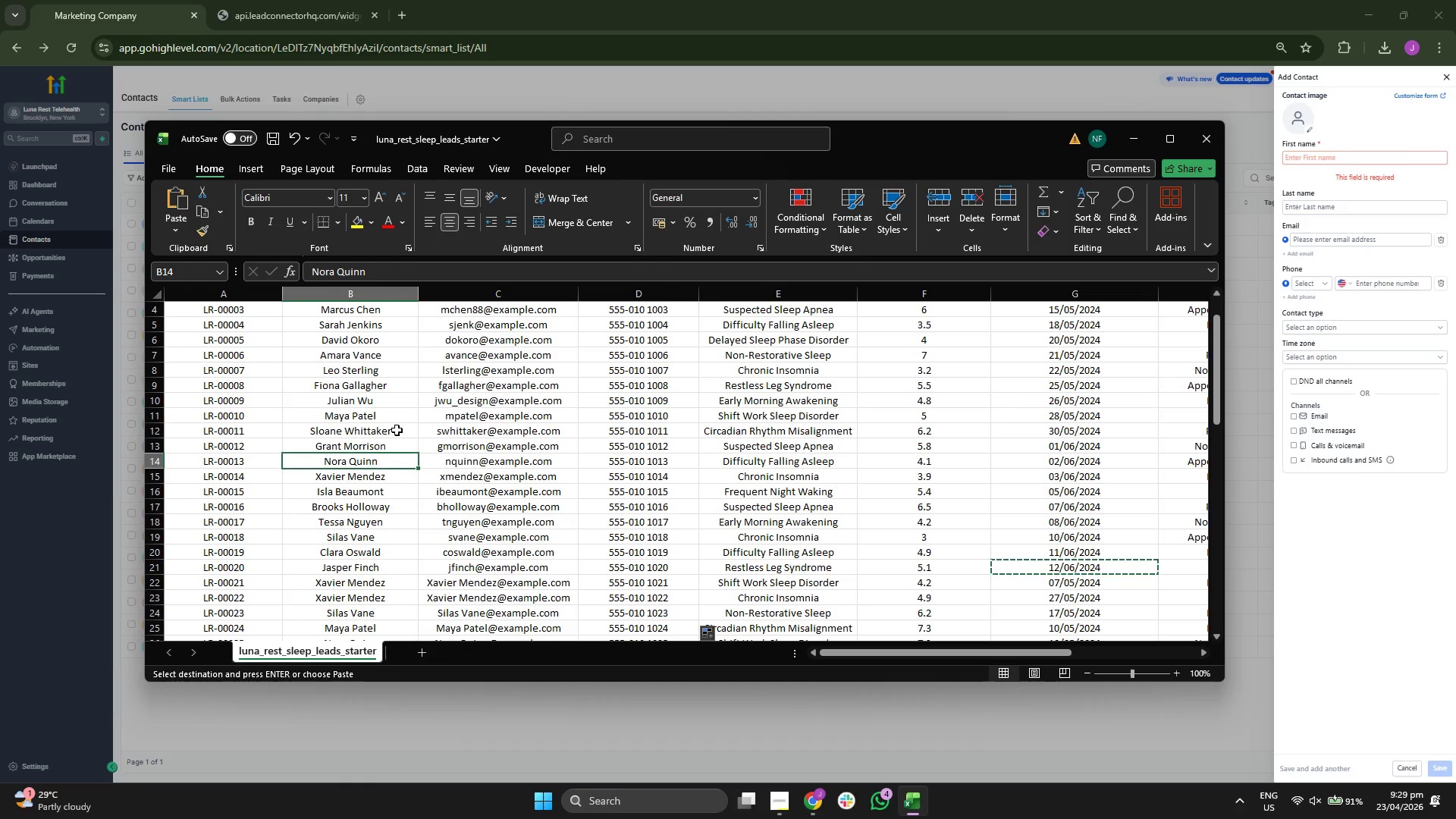 
scroll: coordinate [397, 429], scroll_direction: up, amount: 1.0
 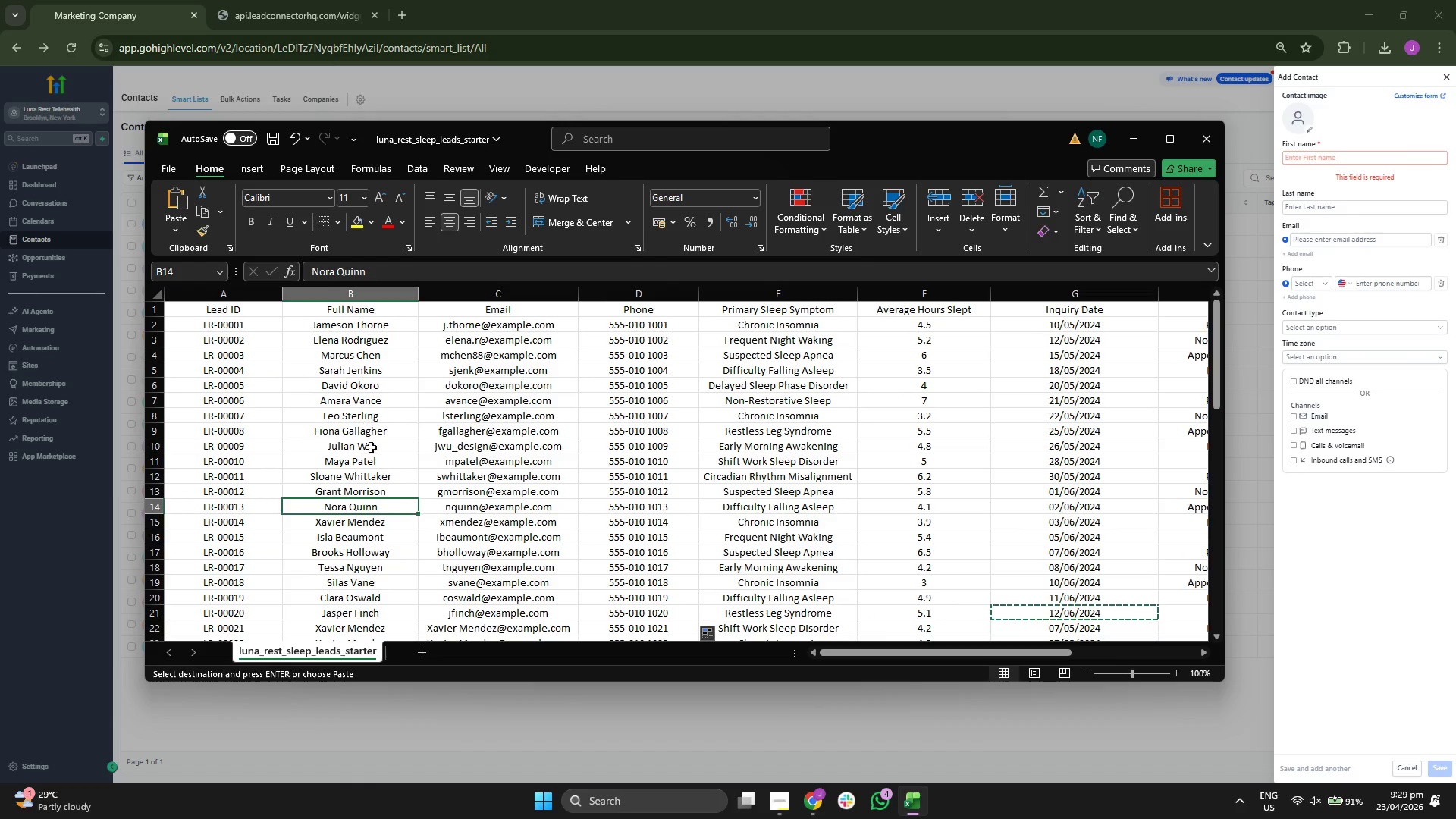 
scroll: coordinate [371, 449], scroll_direction: down, amount: 1.0
 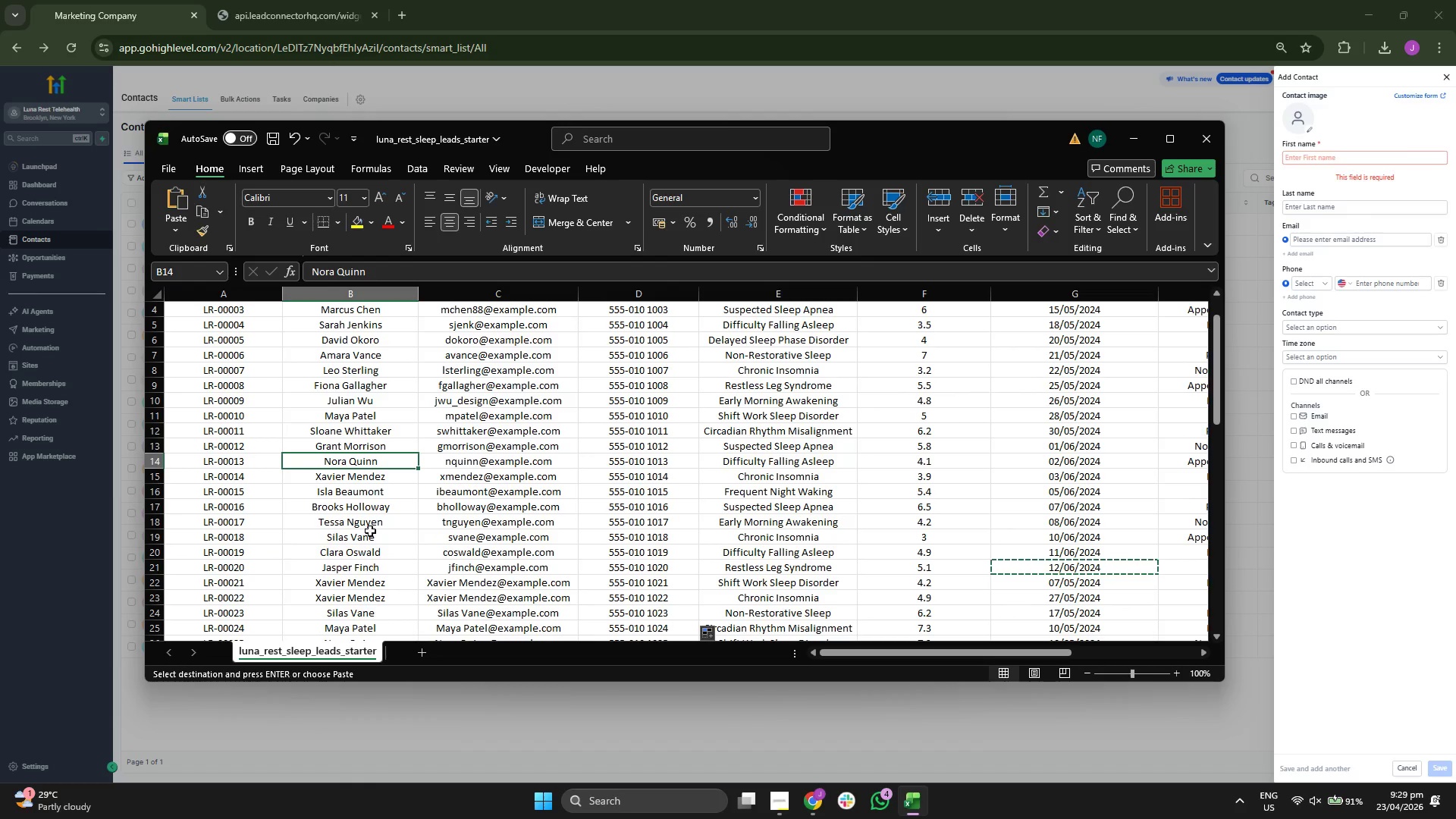 
scroll: coordinate [388, 519], scroll_direction: up, amount: 3.0
 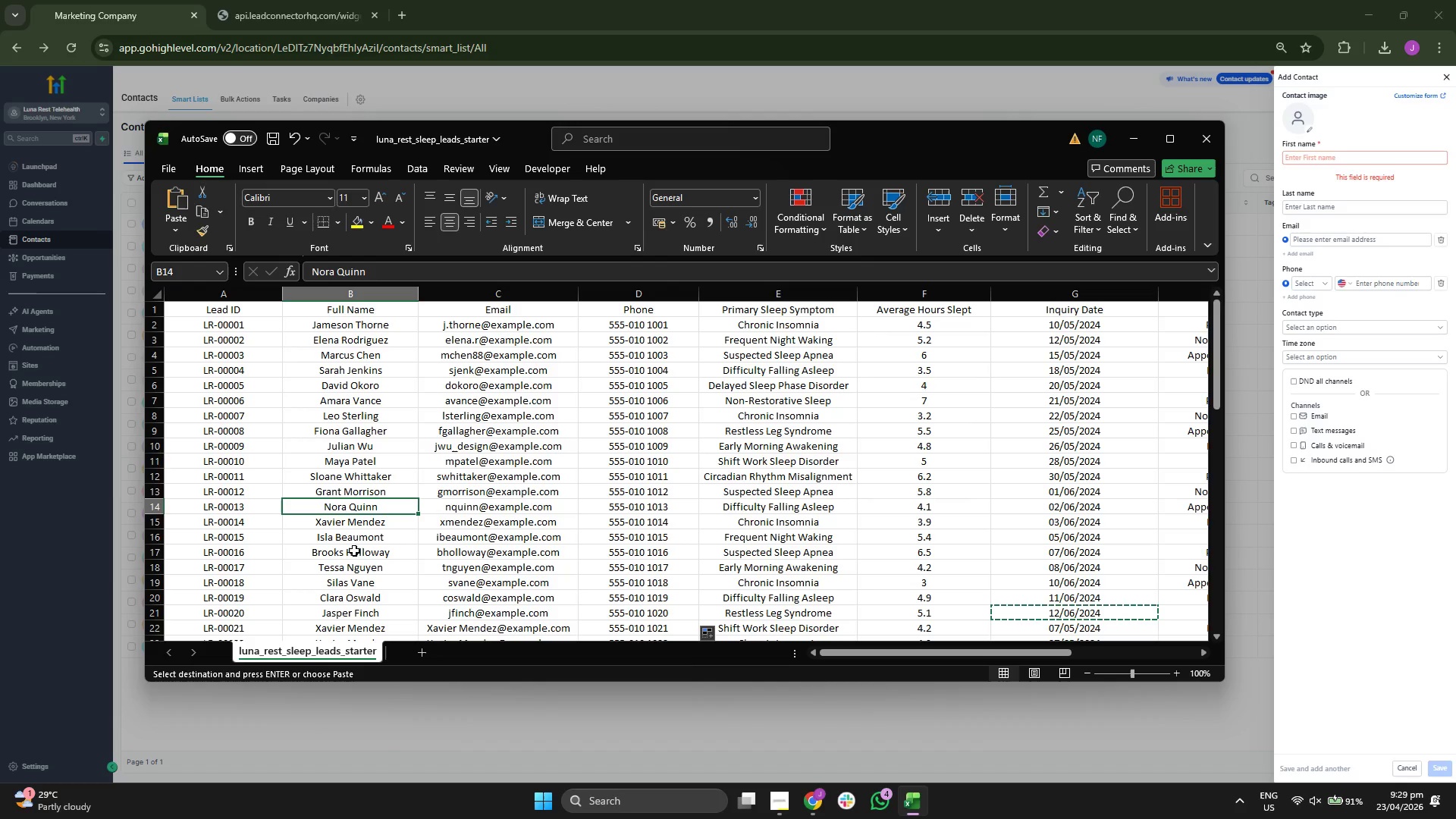 
left_click([368, 522])
 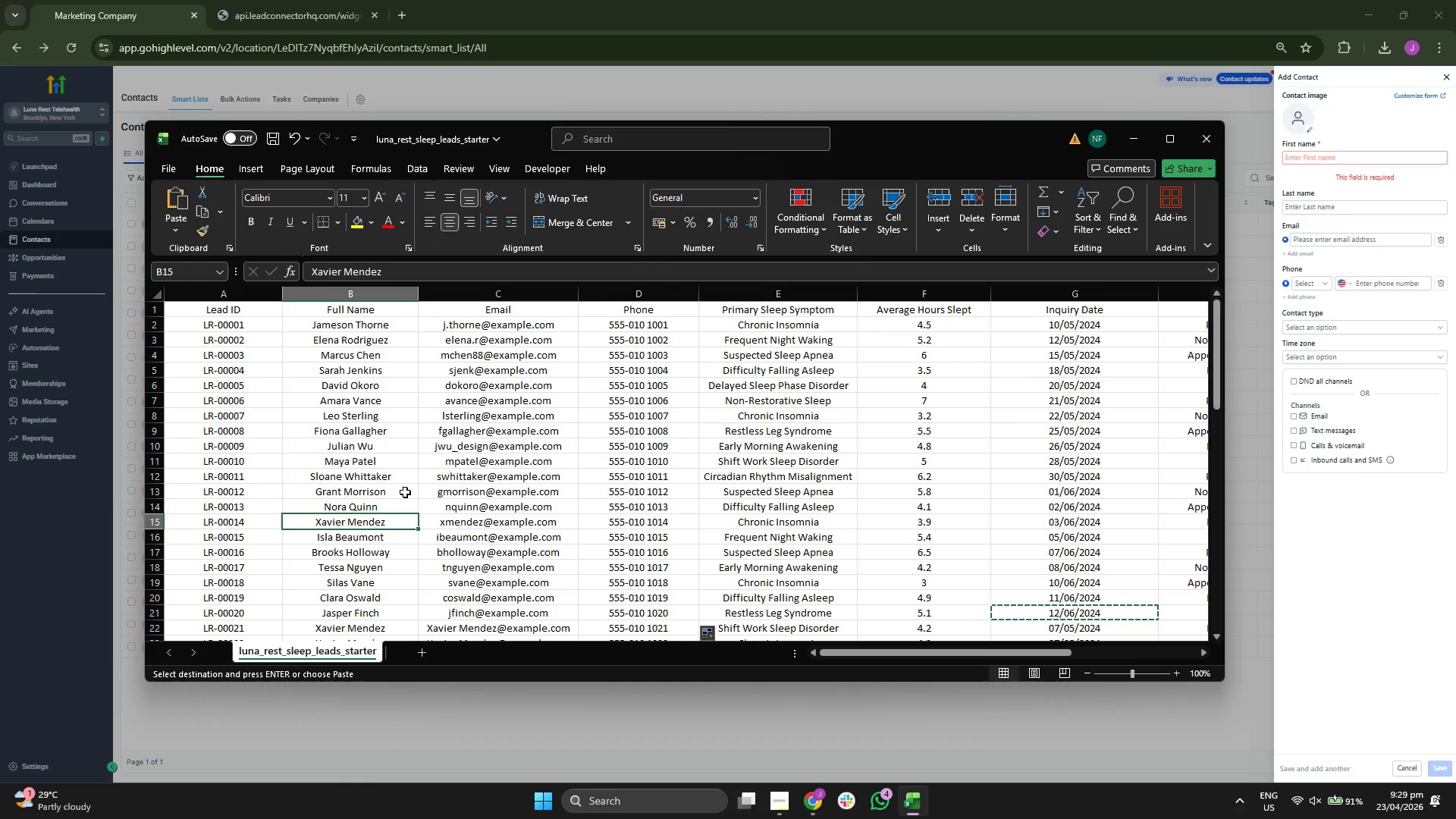 
scroll: coordinate [406, 491], scroll_direction: down, amount: 2.0
 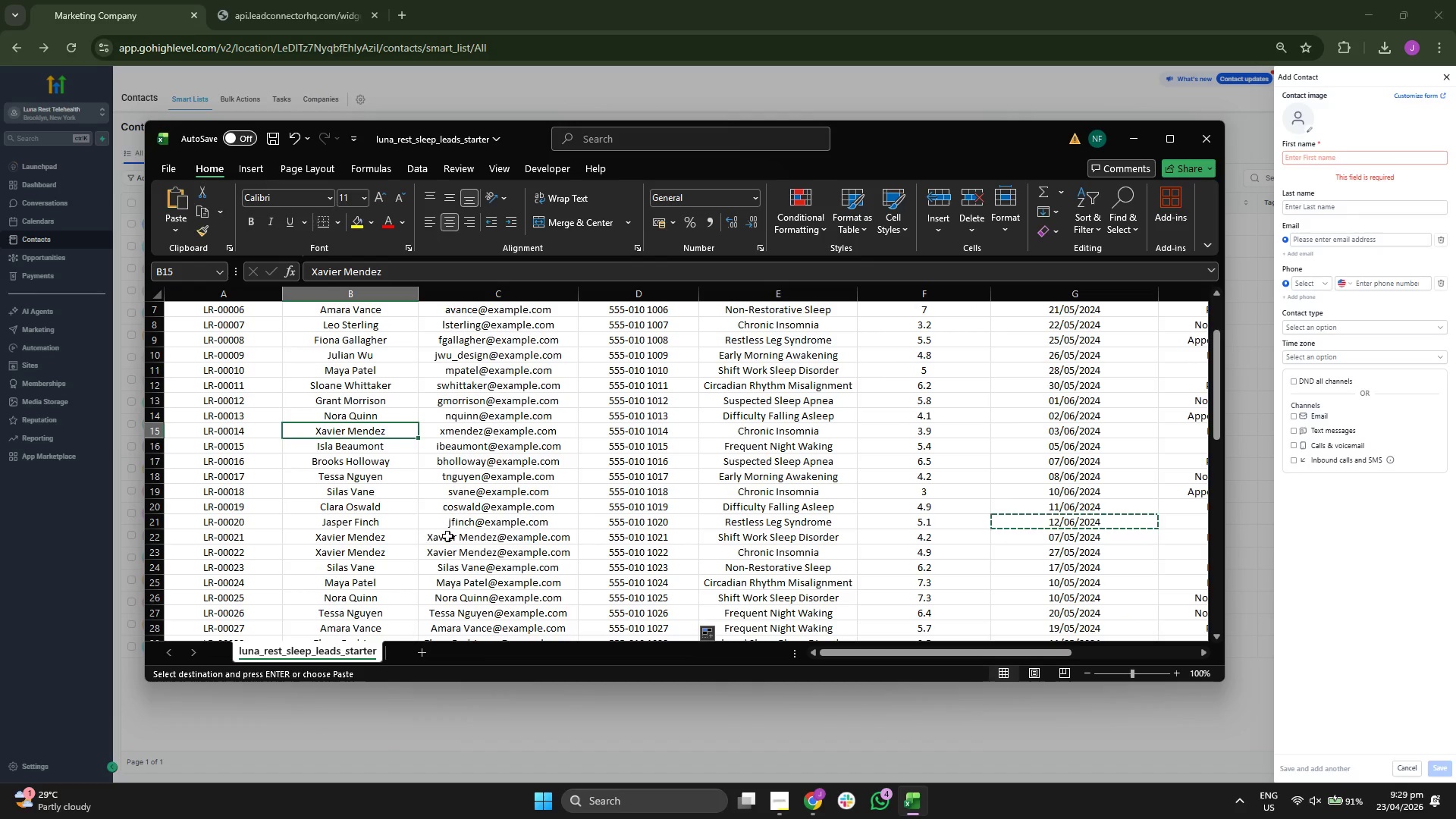 
left_click([476, 535])
 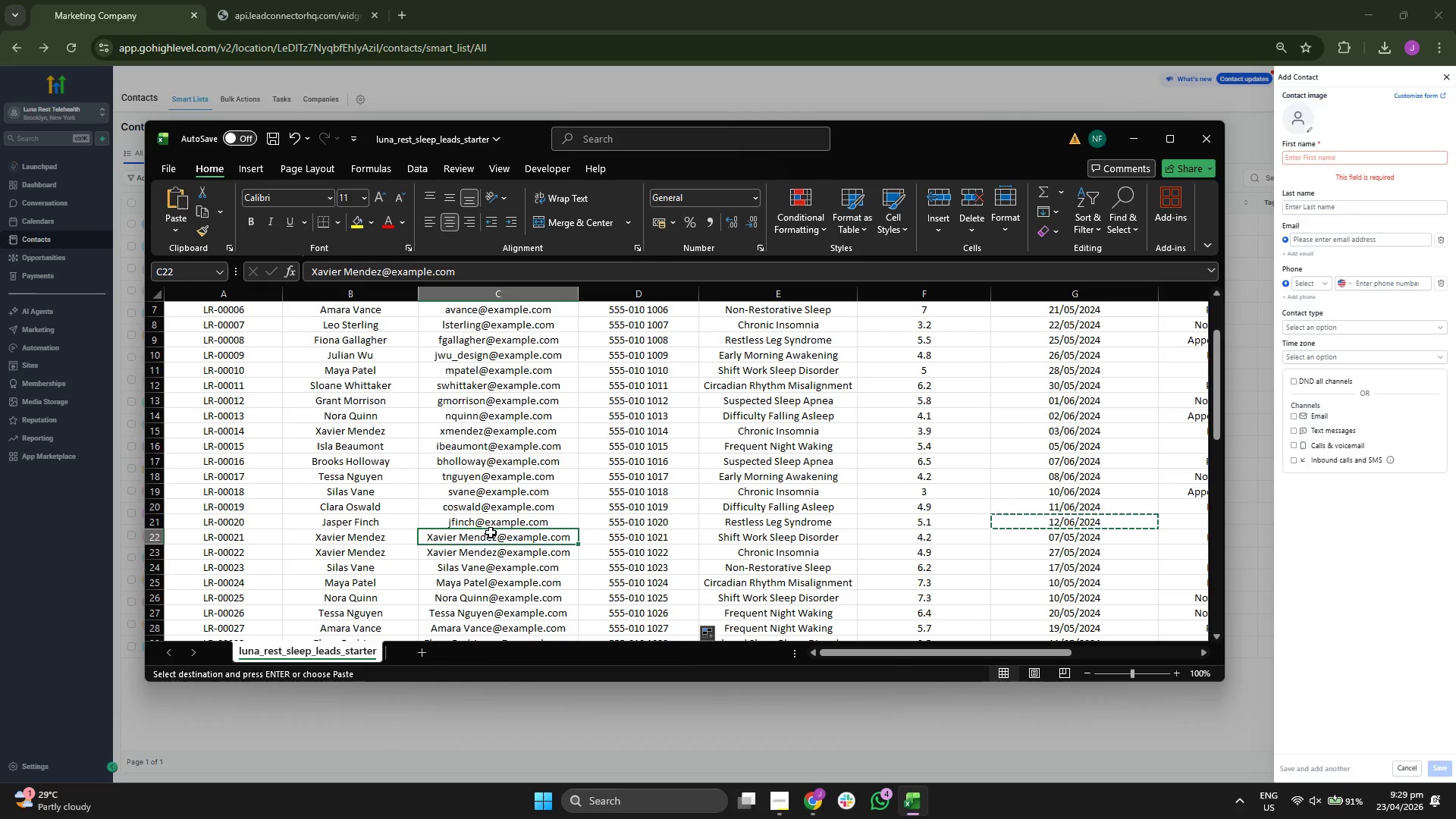 
key(Control+ControlLeft)
 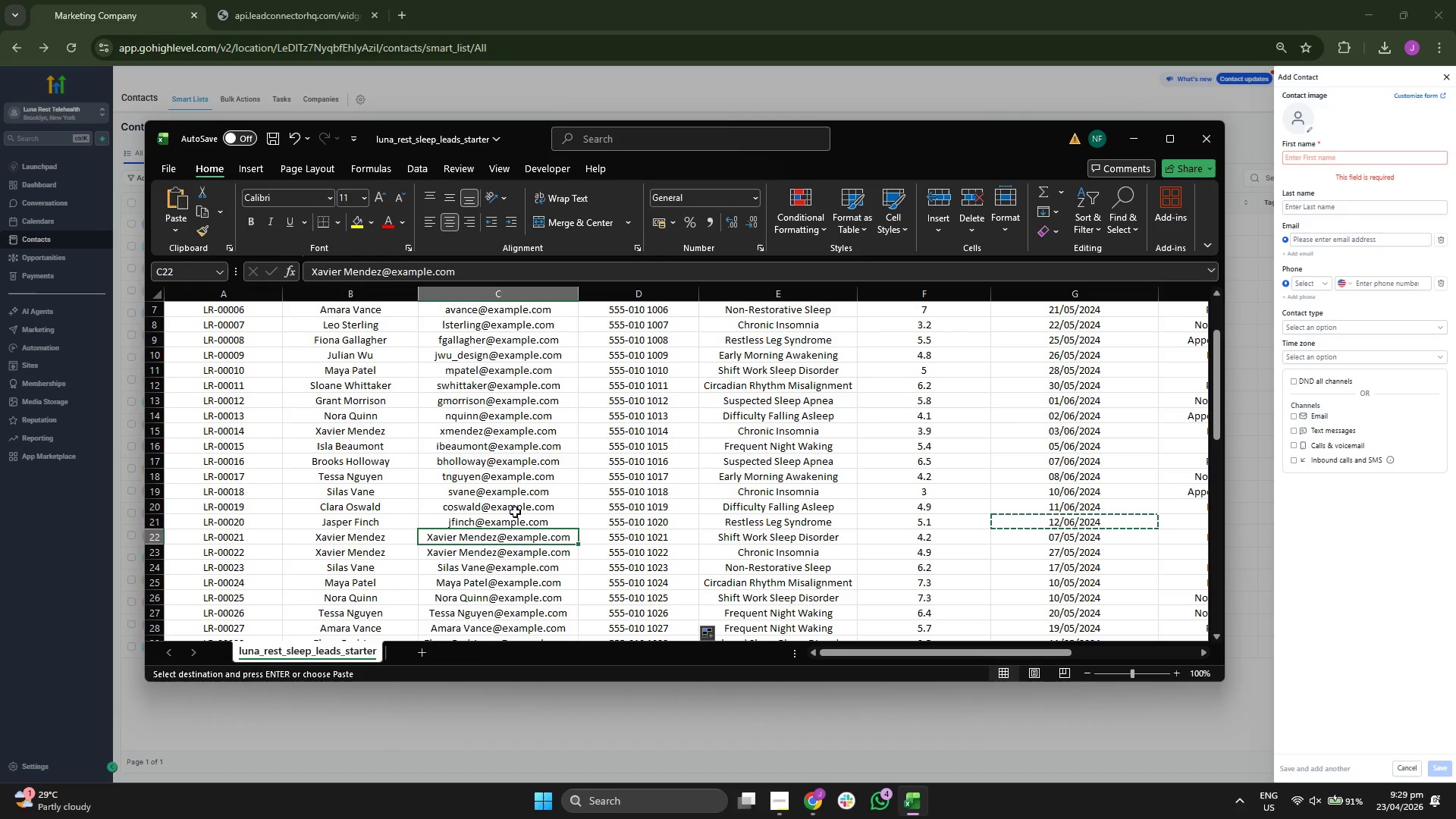 
key(Control+C)
 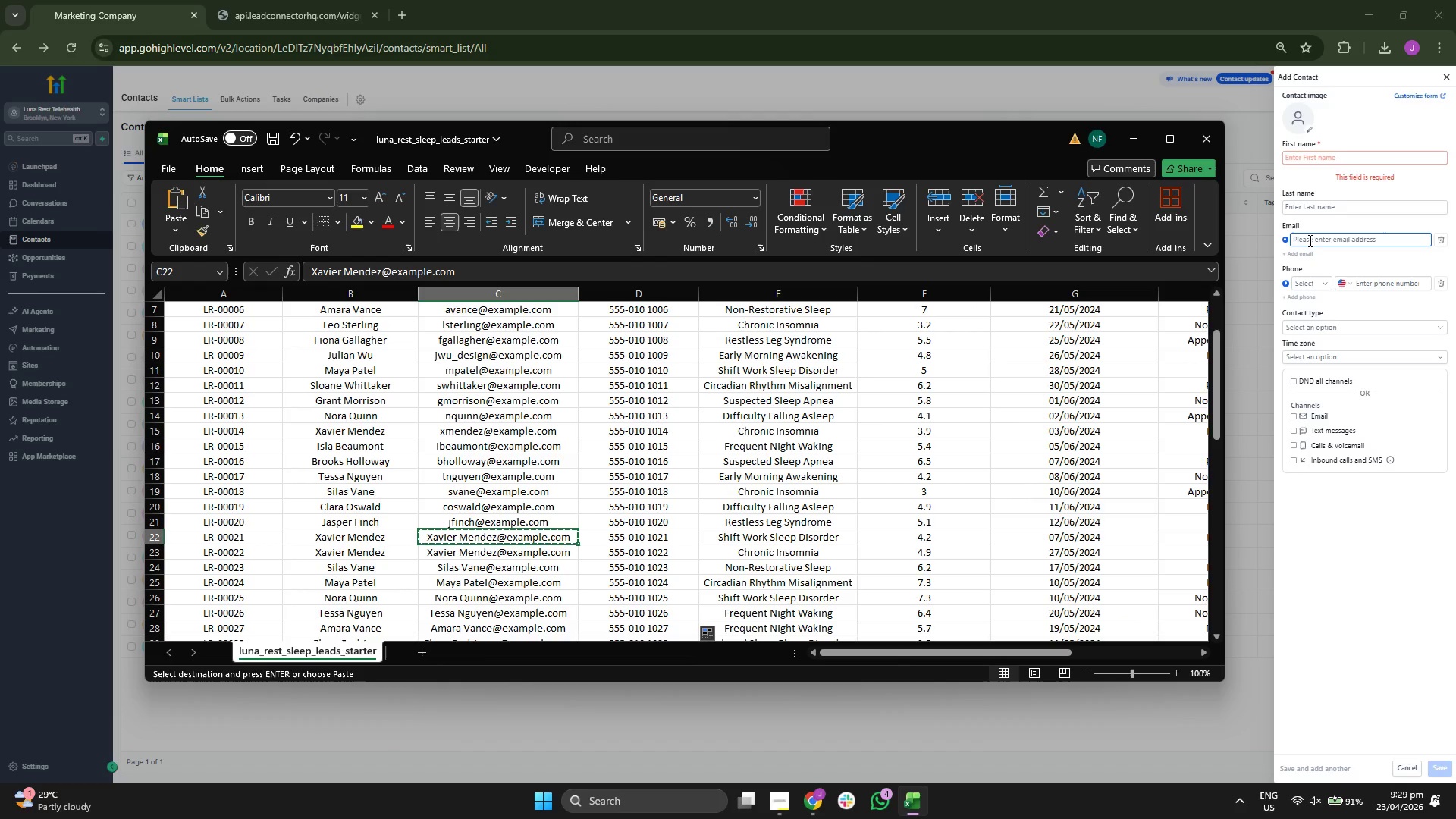 
left_click([1308, 240])
 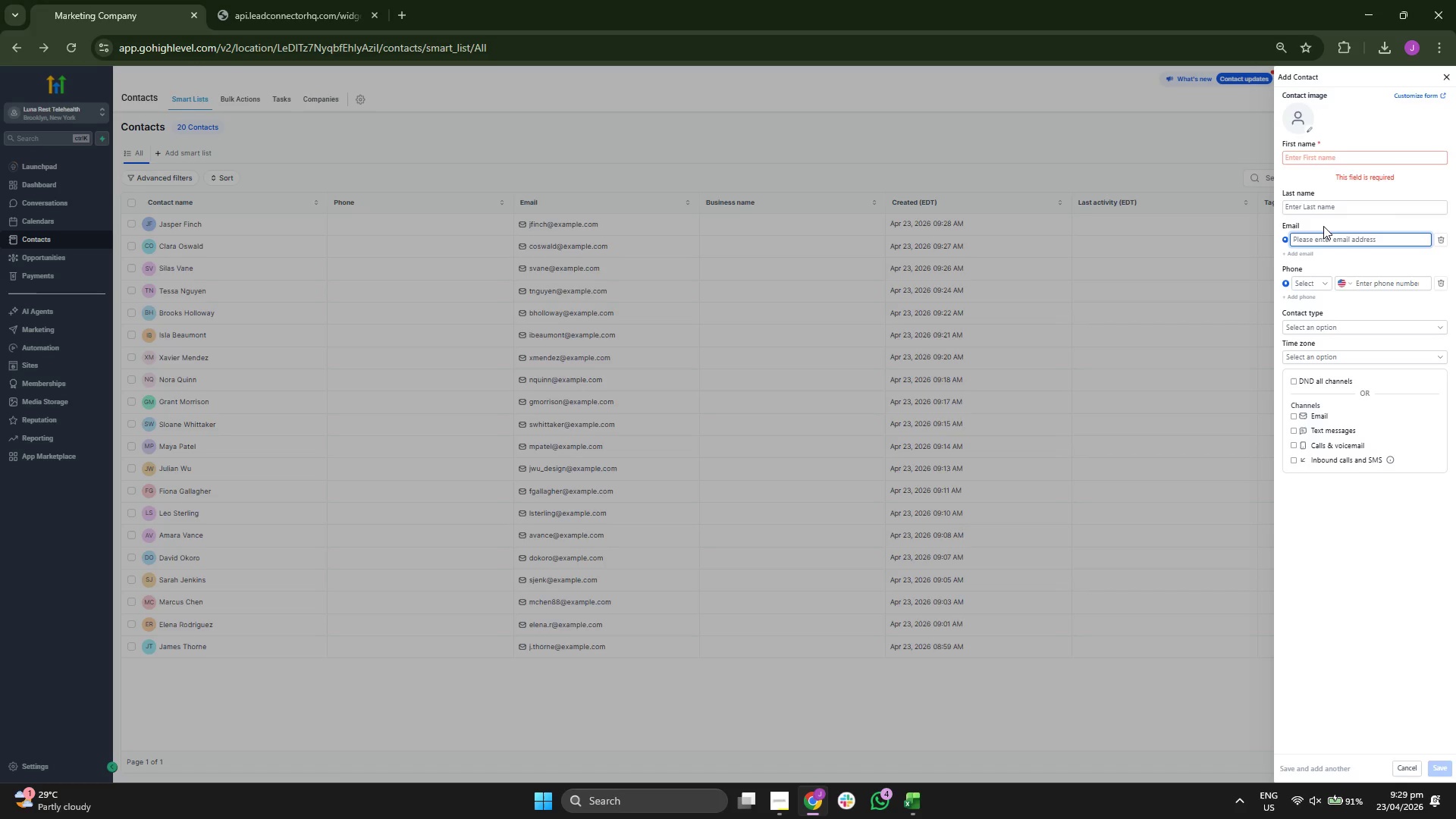 
key(Control+V)
 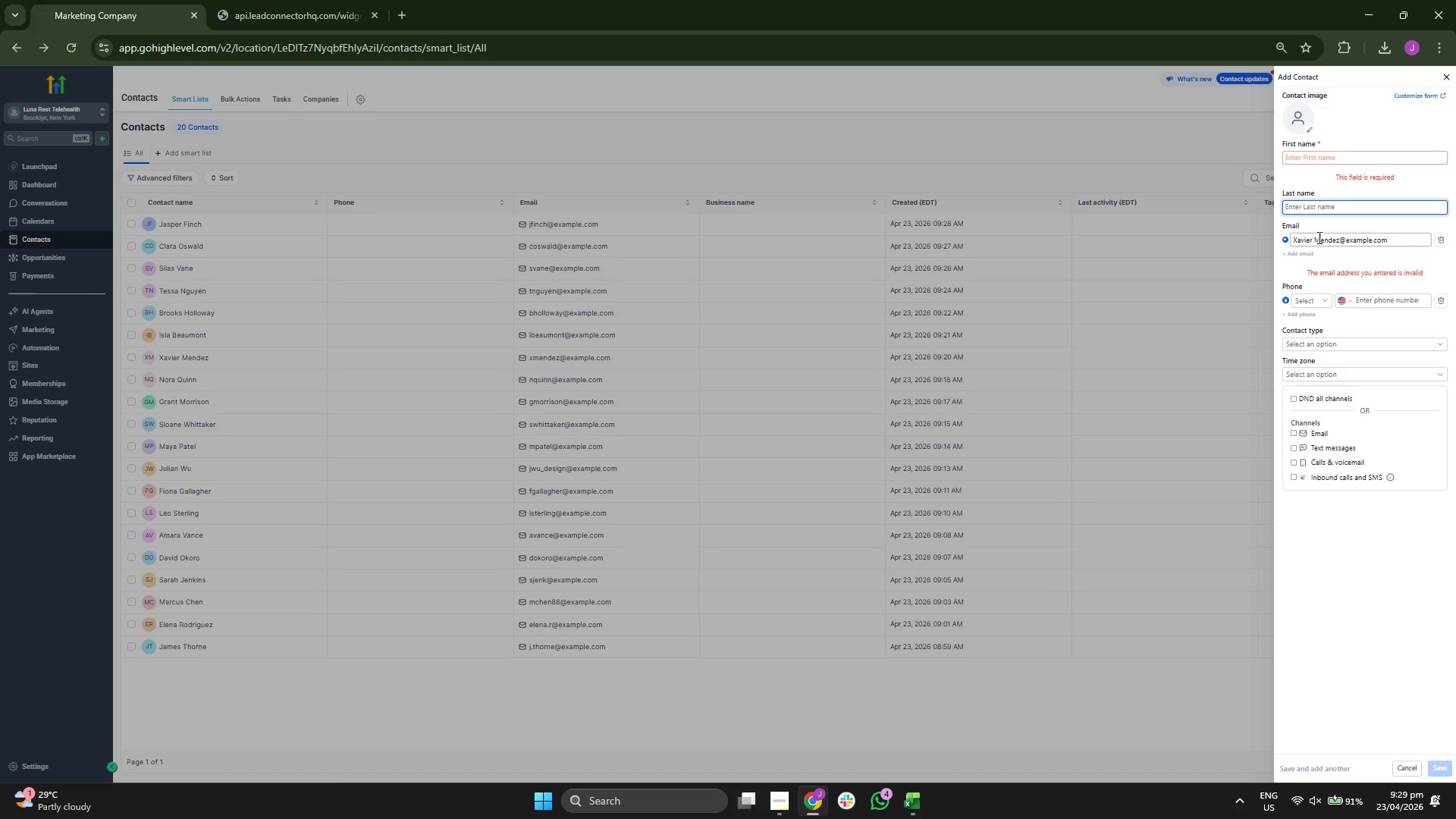 
key(Backspace)
 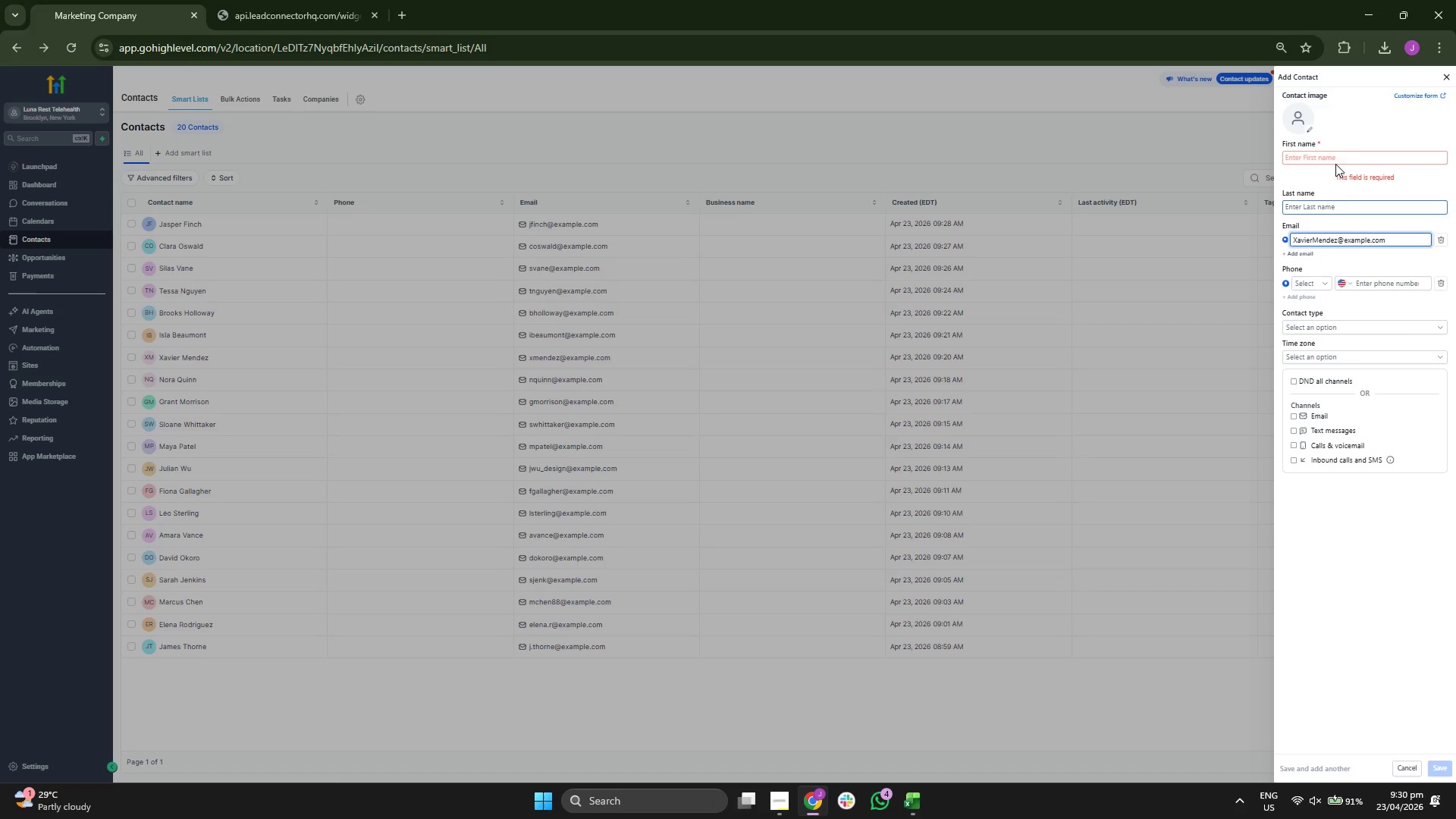 
left_click([1335, 152])
 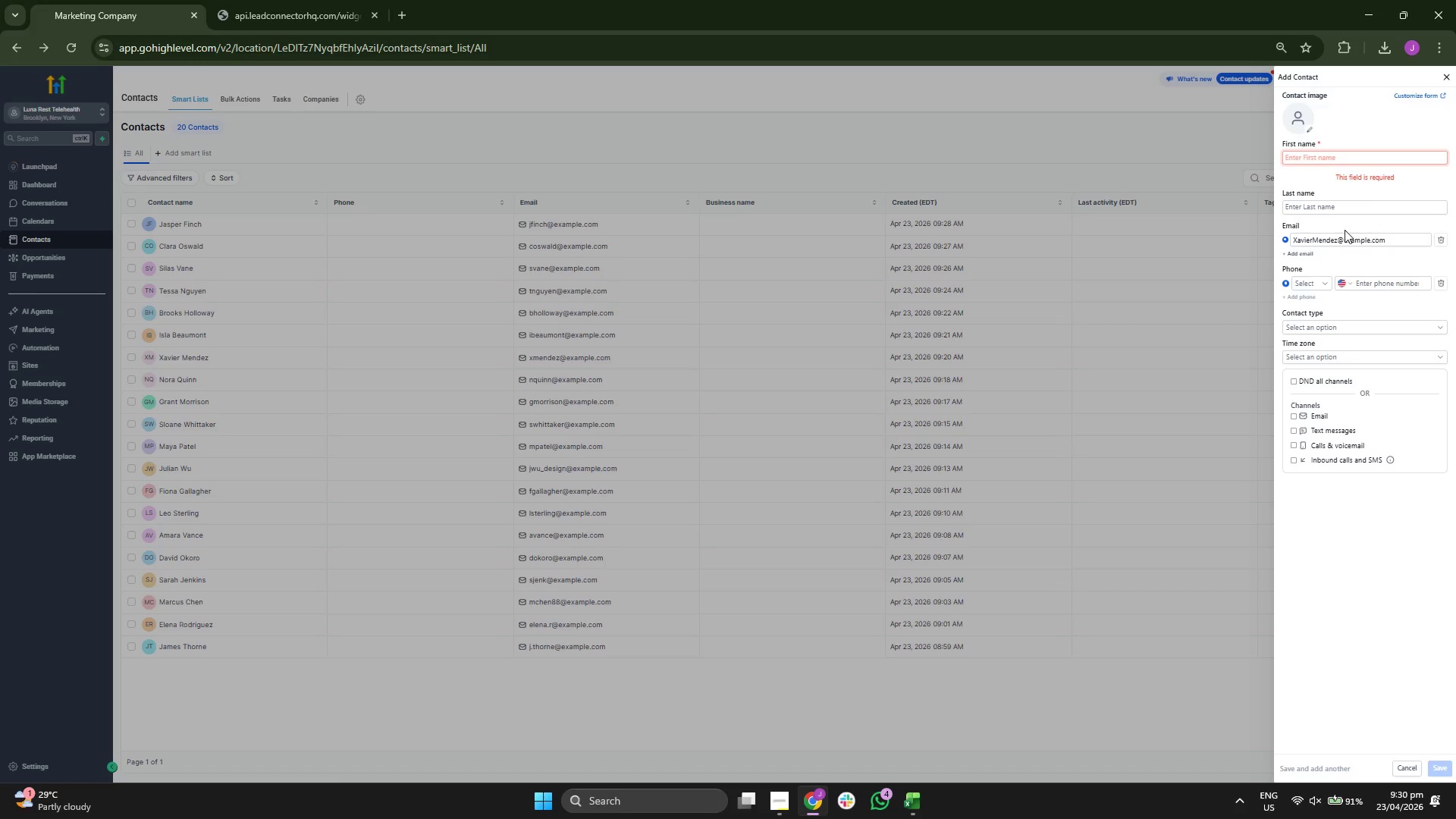 
left_click([1334, 240])
 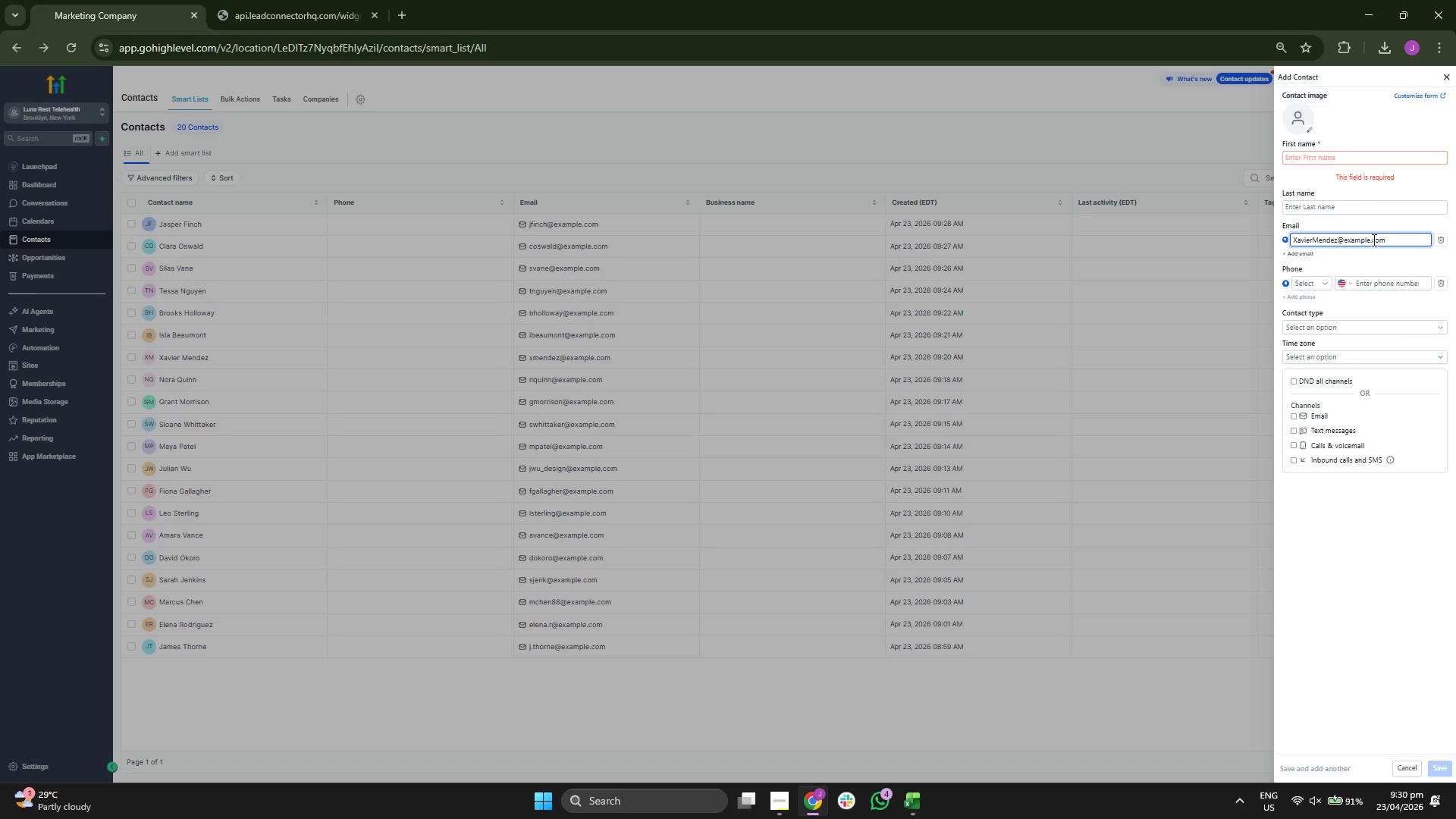 
key(ArrowRight)
 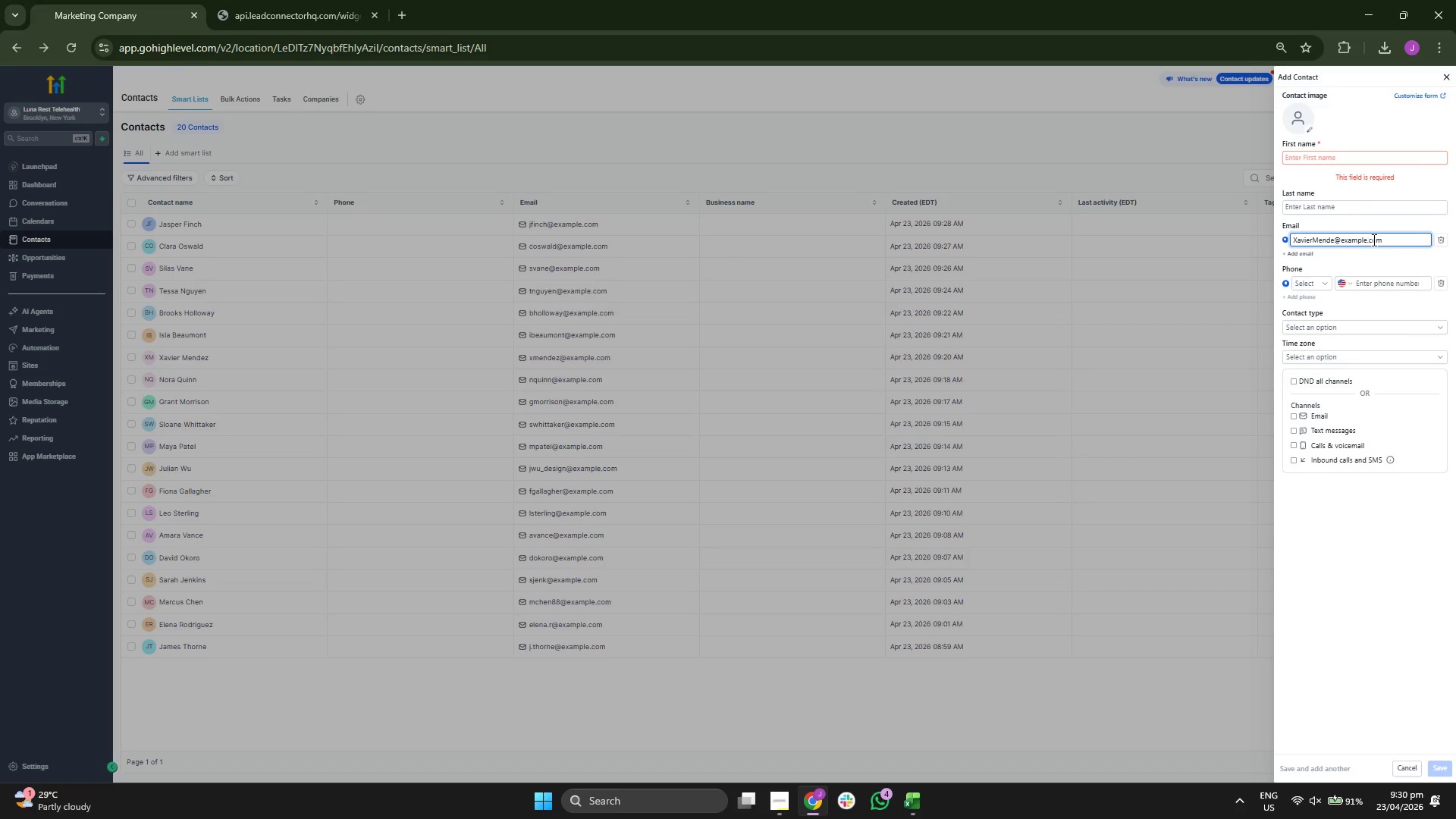 
key(Backspace)
key(Backspace)
key(Backspace)
key(Backspace)
key(Backspace)
type(o)
key(Backspace)
type(oro)
key(Backspace)
key(Backspace)
type(ore)
 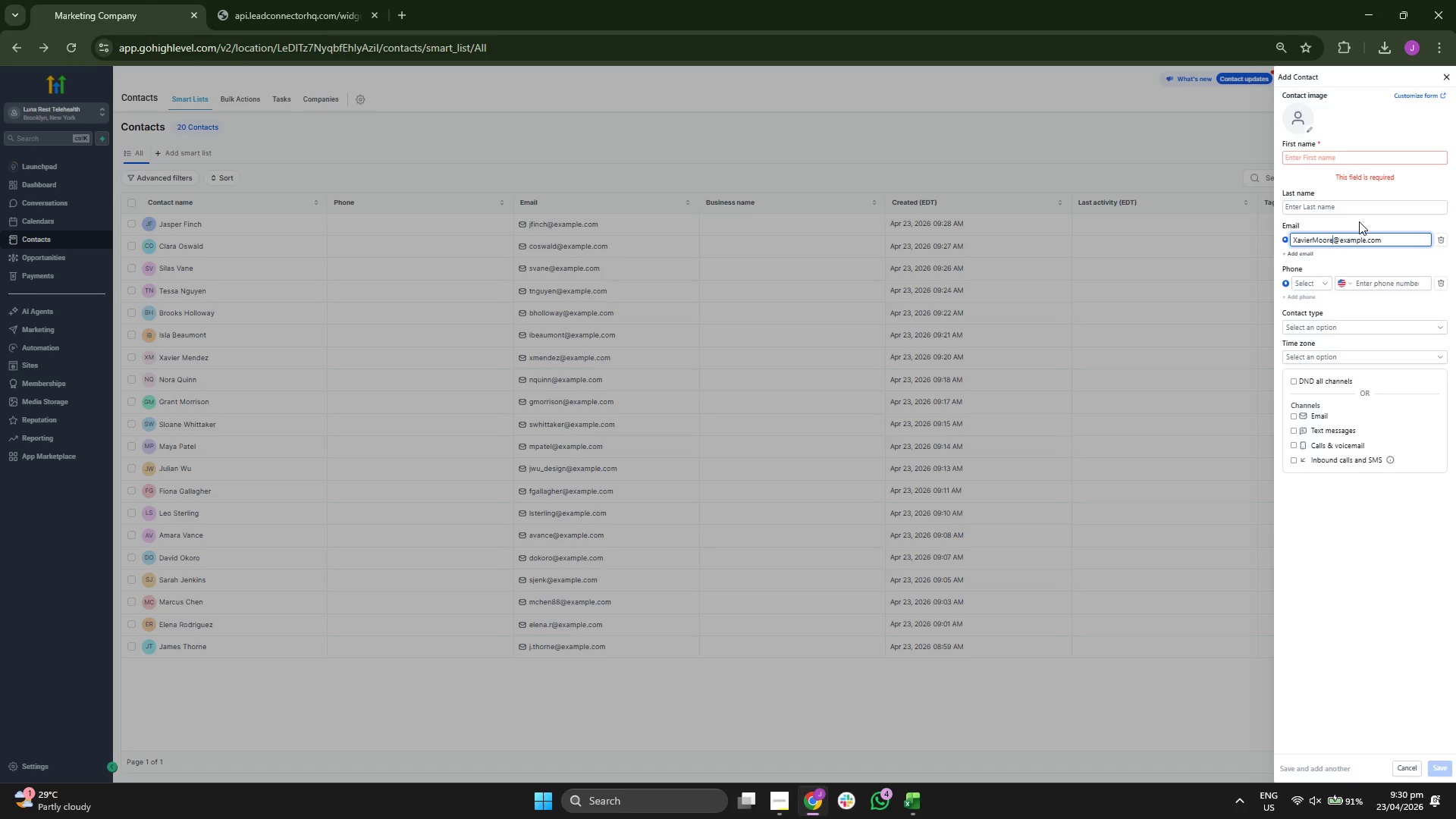 
left_click([1327, 161])
 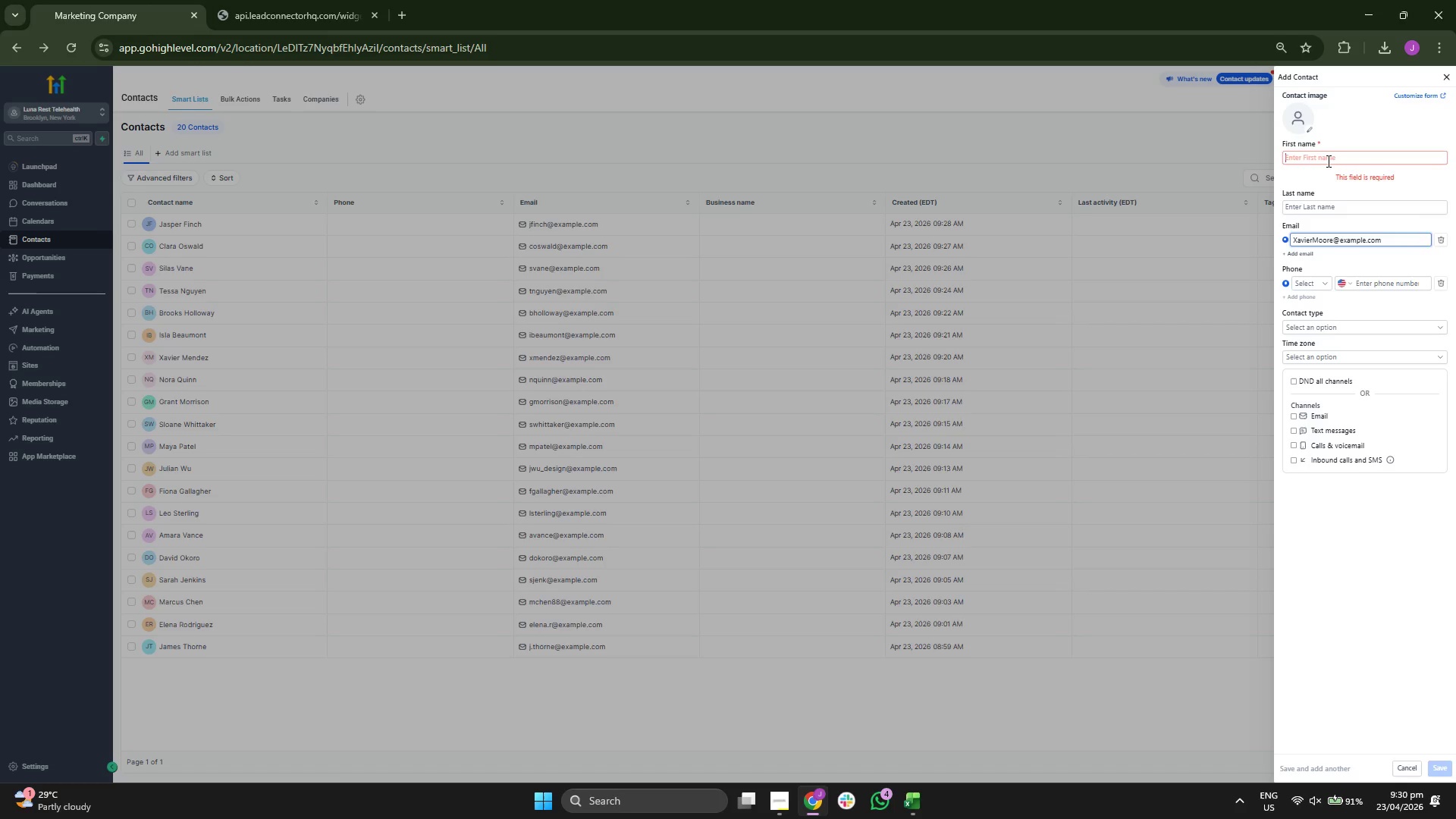 
type(Xar)
key(Backspace)
type(vier)
key(Tab)
type(Mor)
key(Backspace)
type(ore)
 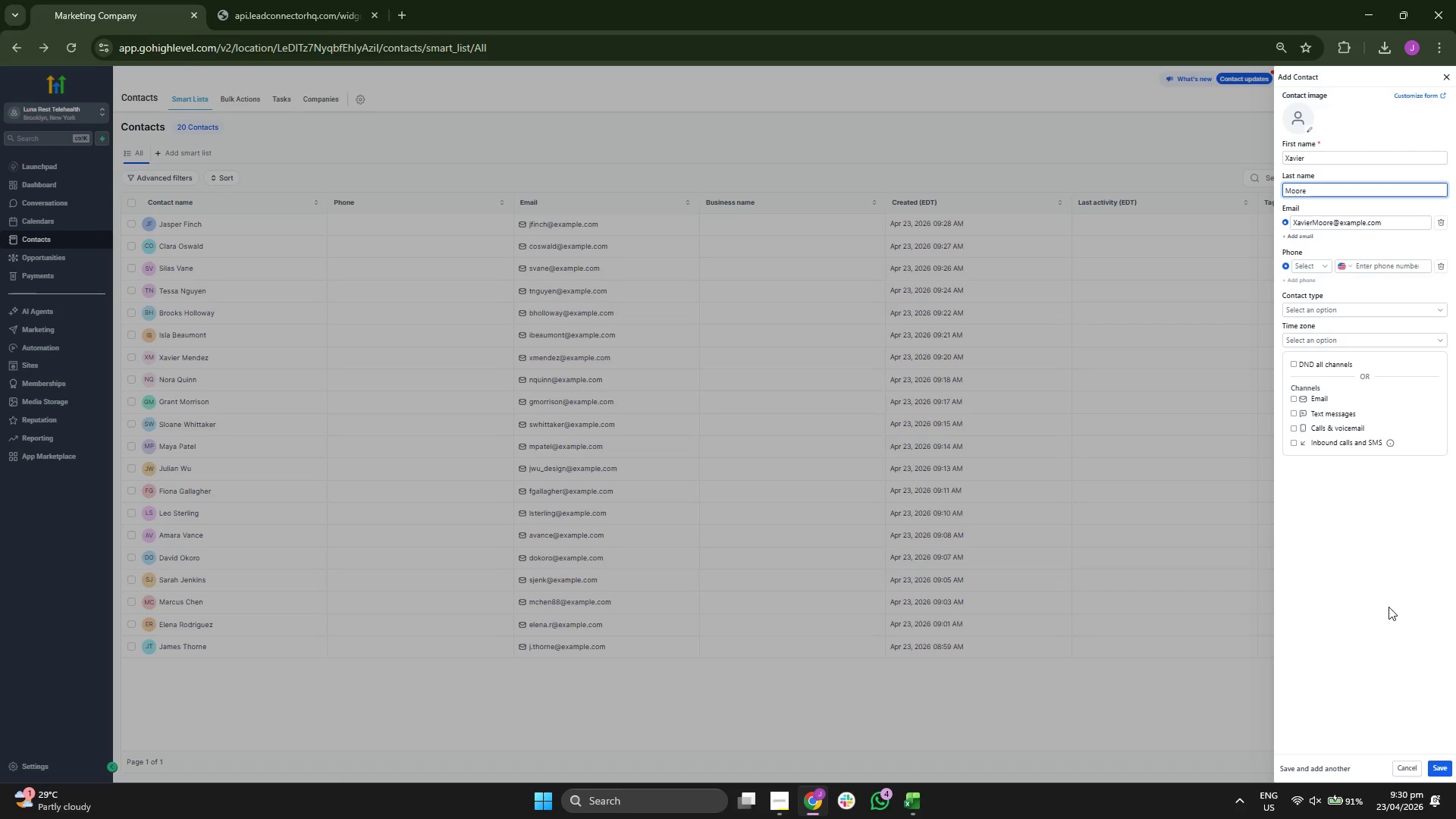 
left_click([1439, 761])
 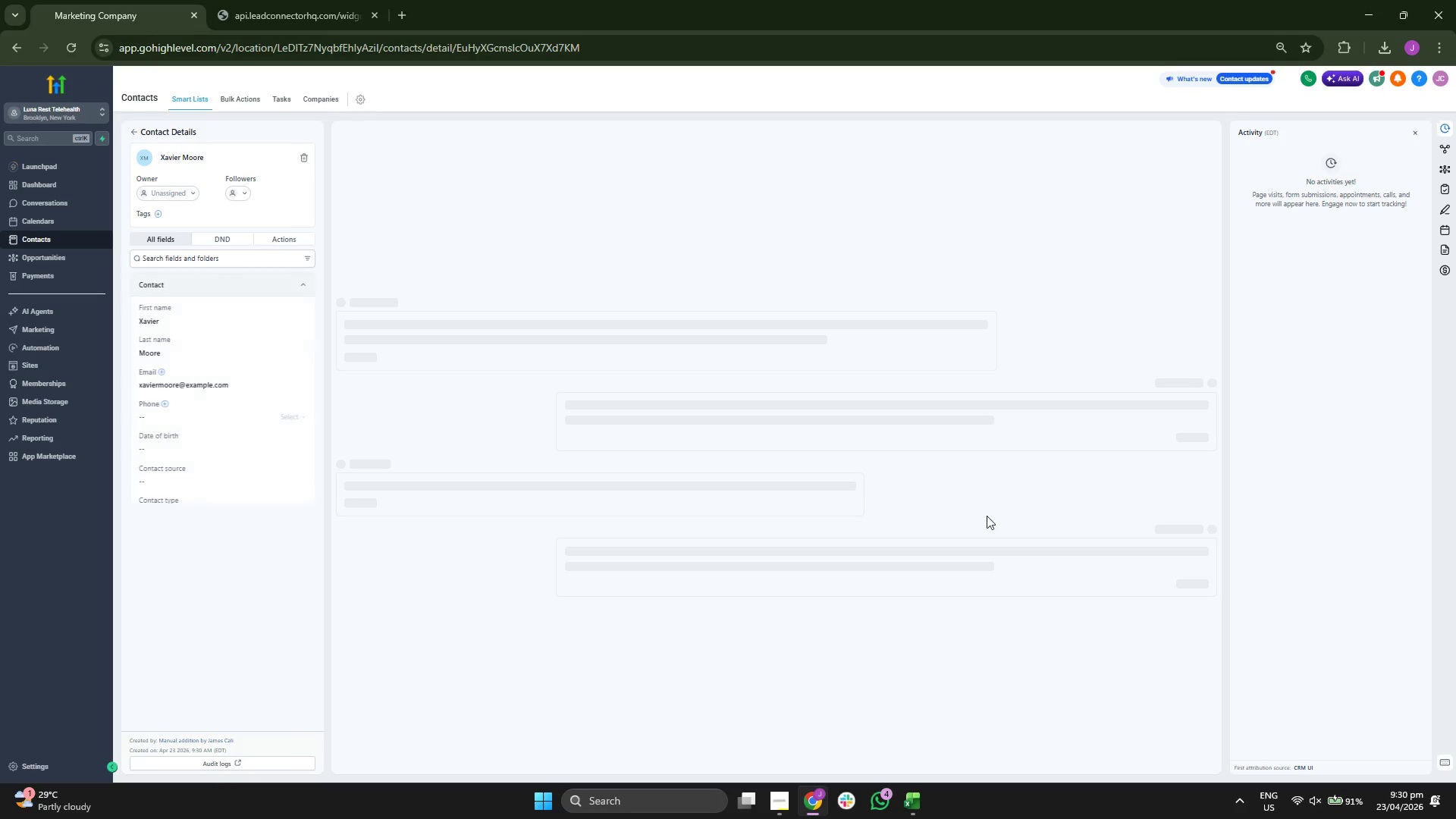 
scroll: coordinate [216, 431], scroll_direction: down, amount: 1.0
 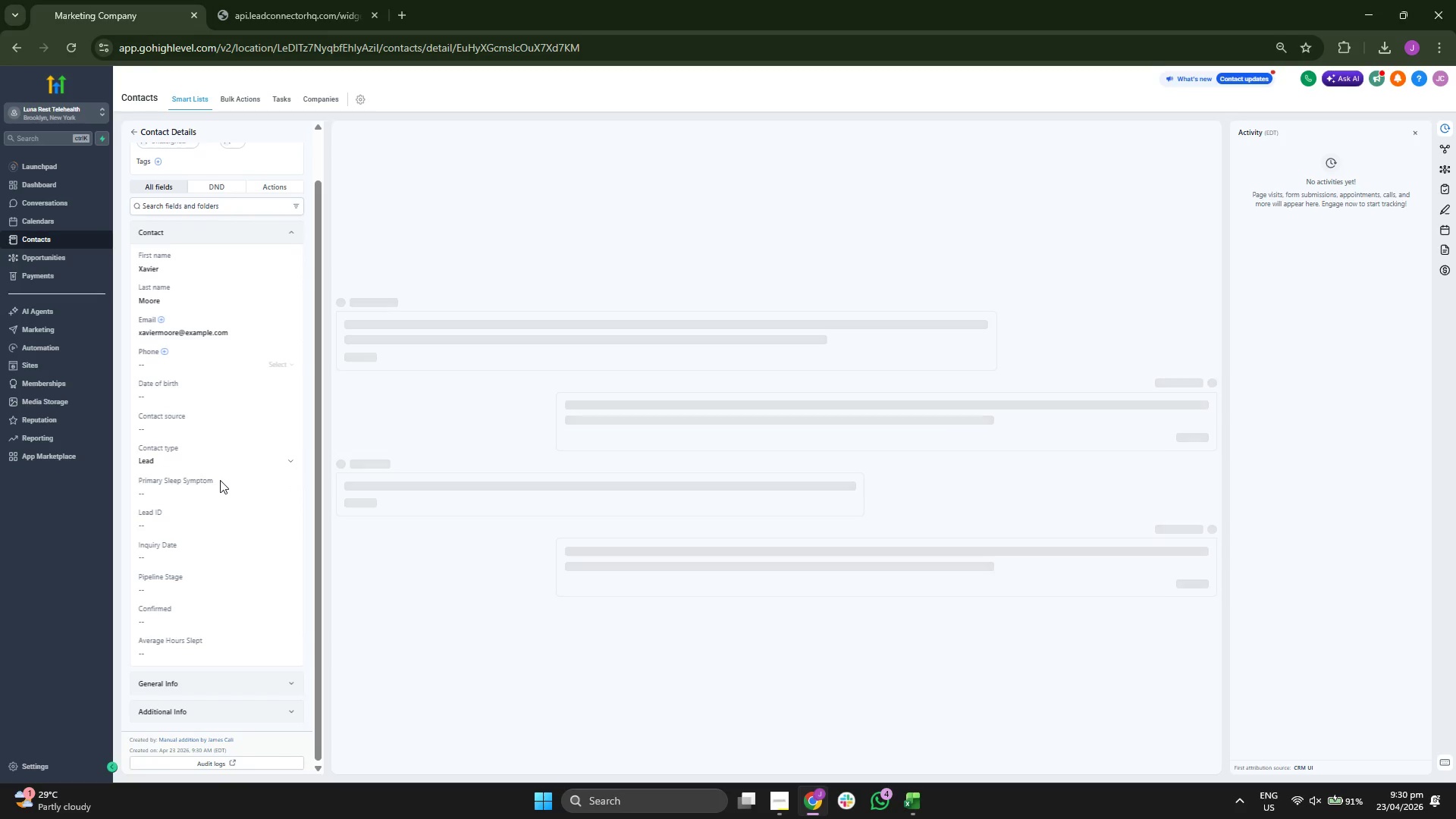 
left_click([219, 491])
 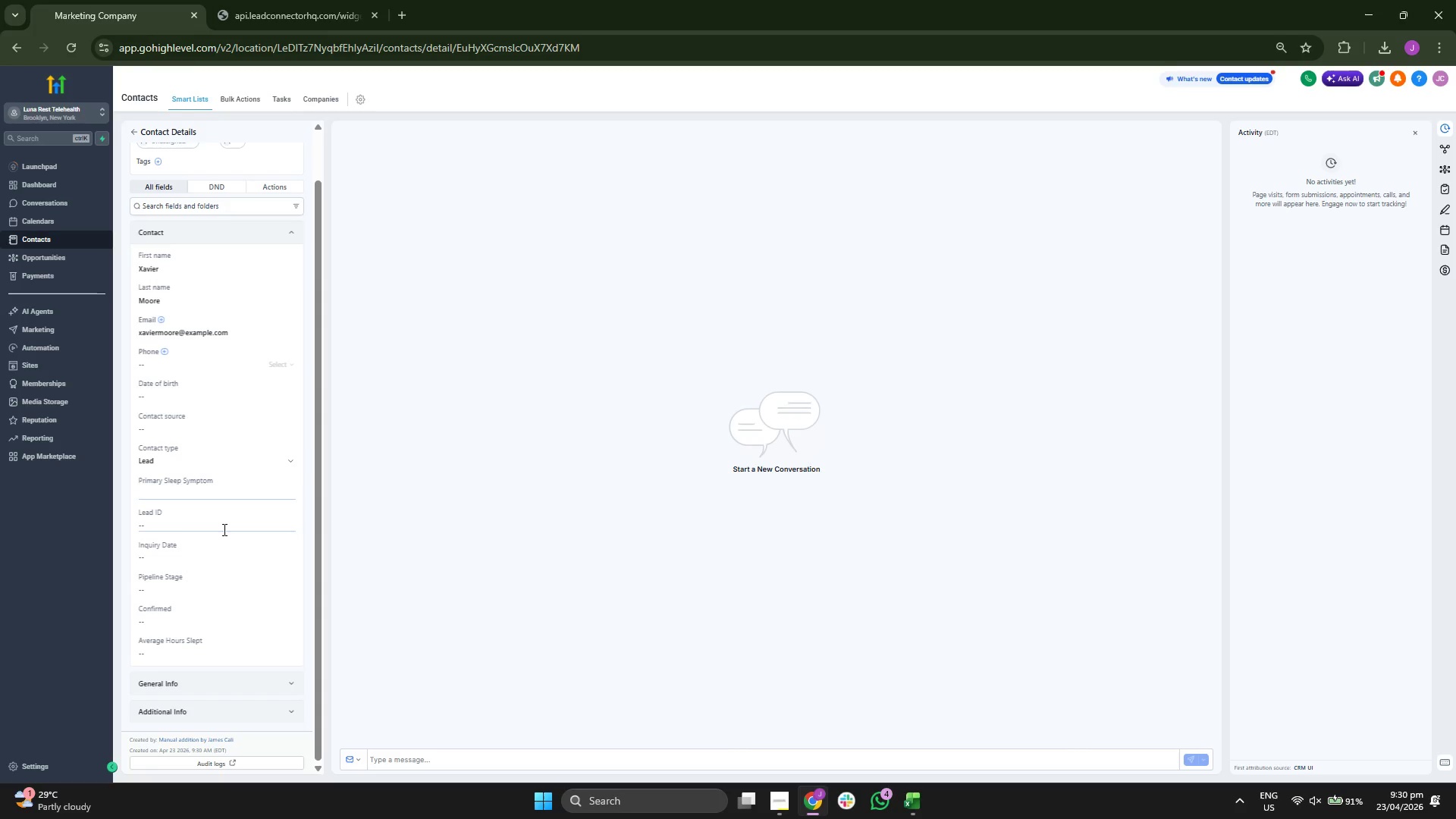 
left_click([221, 522])
 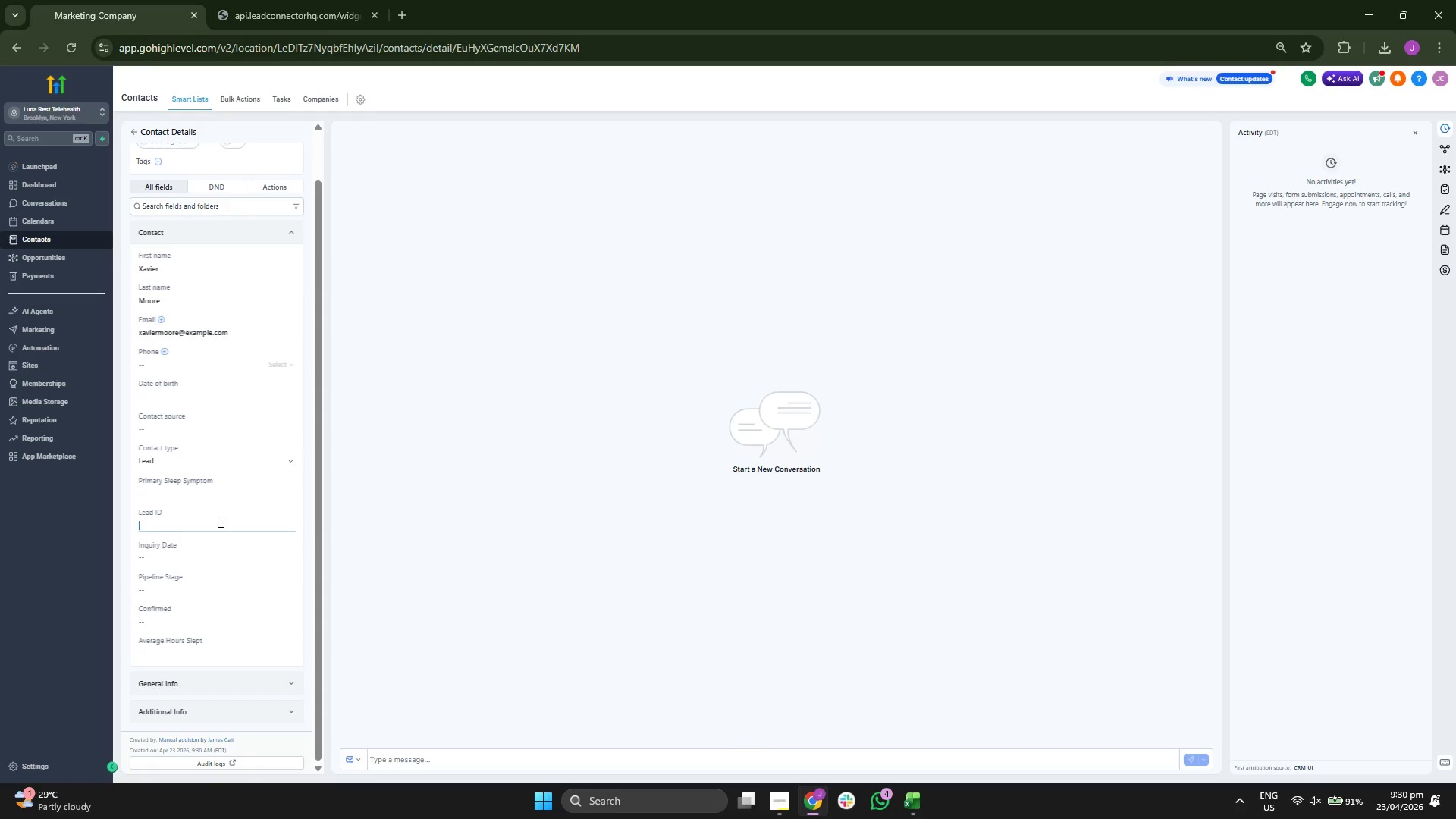 
type(LR-0021)
key(Backspace)
key(Backspace)
type(021)
 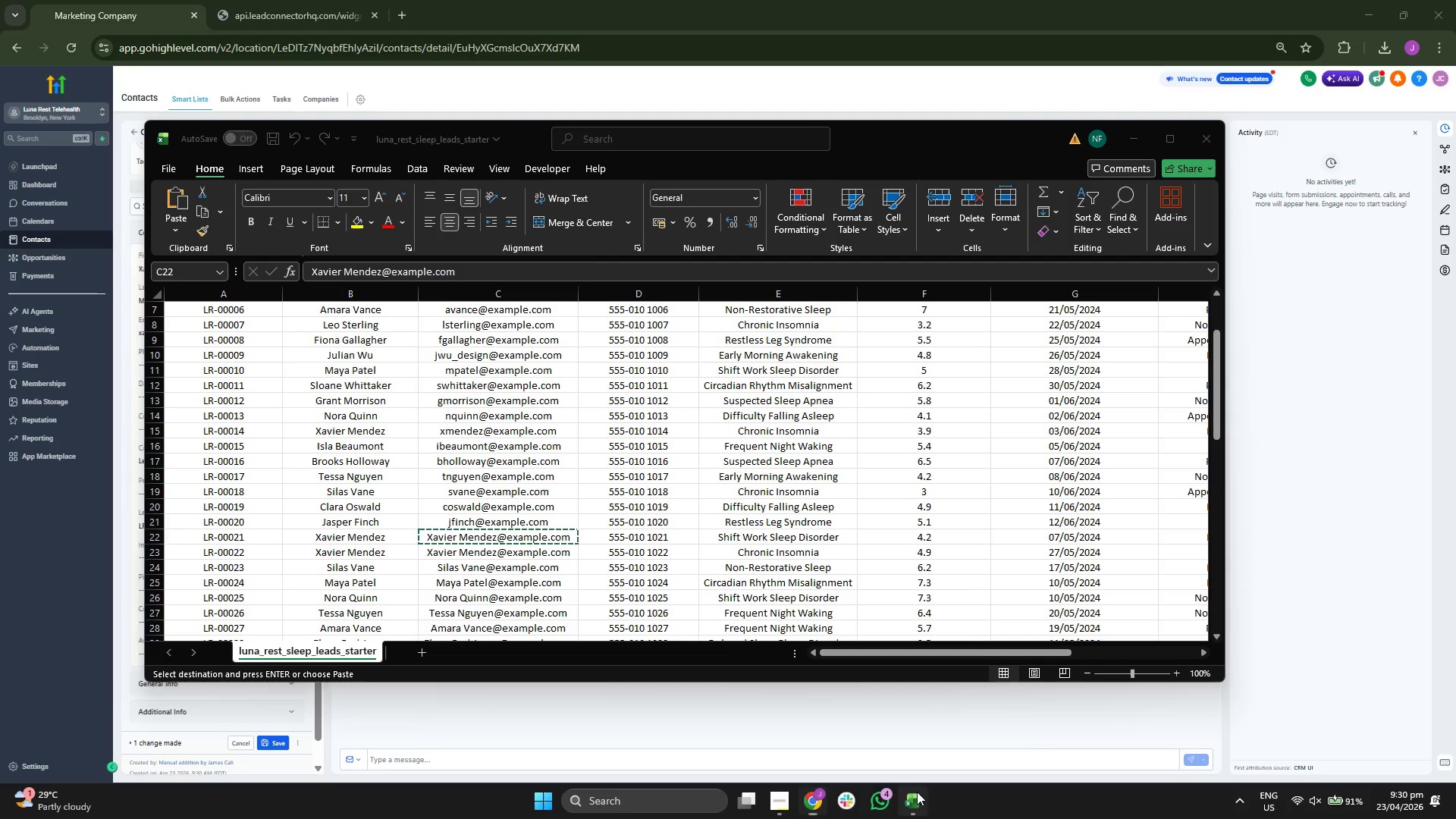 
key(ArrowDown)
 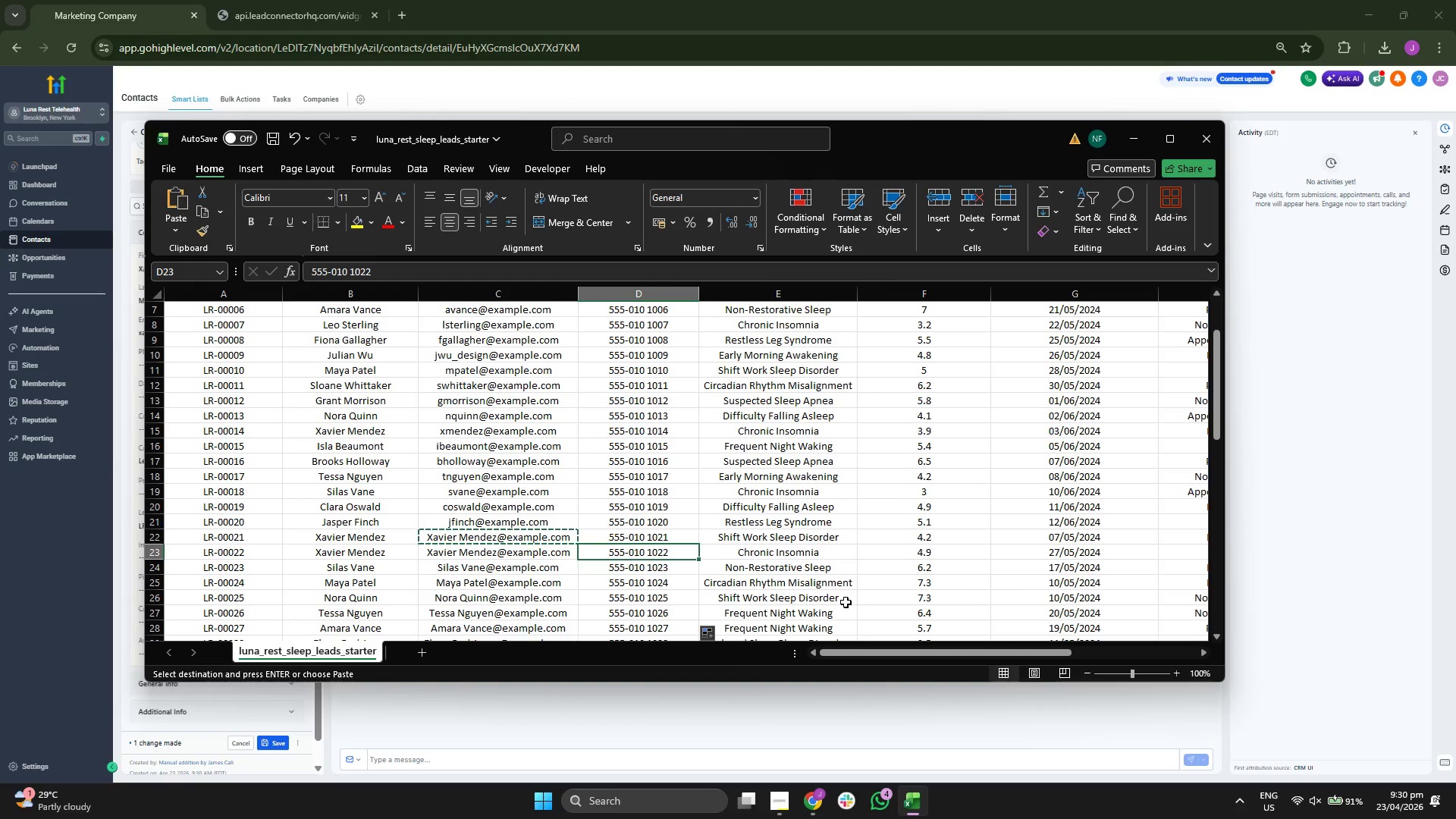 
key(ArrowRight)
 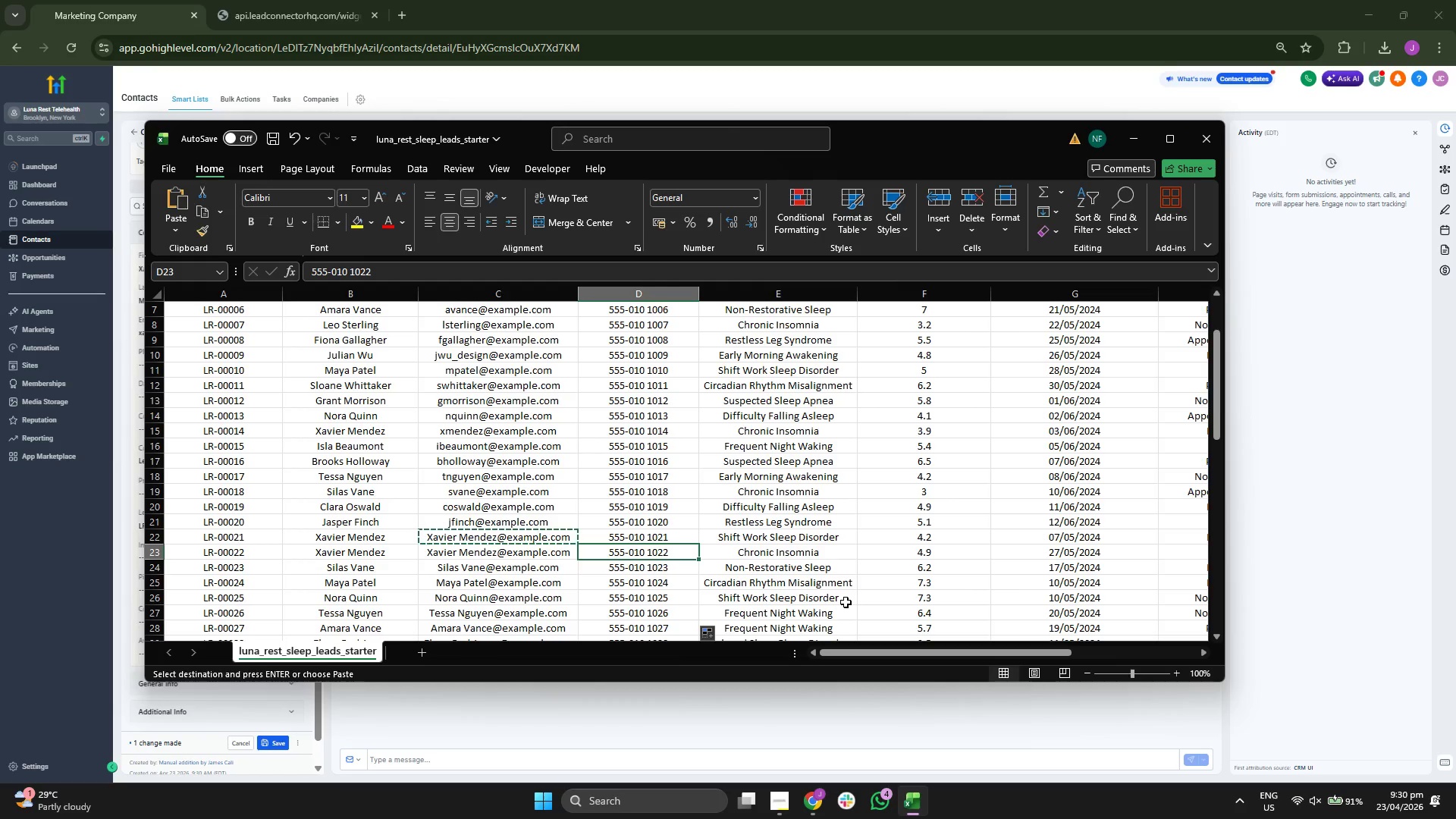 
key(ArrowUp)
 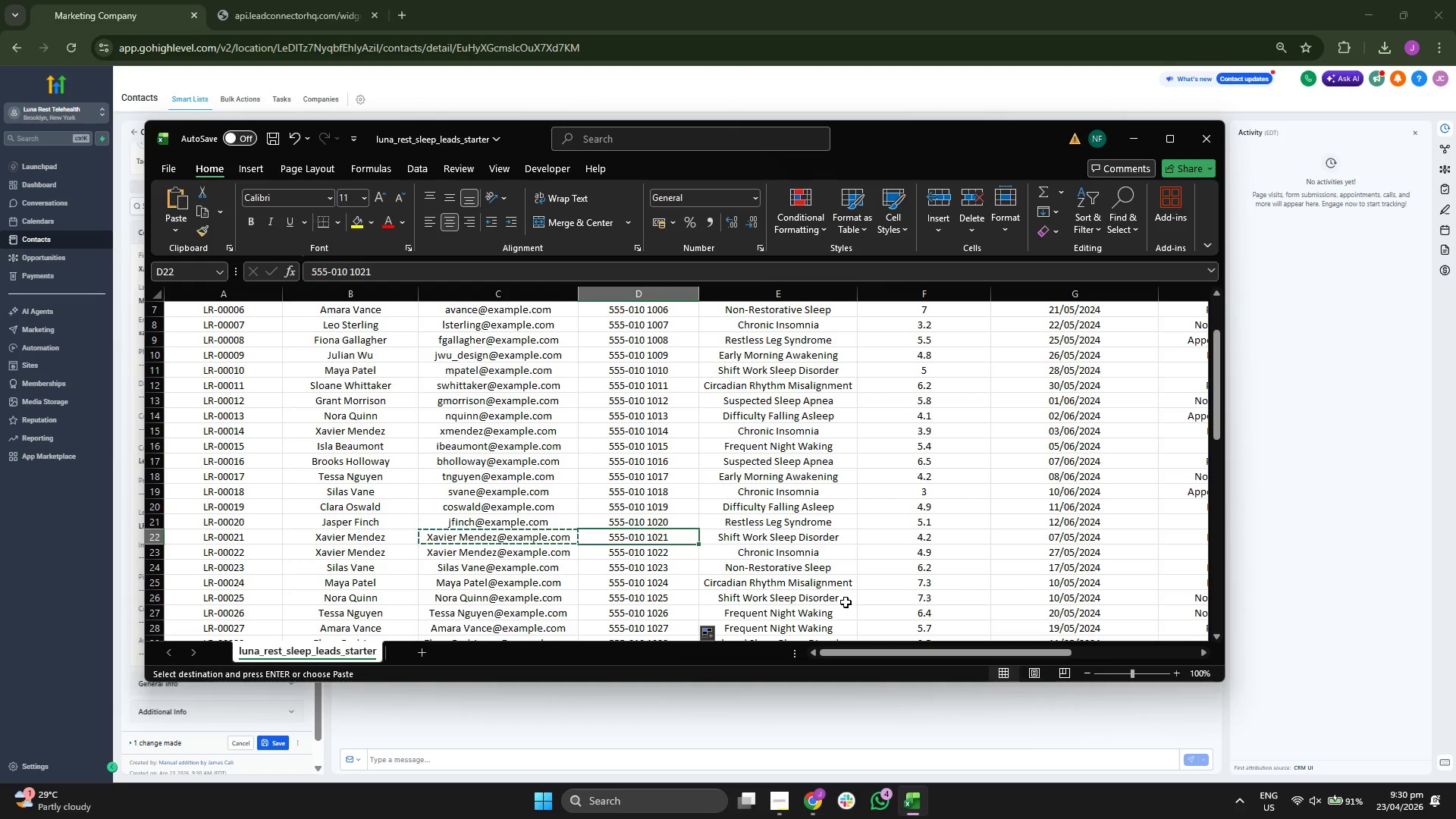 
key(ArrowRight)
 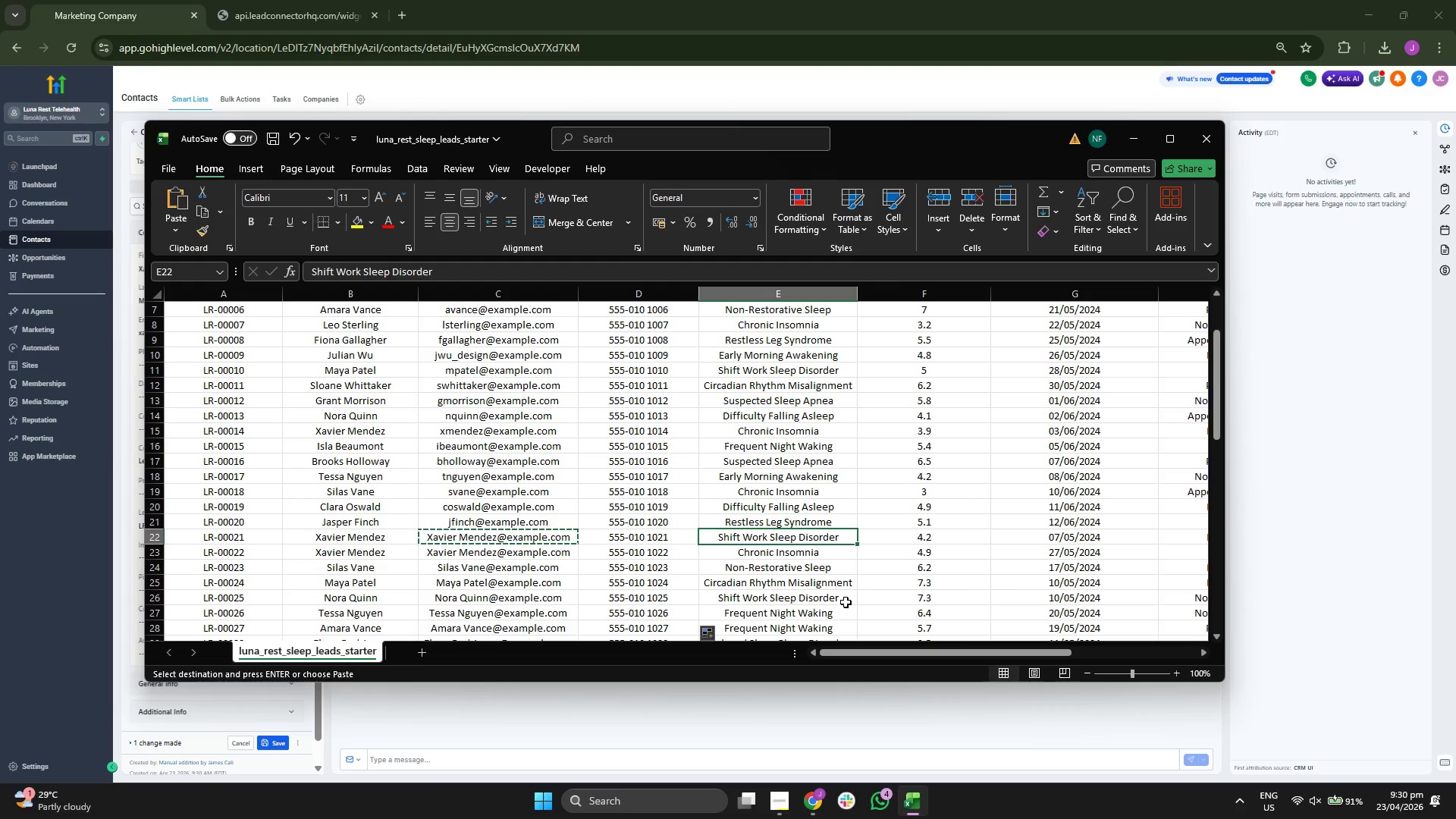 
key(Control+ControlLeft)
 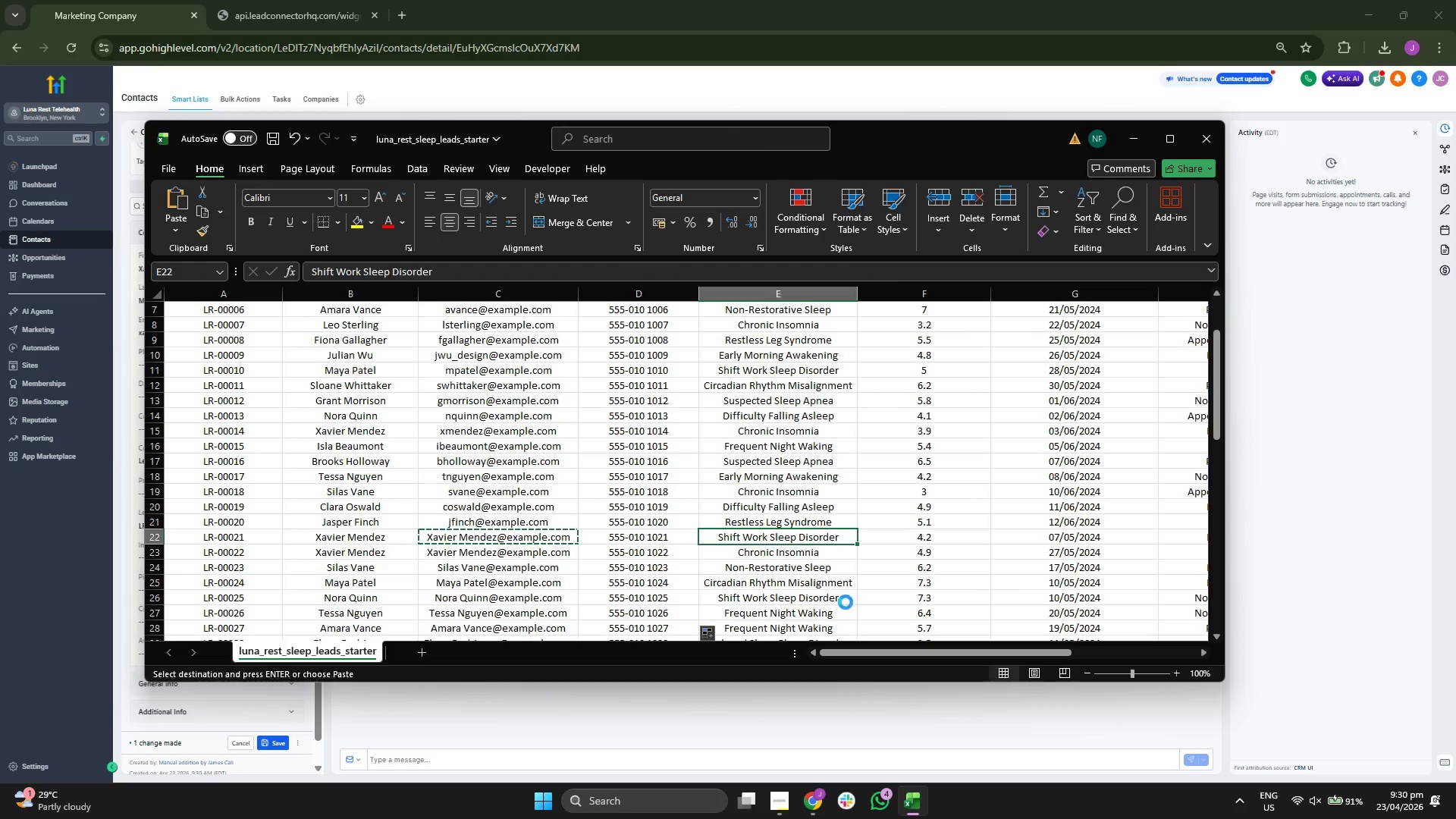 
key(Control+C)
 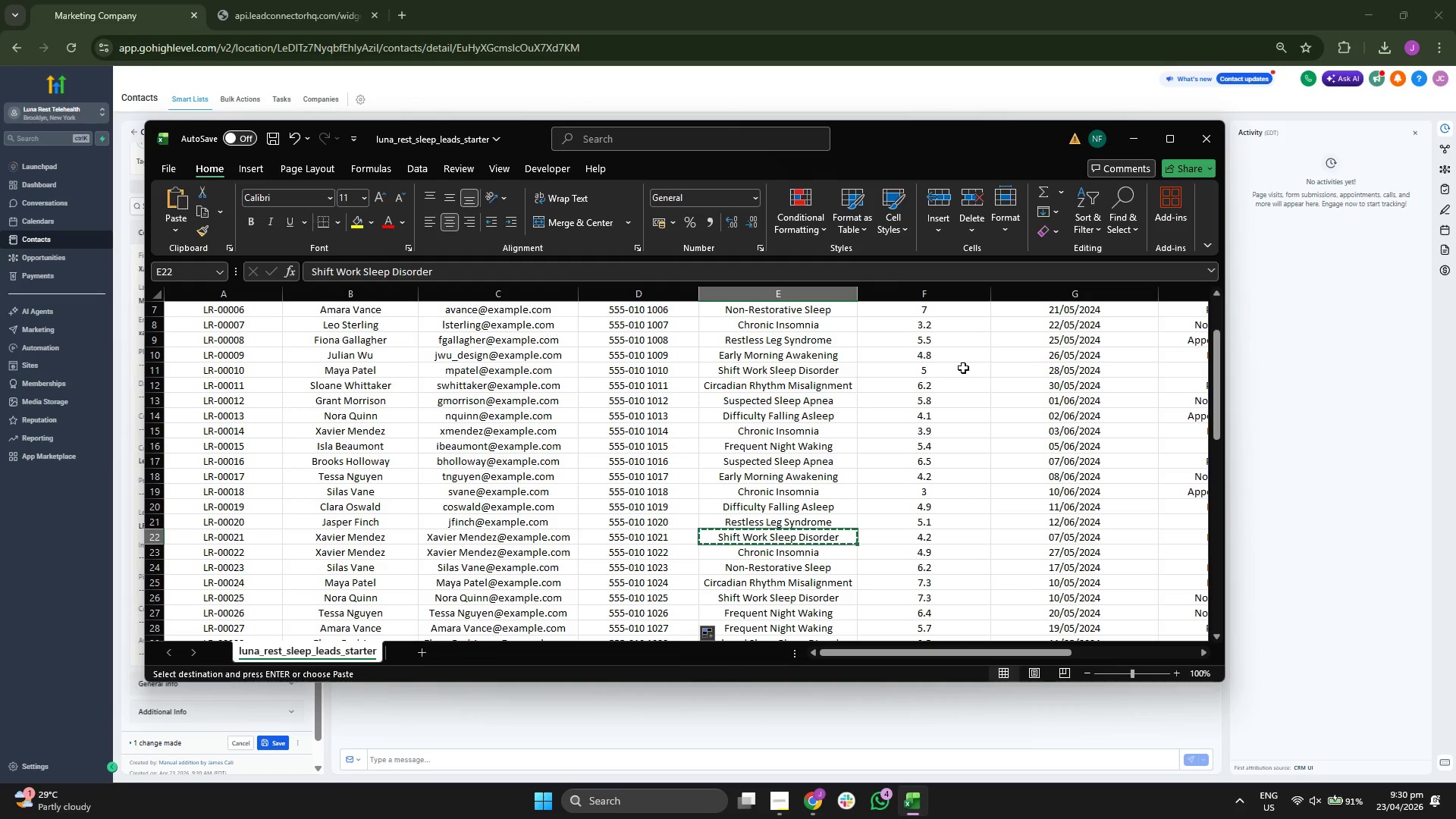 
key(ArrowRight)
 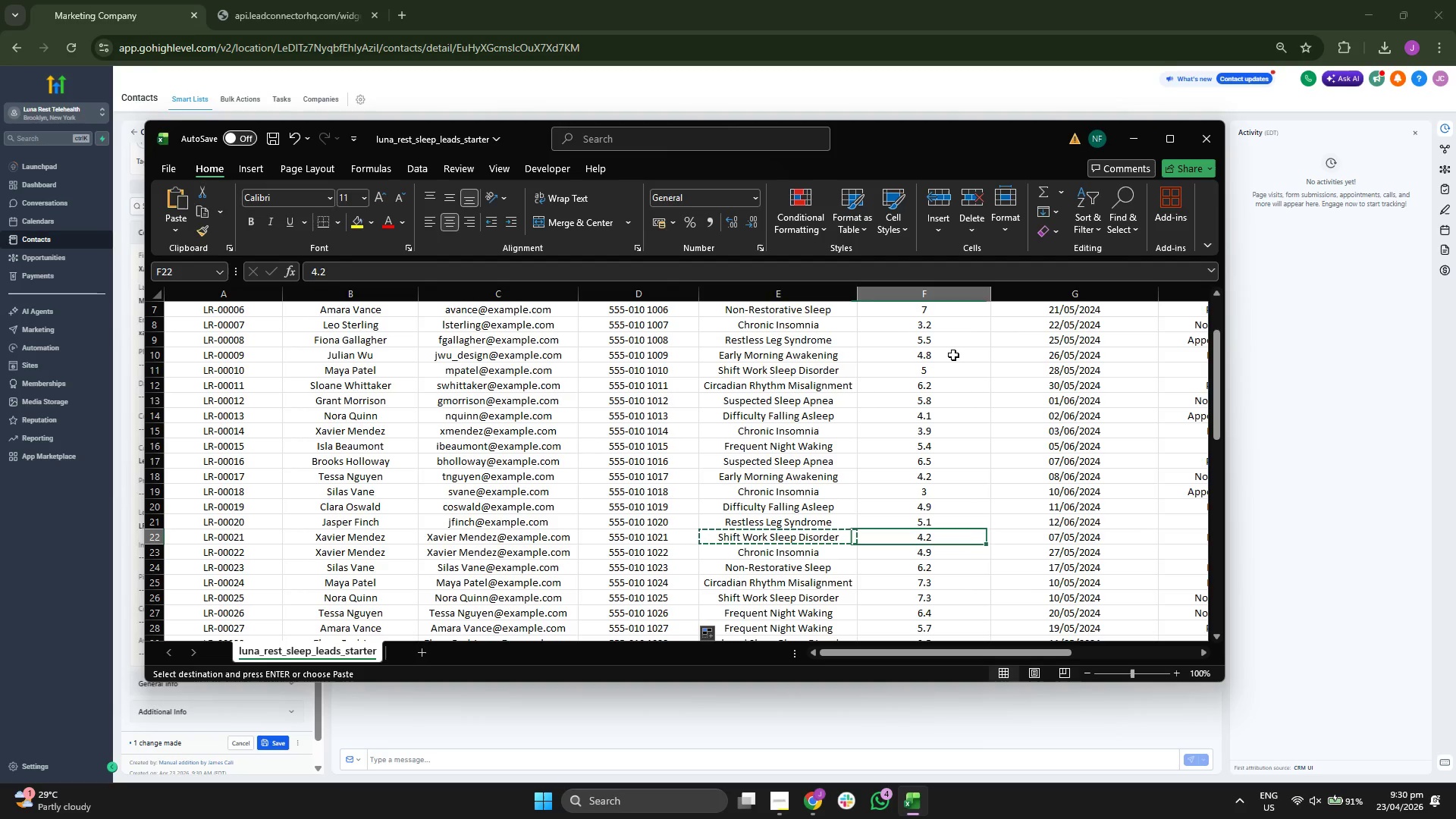 
key(ArrowRight)
 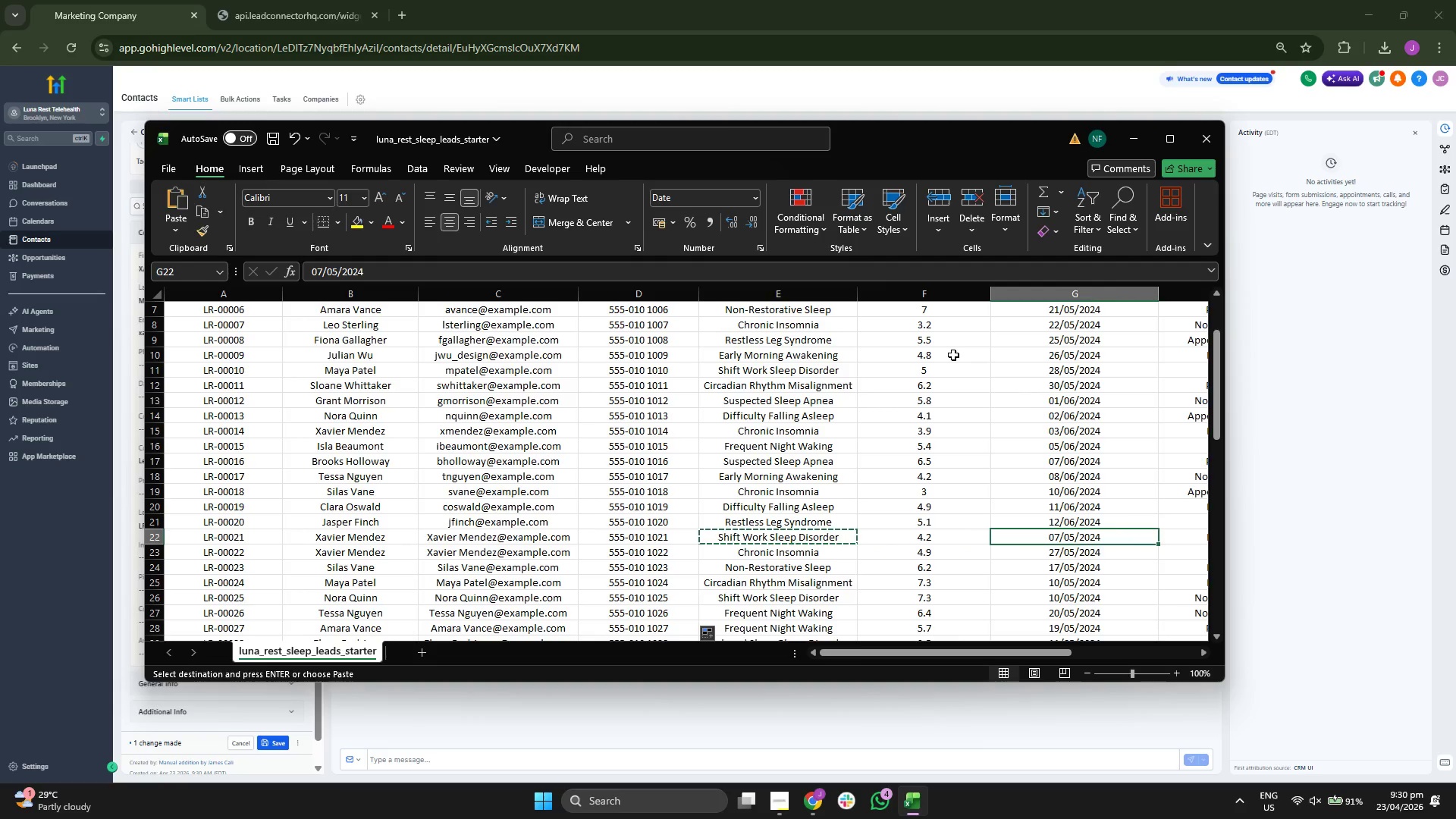 
key(ArrowRight)
 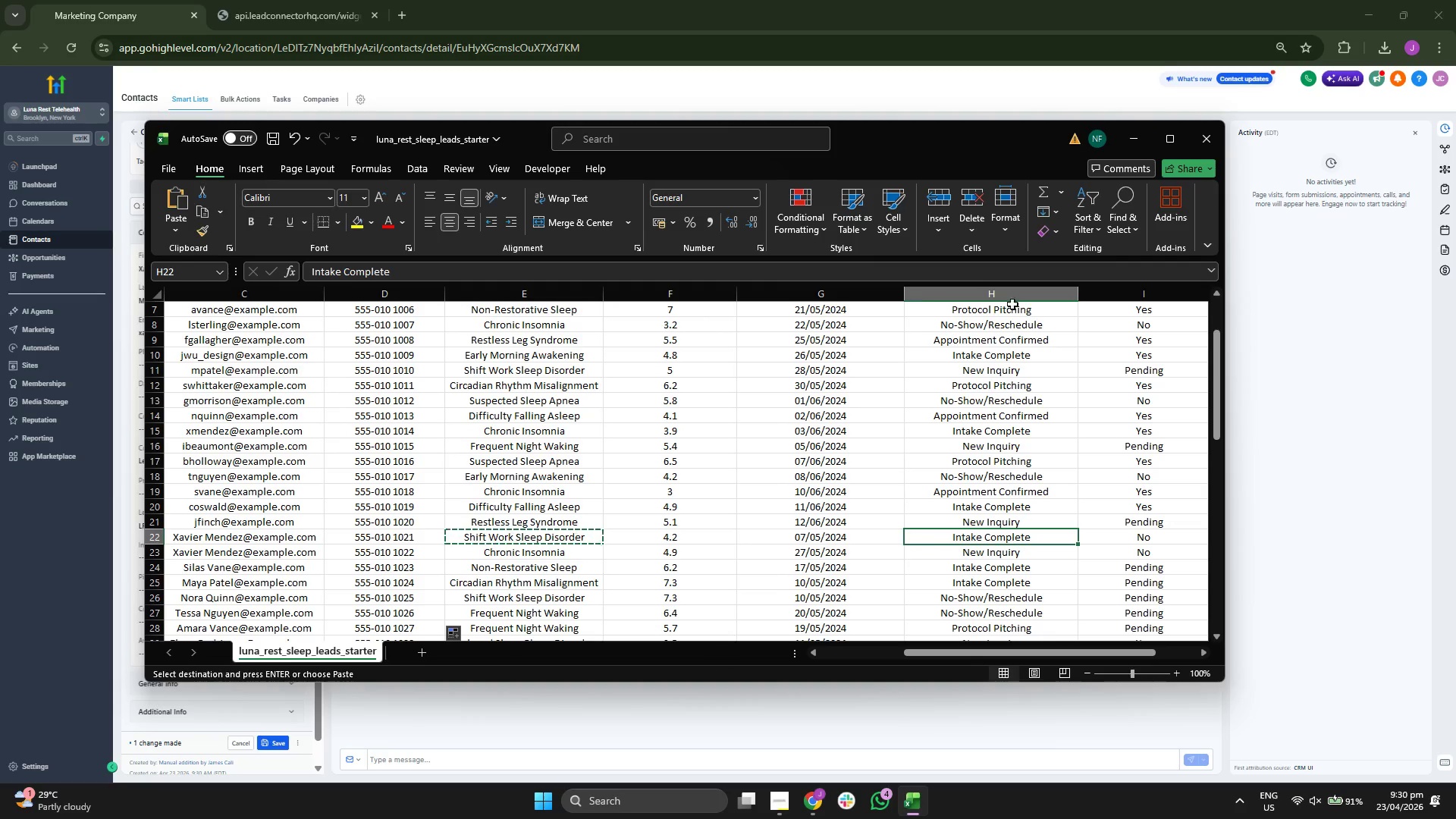 
left_click([1127, 134])
 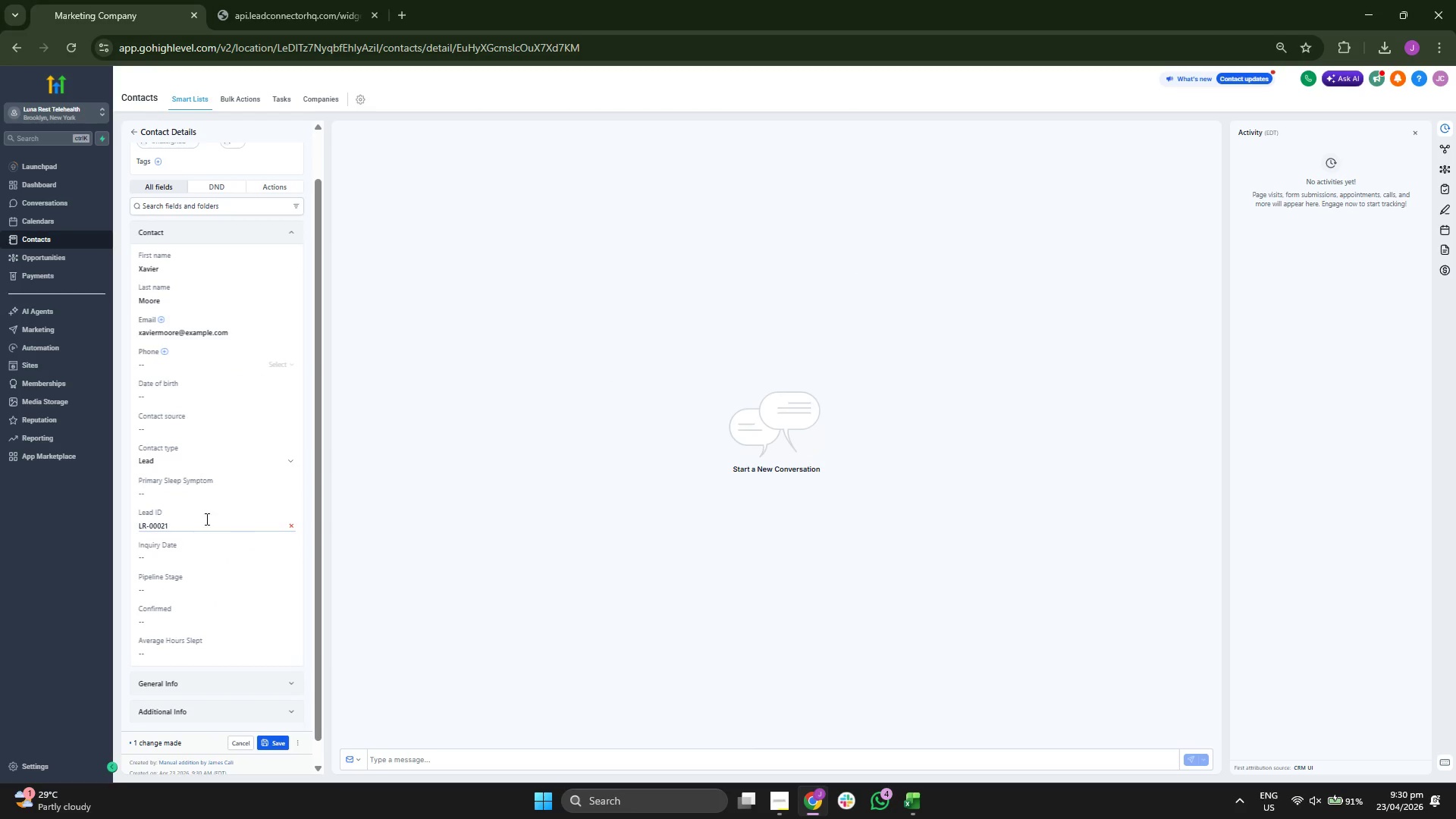 
left_click([199, 488])
 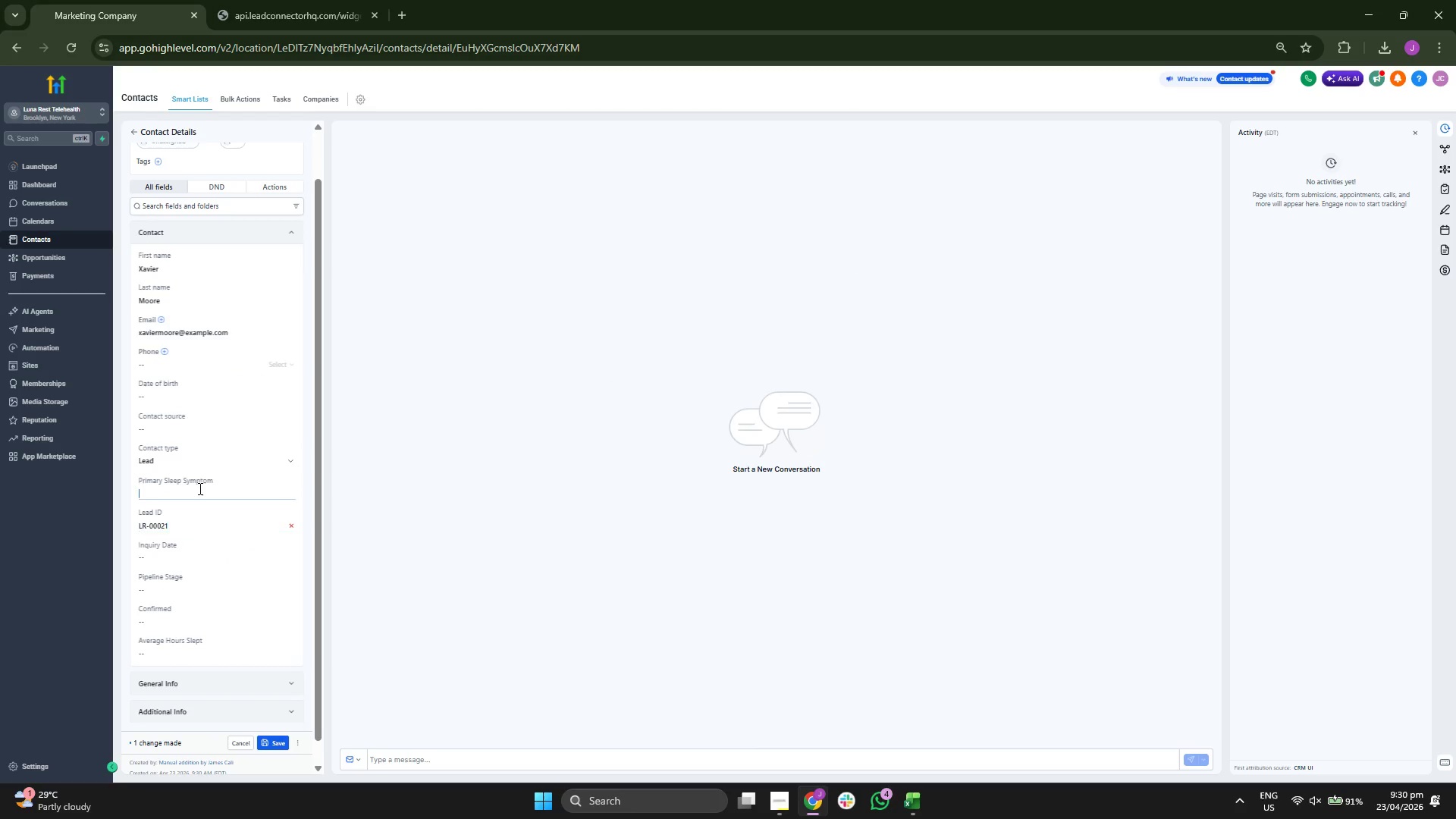 
key(Control+ControlLeft)
 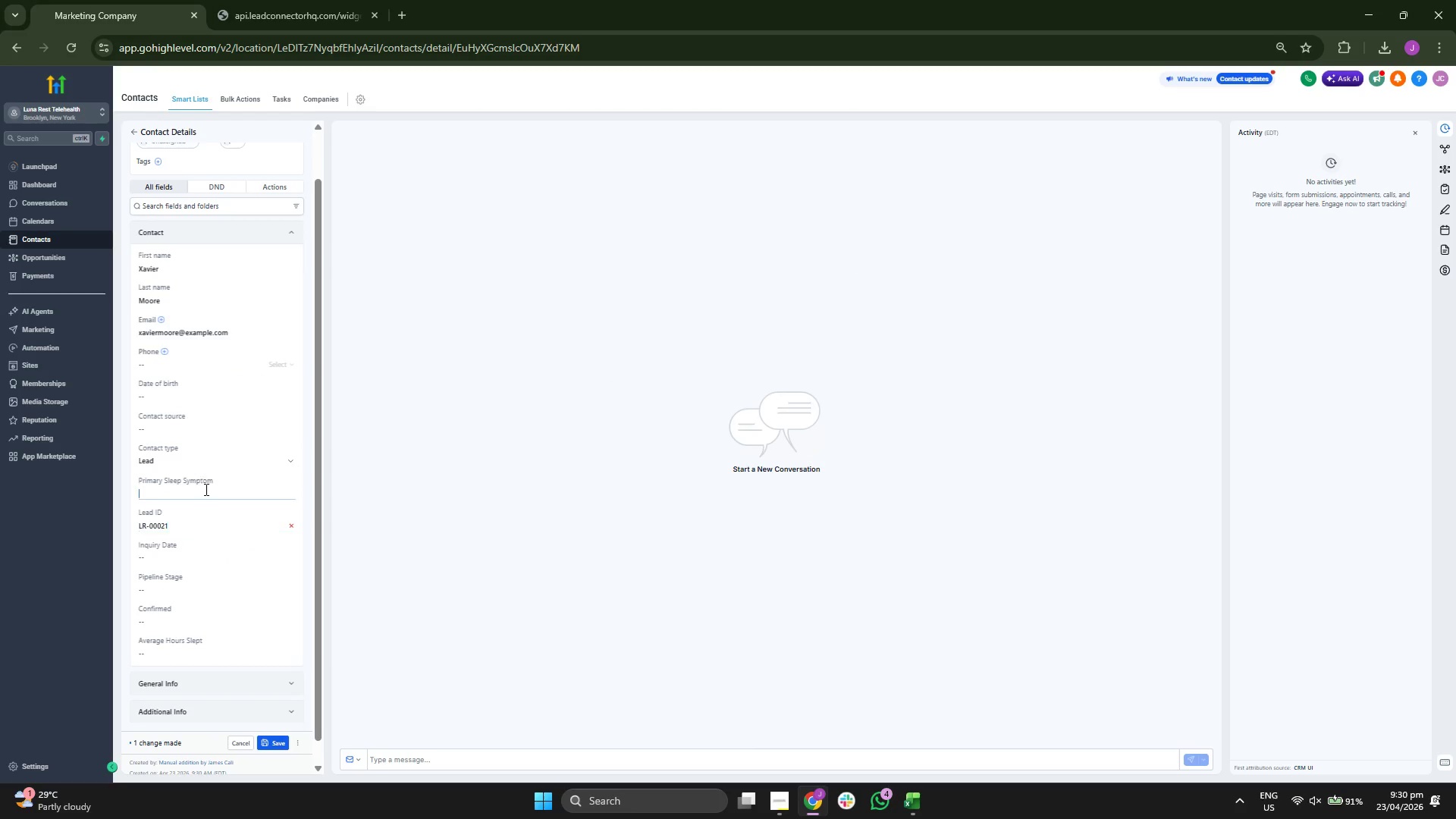 
key(Control+V)
 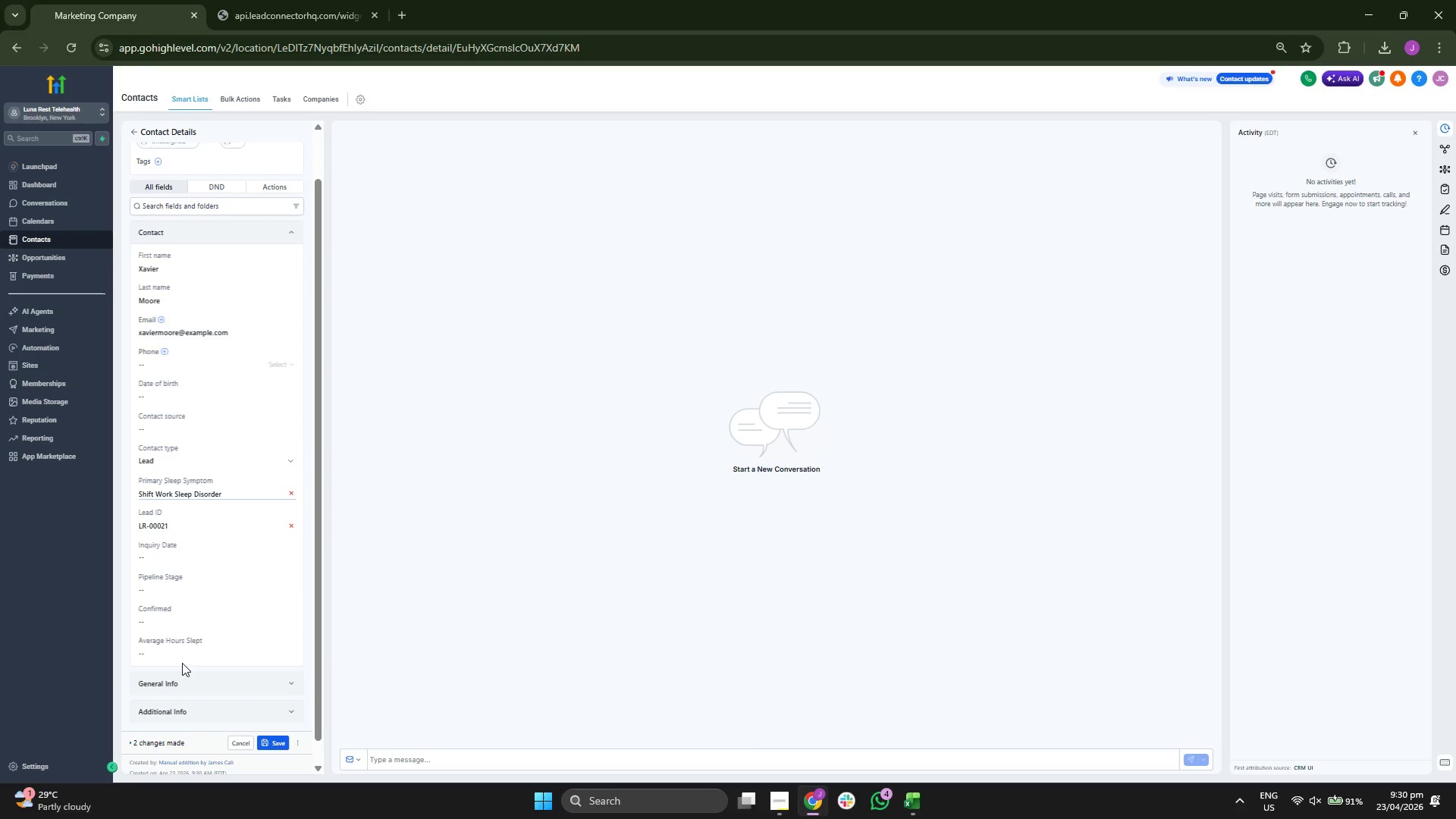 
left_click([184, 654])
 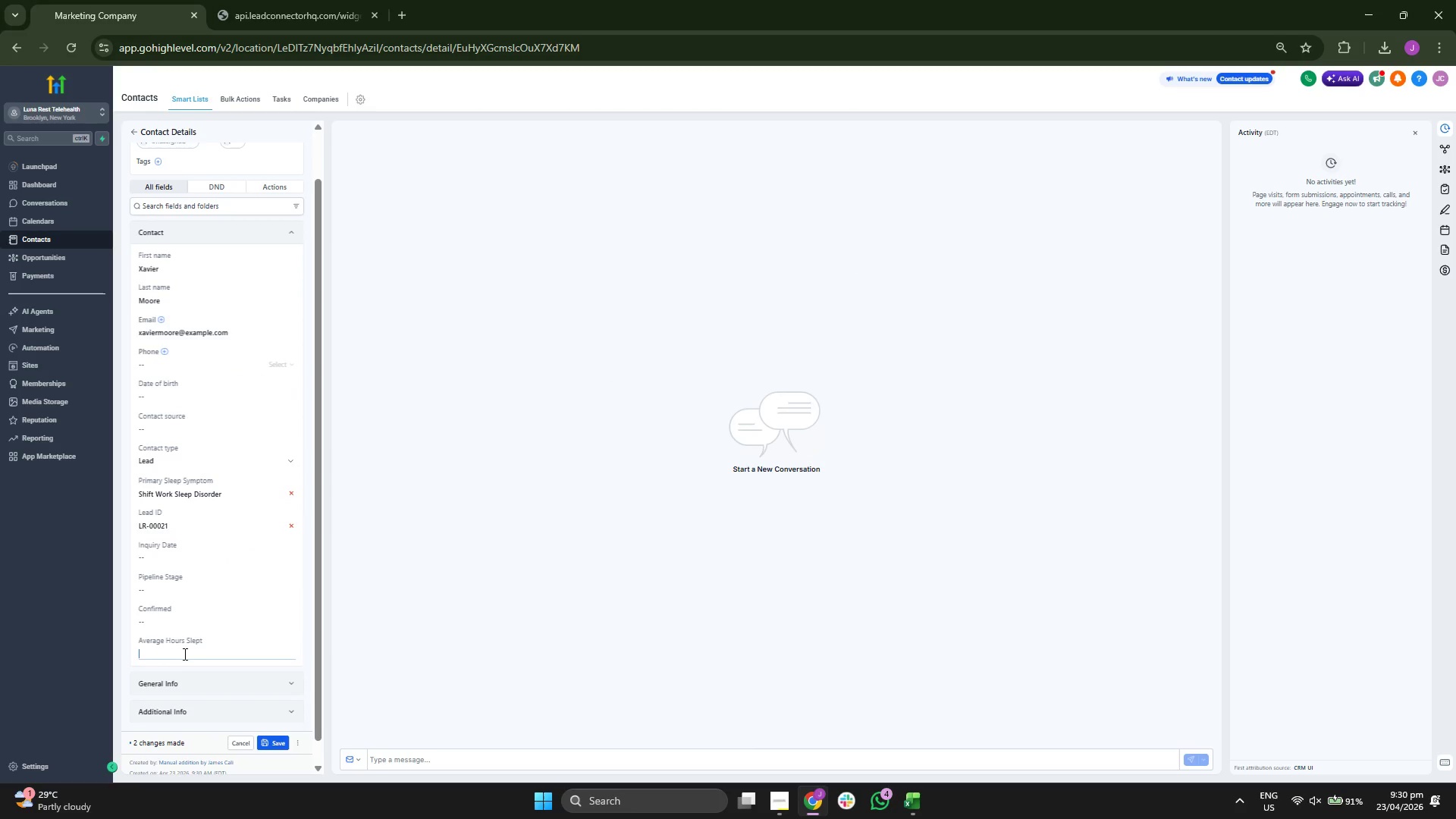 
key(4)
 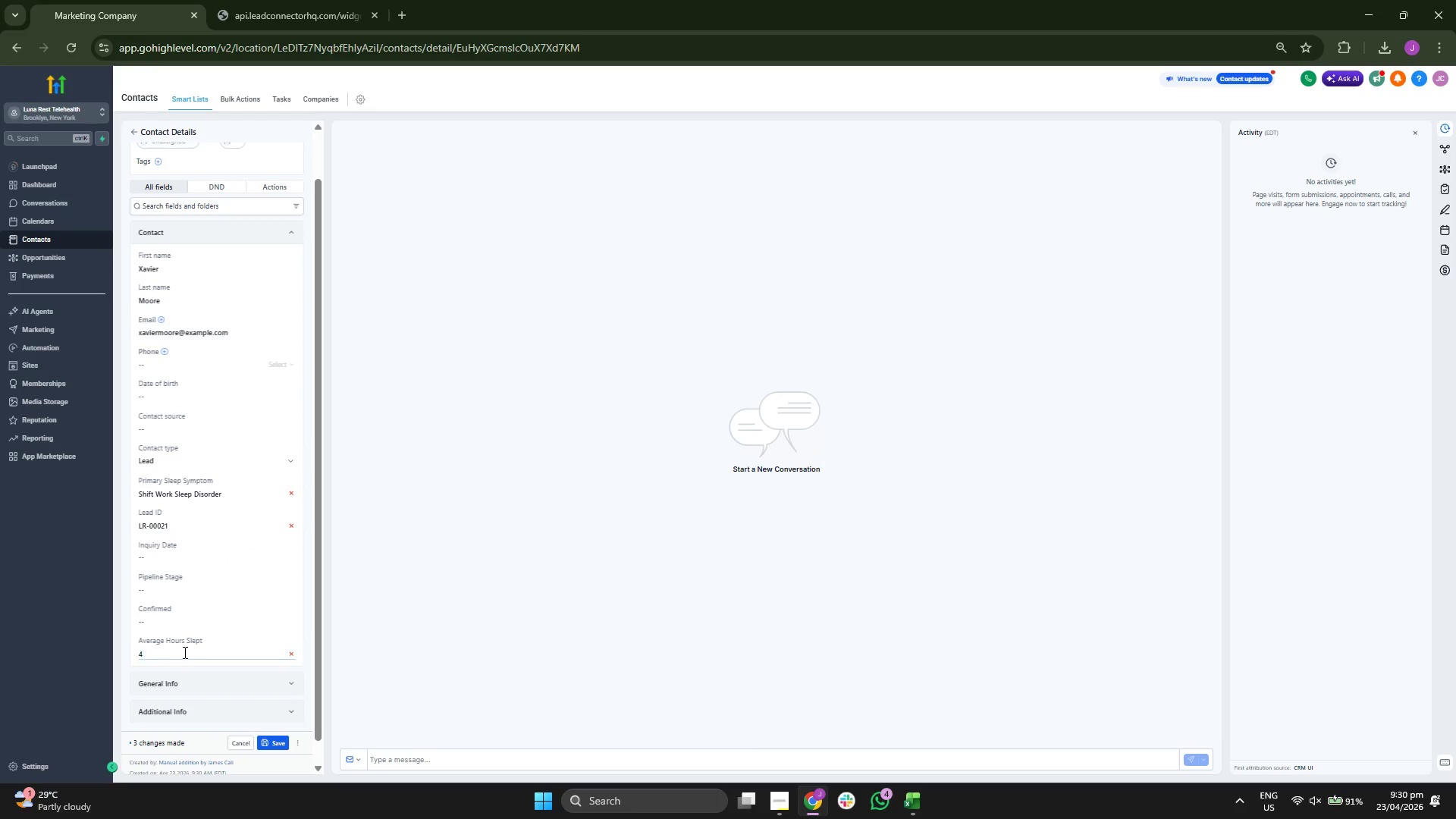 
key(Period)
 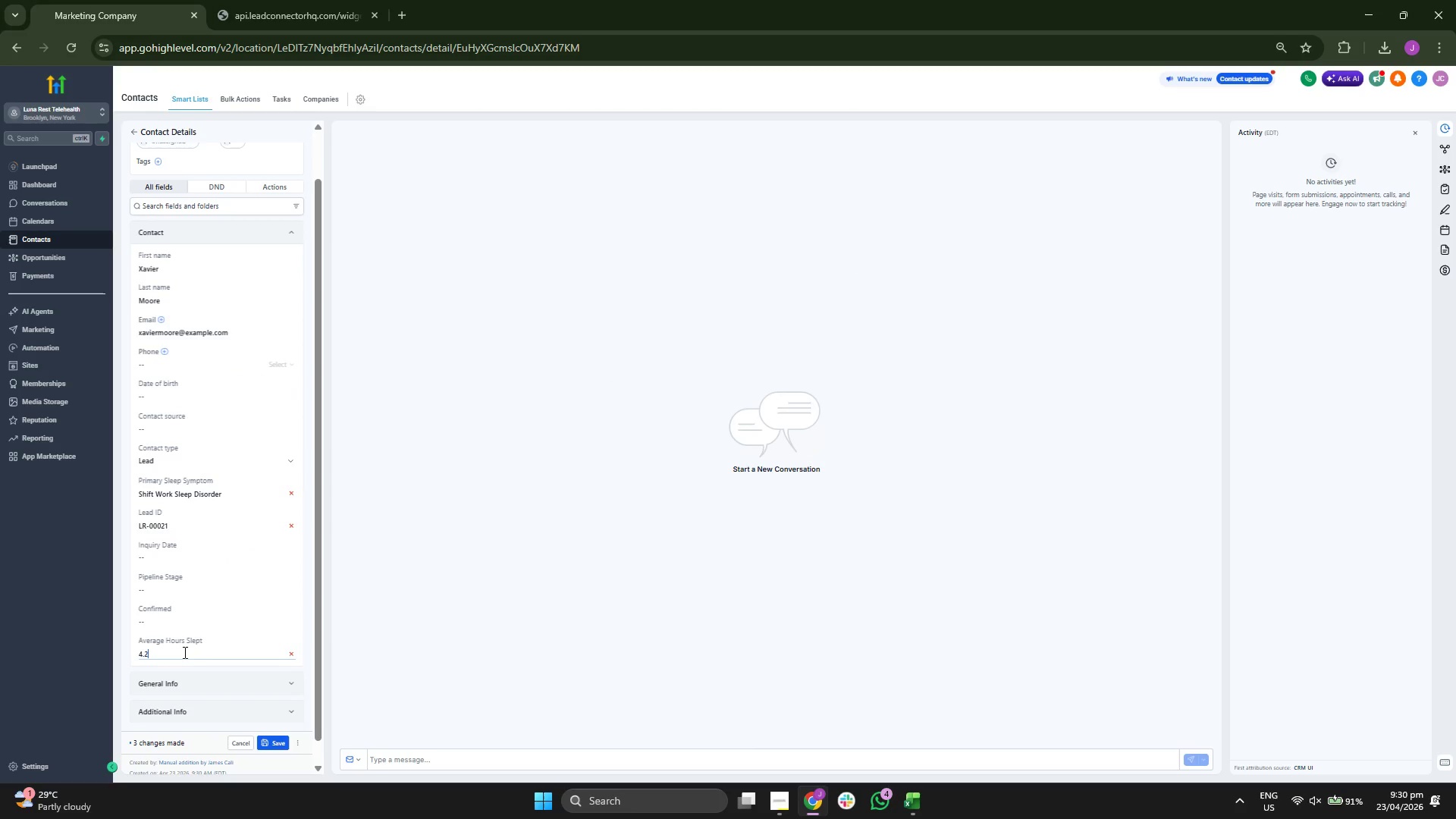 
key(2)
 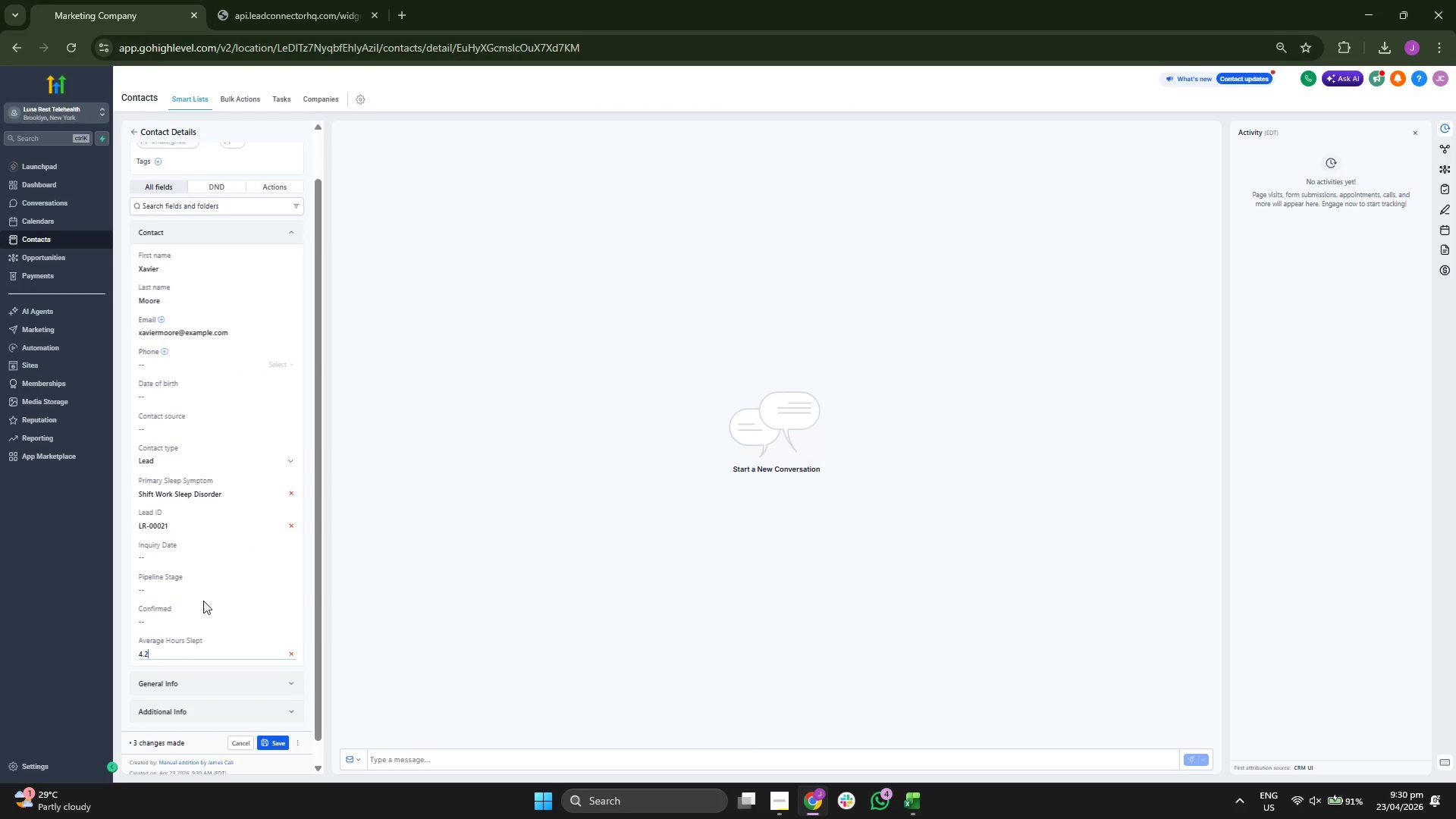 
left_click([206, 590])
 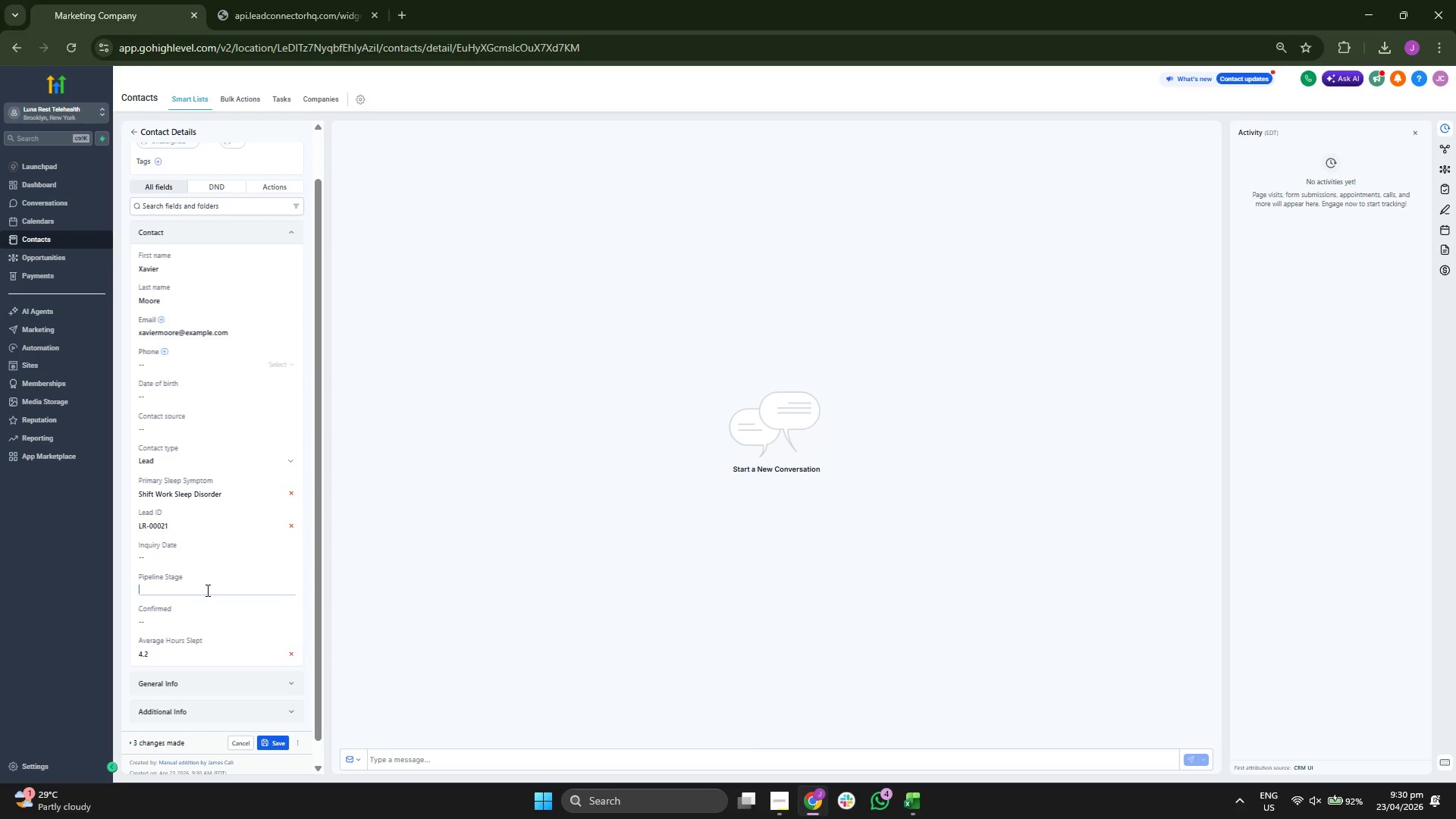 
type(iN)
key(Backspace)
key(Backspace)
type(Intake)
key(Tab)
type(No Complete)
 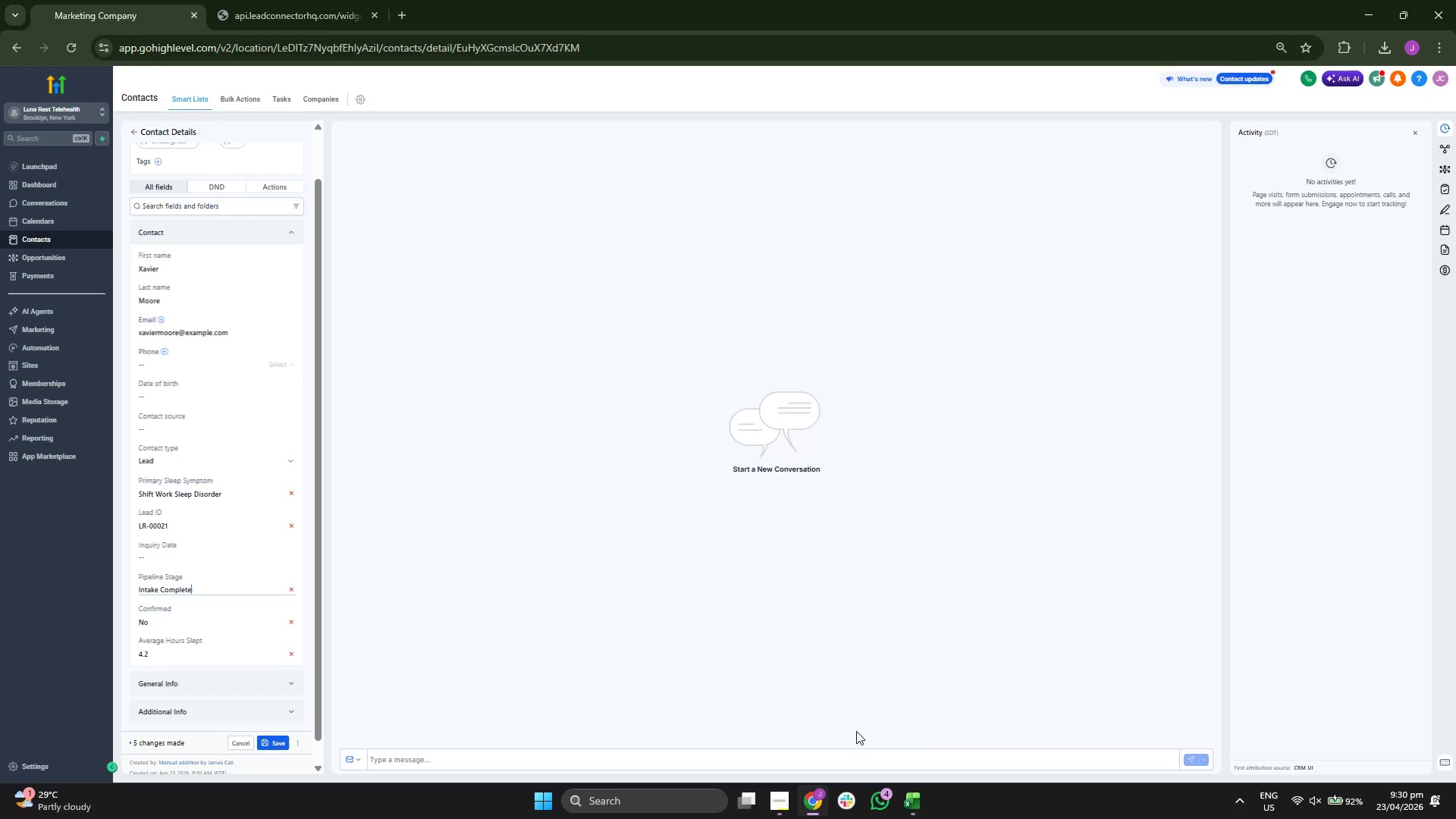 
left_click([924, 792])
 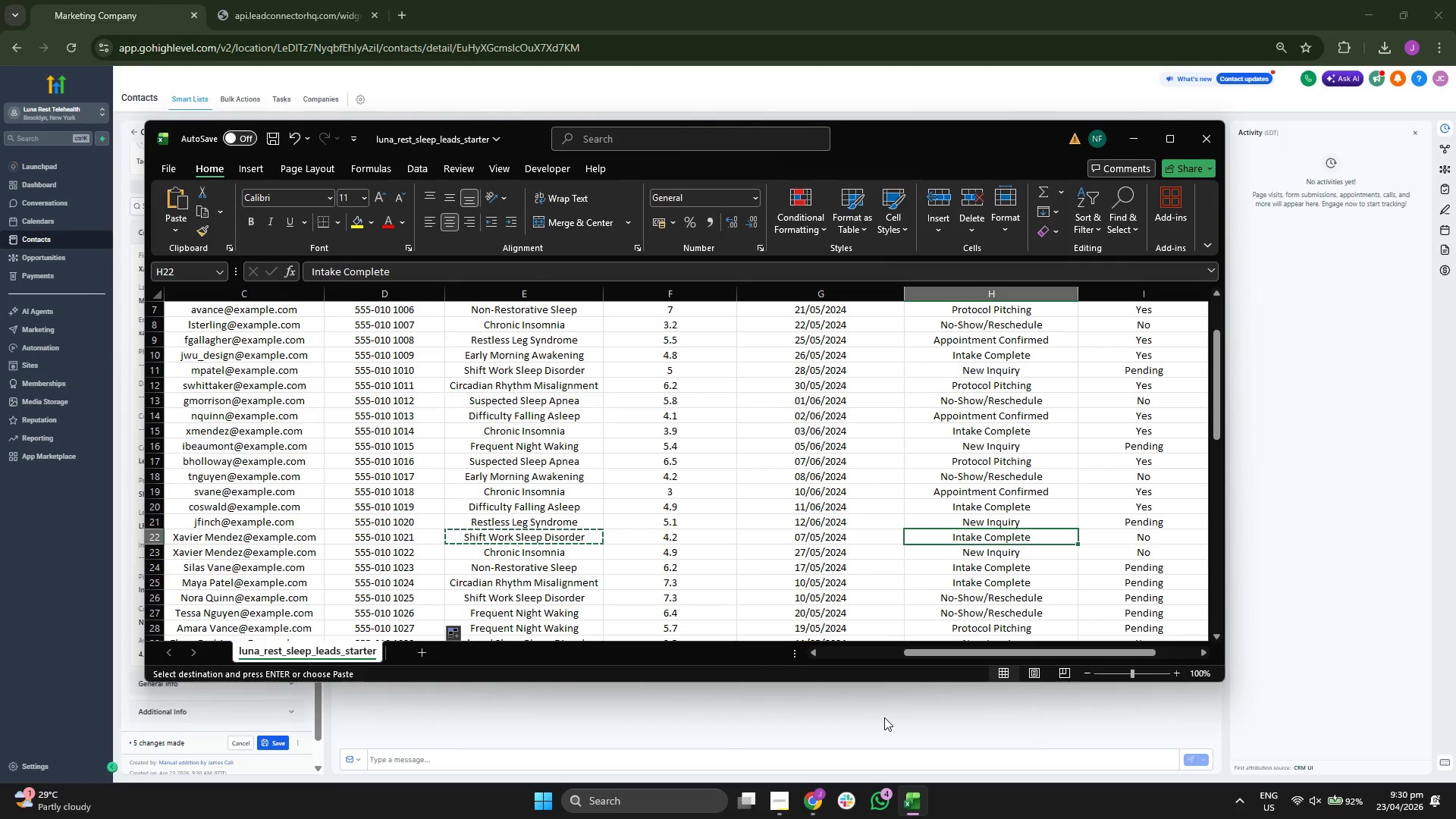 
key(ArrowRight)
 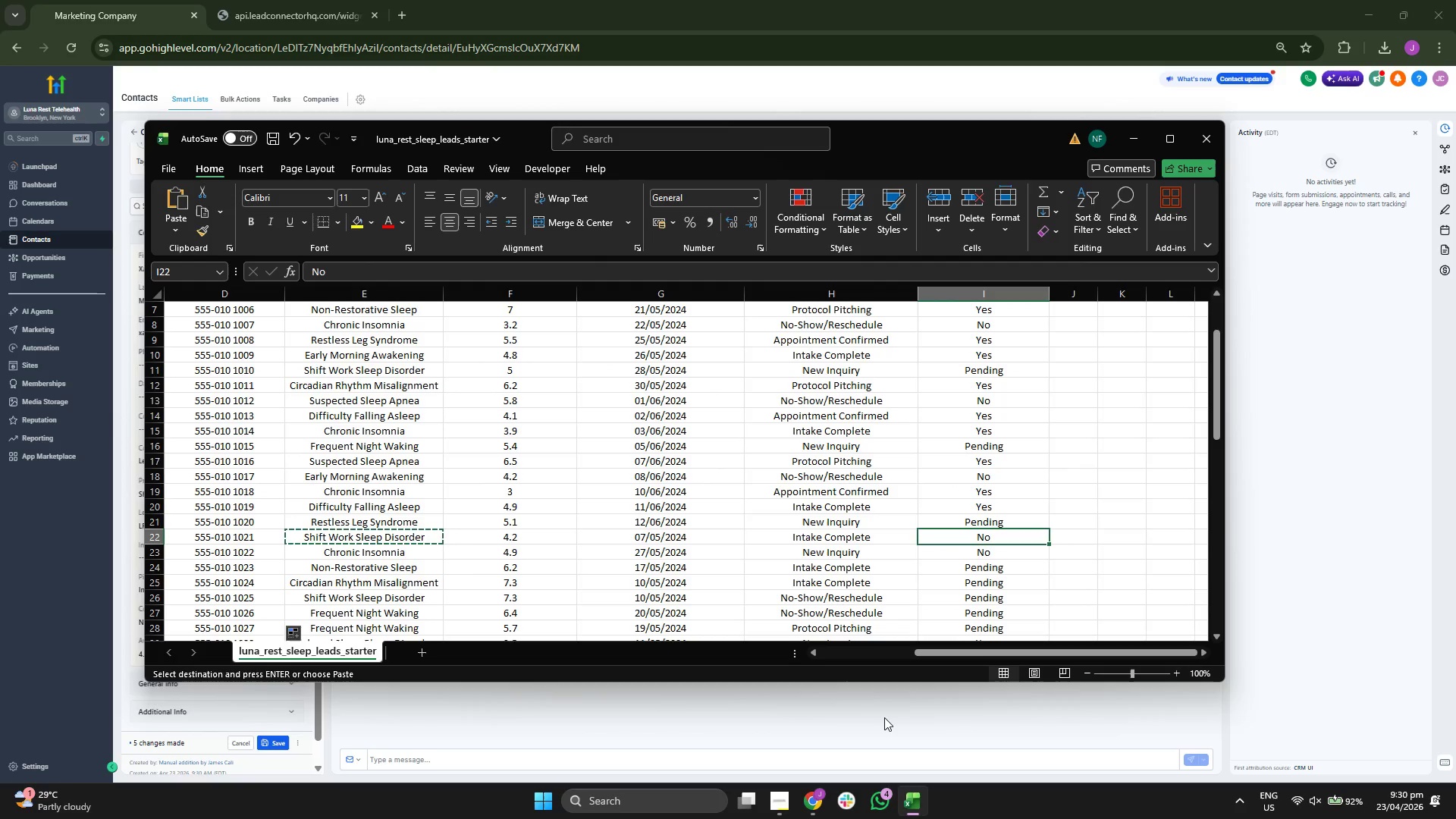 
key(ArrowLeft)
 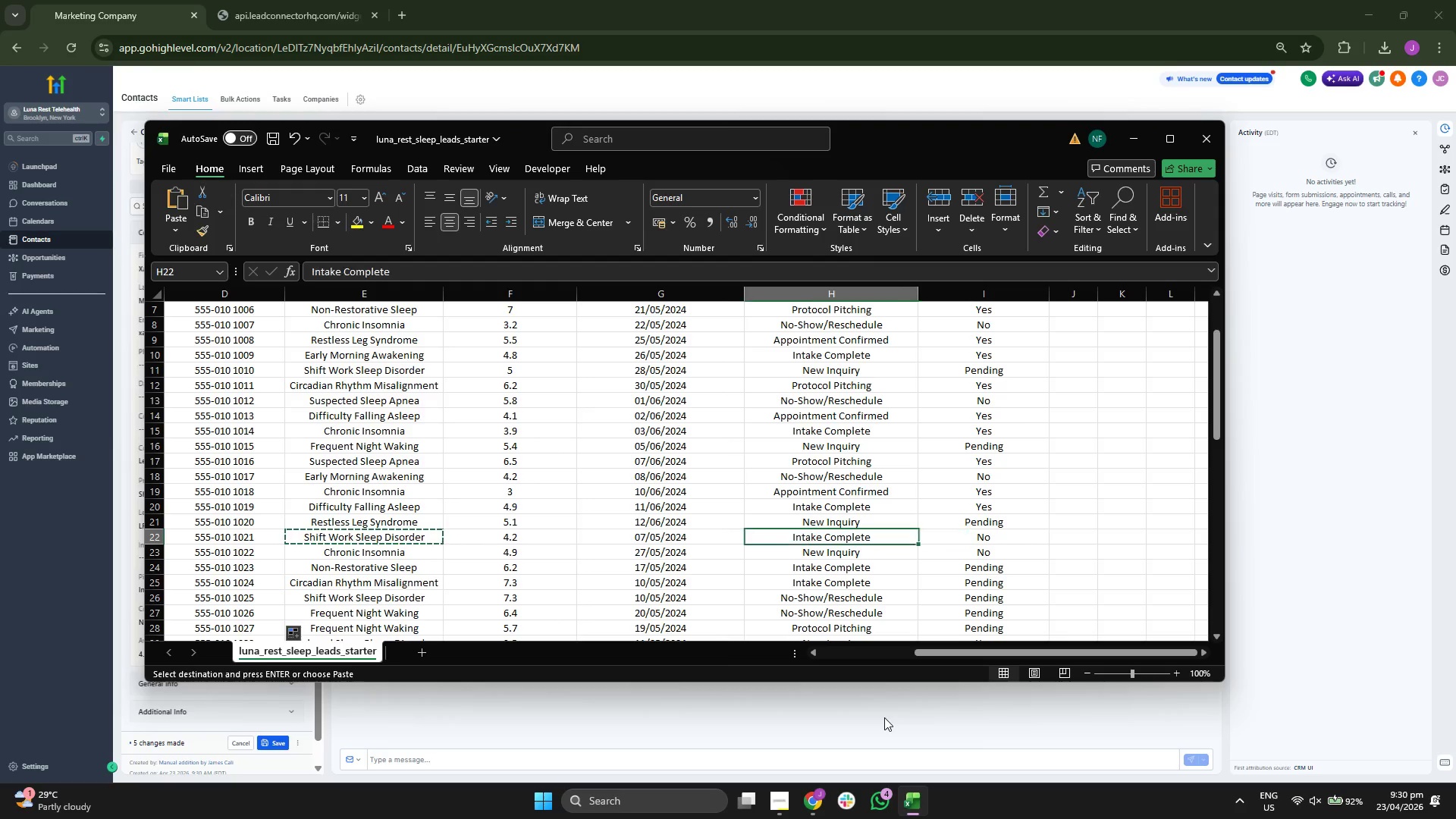 
key(ArrowLeft)
 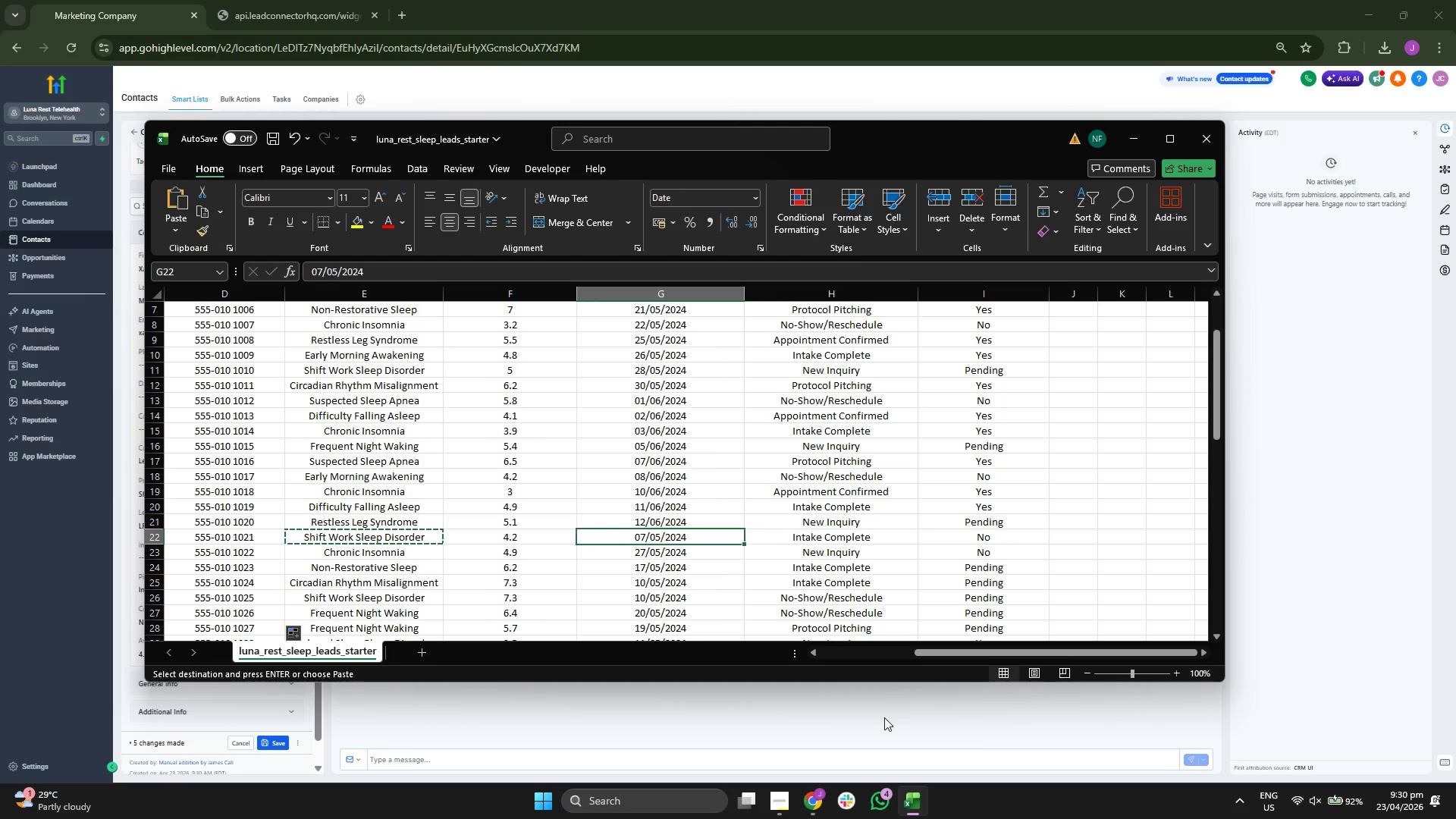 
key(Control+ControlLeft)
 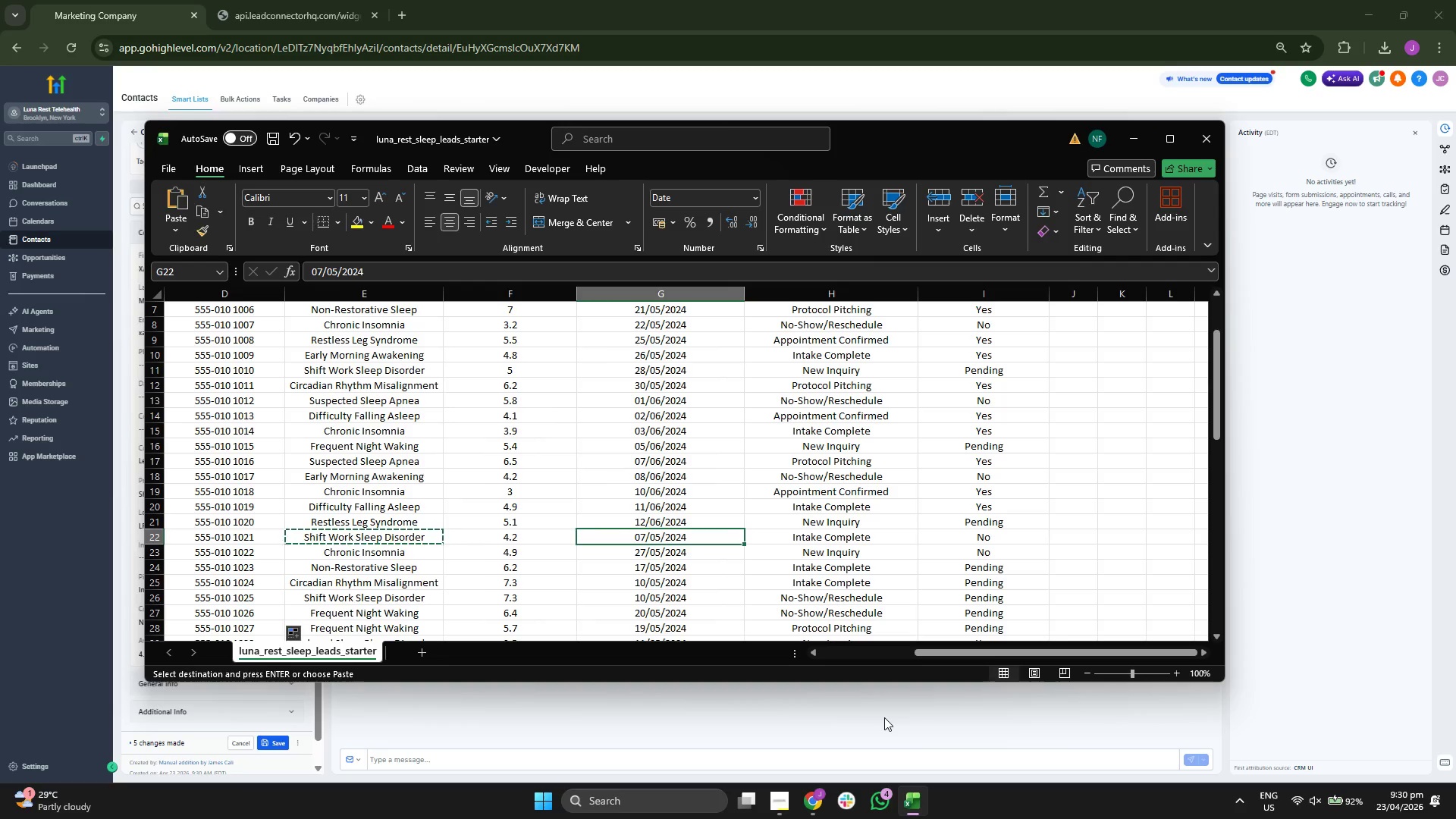 
key(Control+C)
 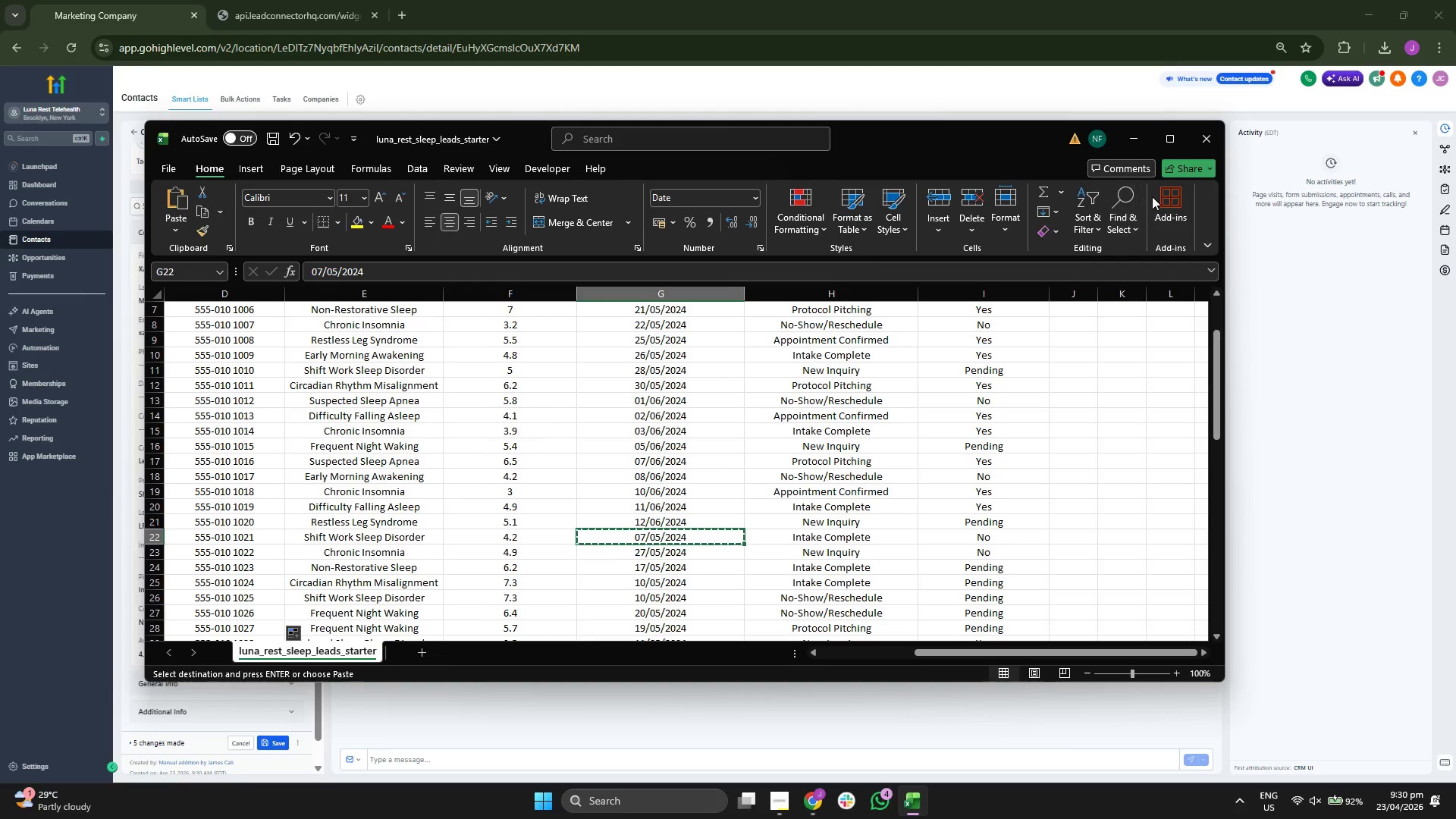 
left_click([1145, 152])
 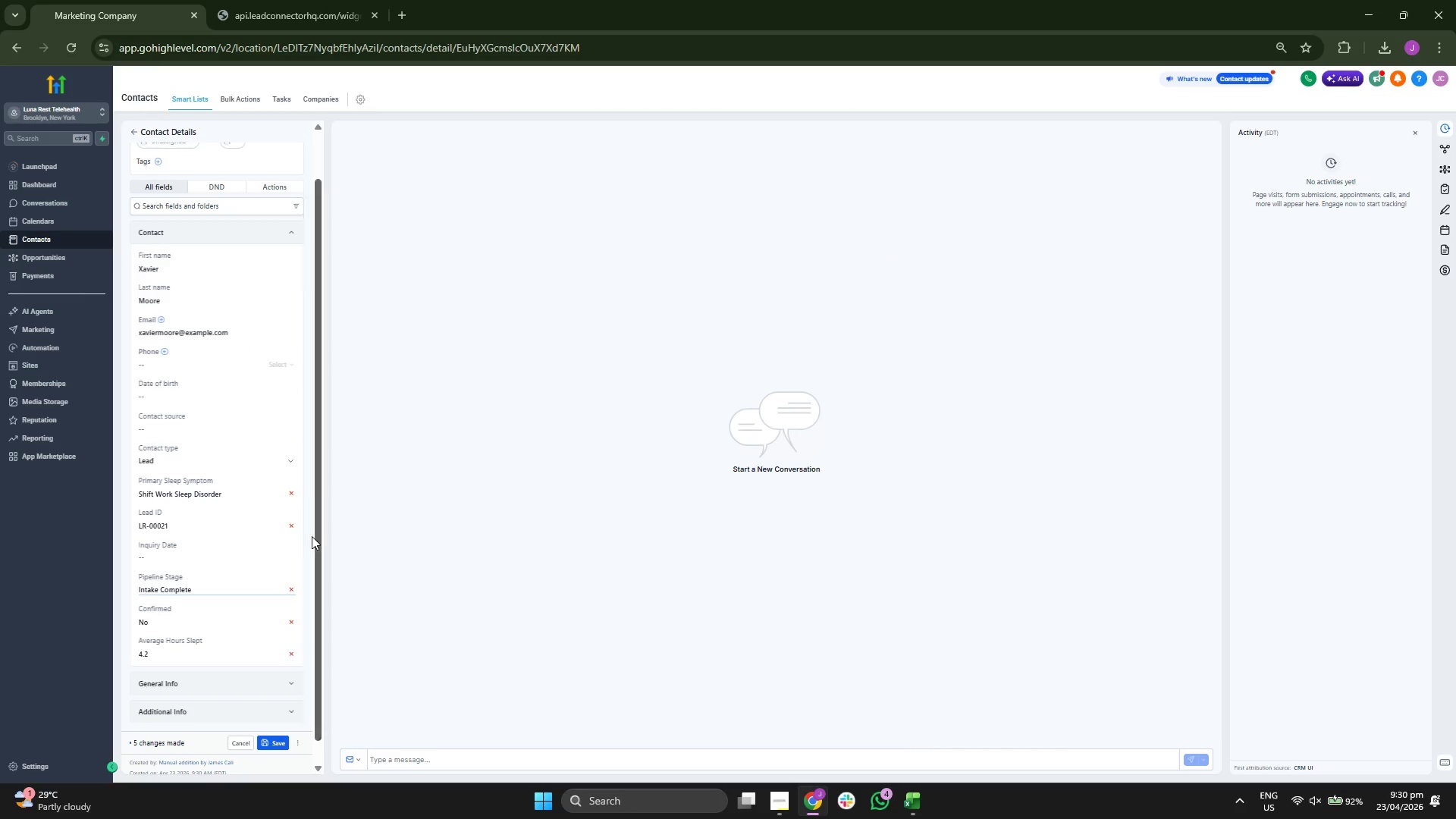 
key(Control+ControlLeft)
 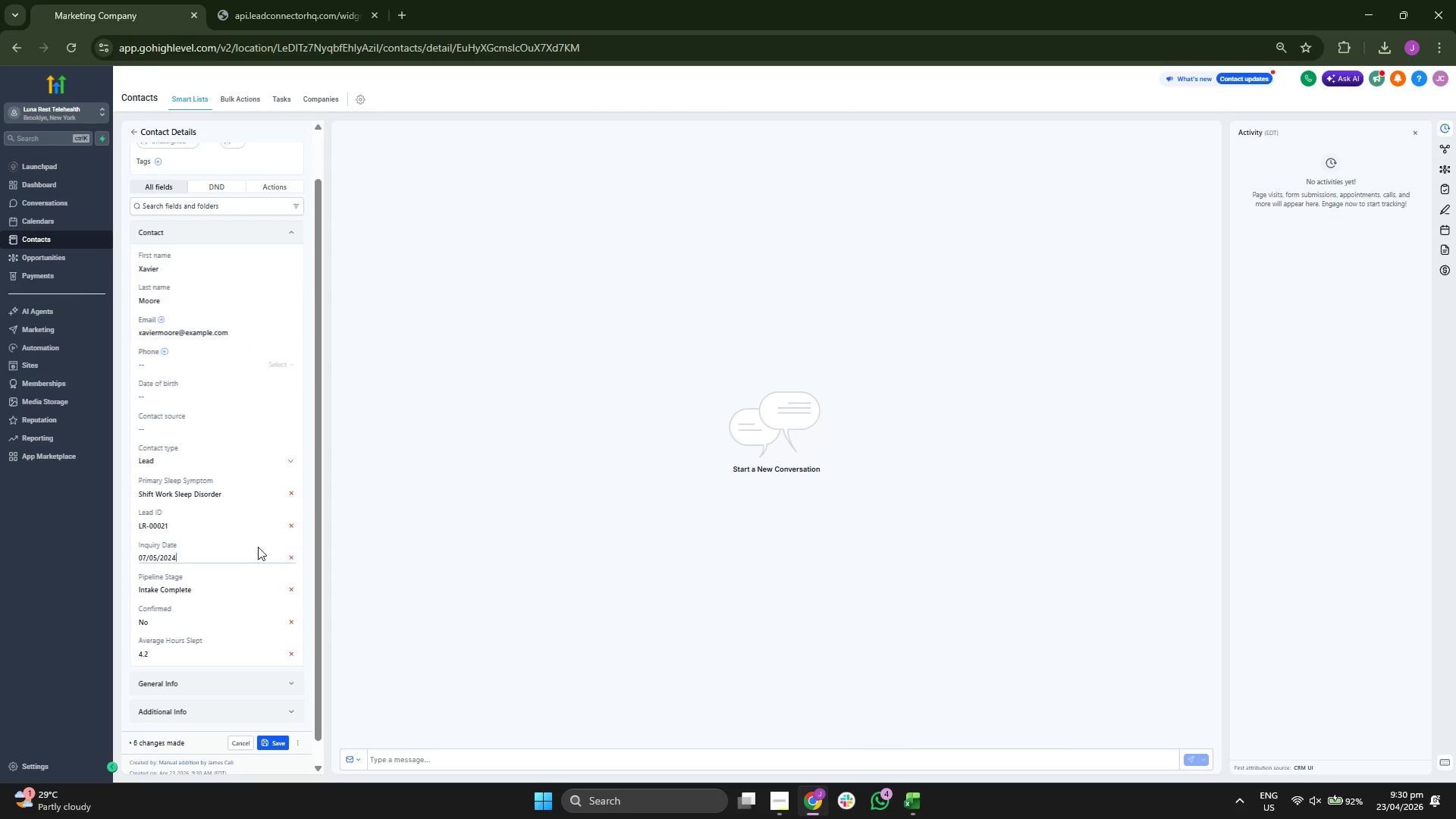 
key(Control+V)
 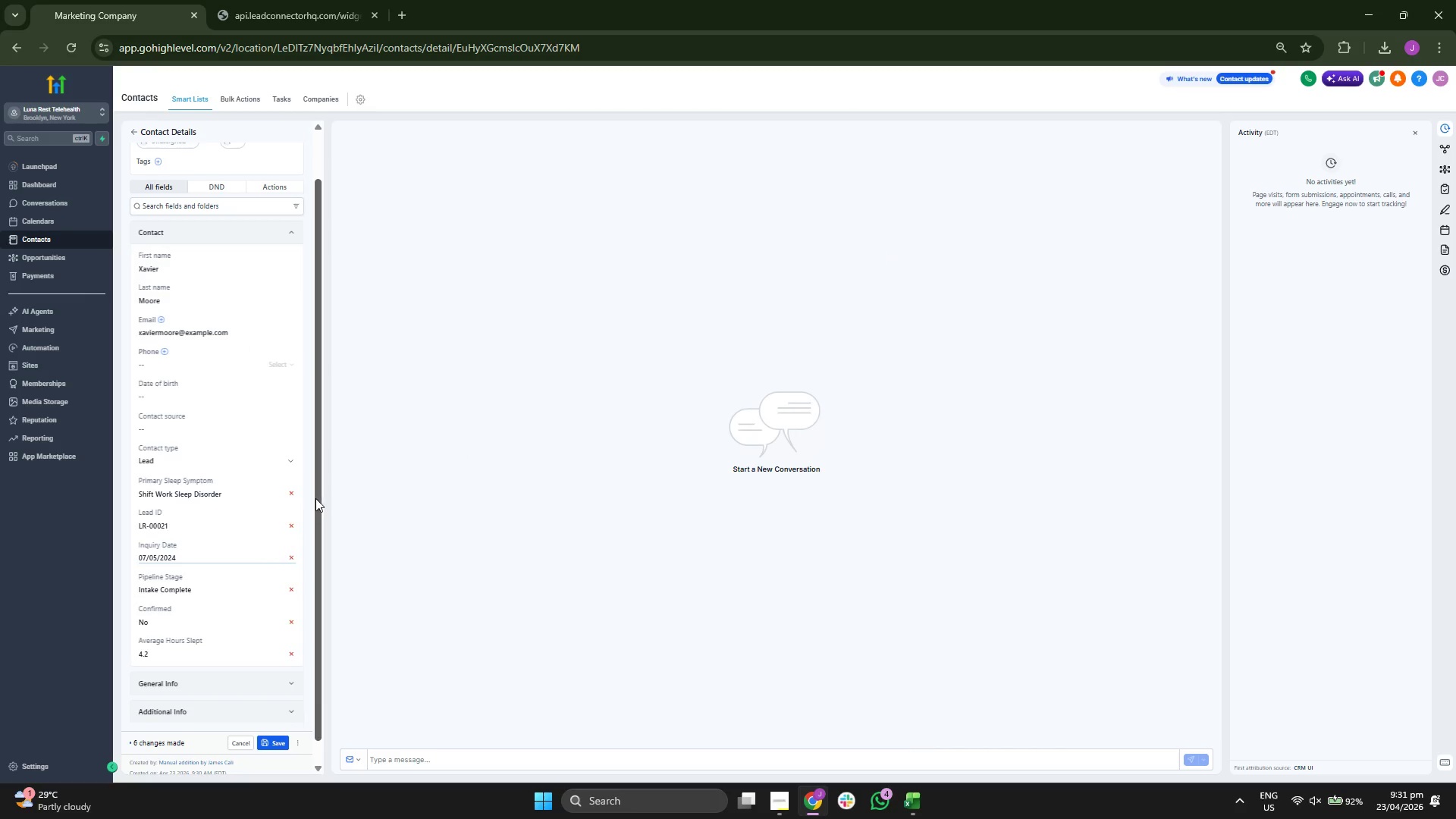 
left_click([305, 498])
 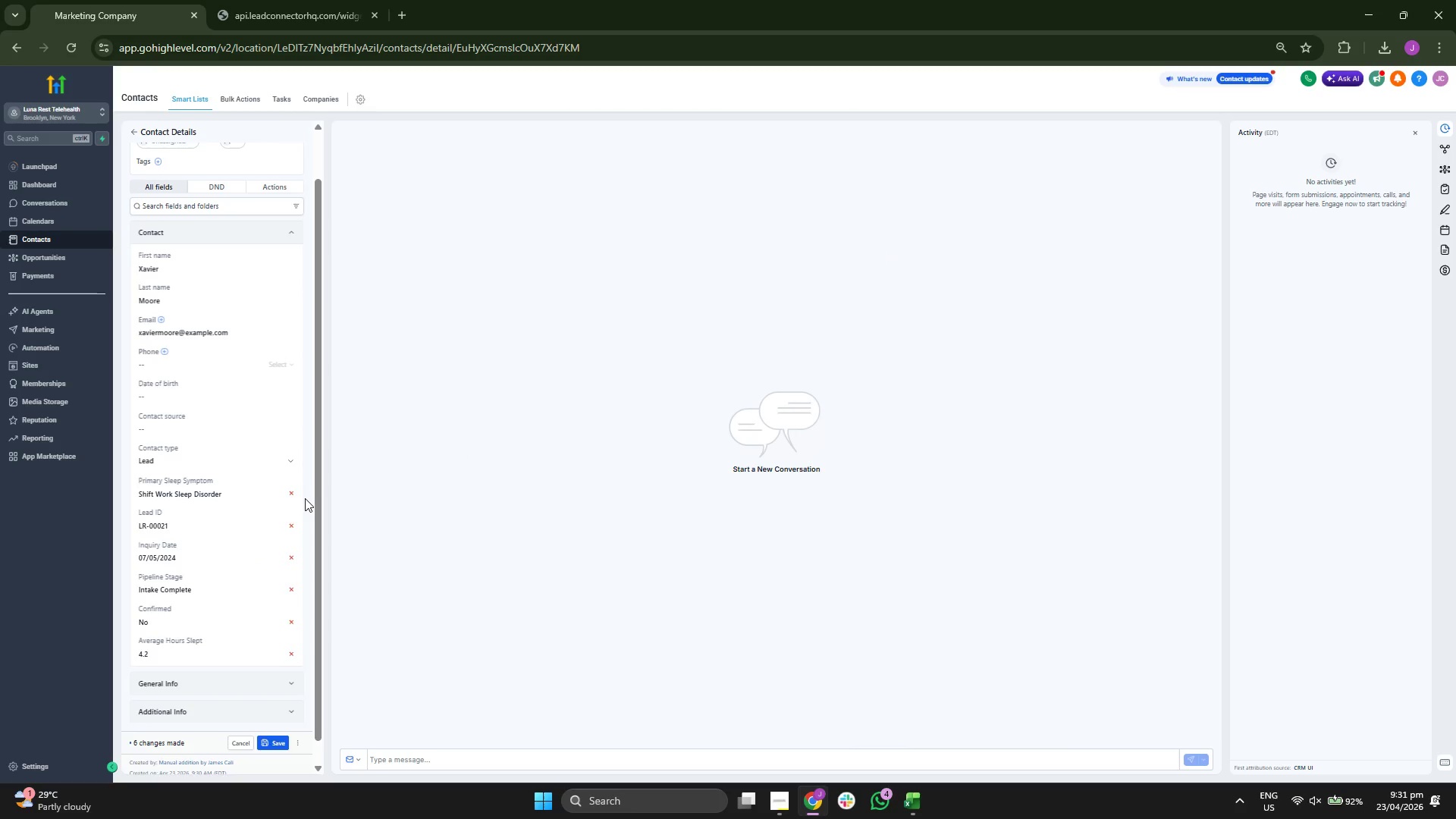 
scroll: coordinate [305, 498], scroll_direction: up, amount: 1.0
 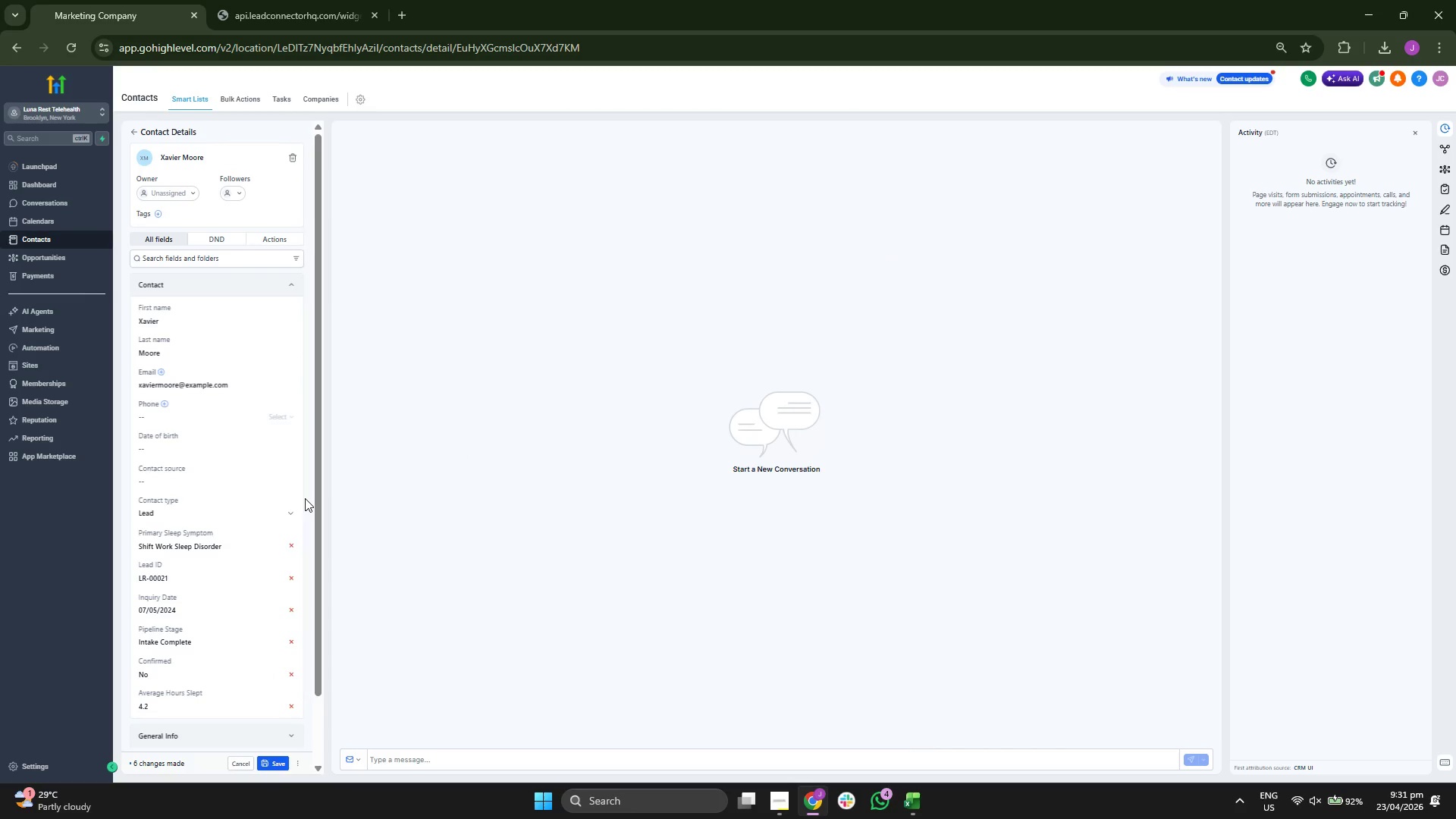 
scroll: coordinate [305, 498], scroll_direction: down, amount: 2.0
 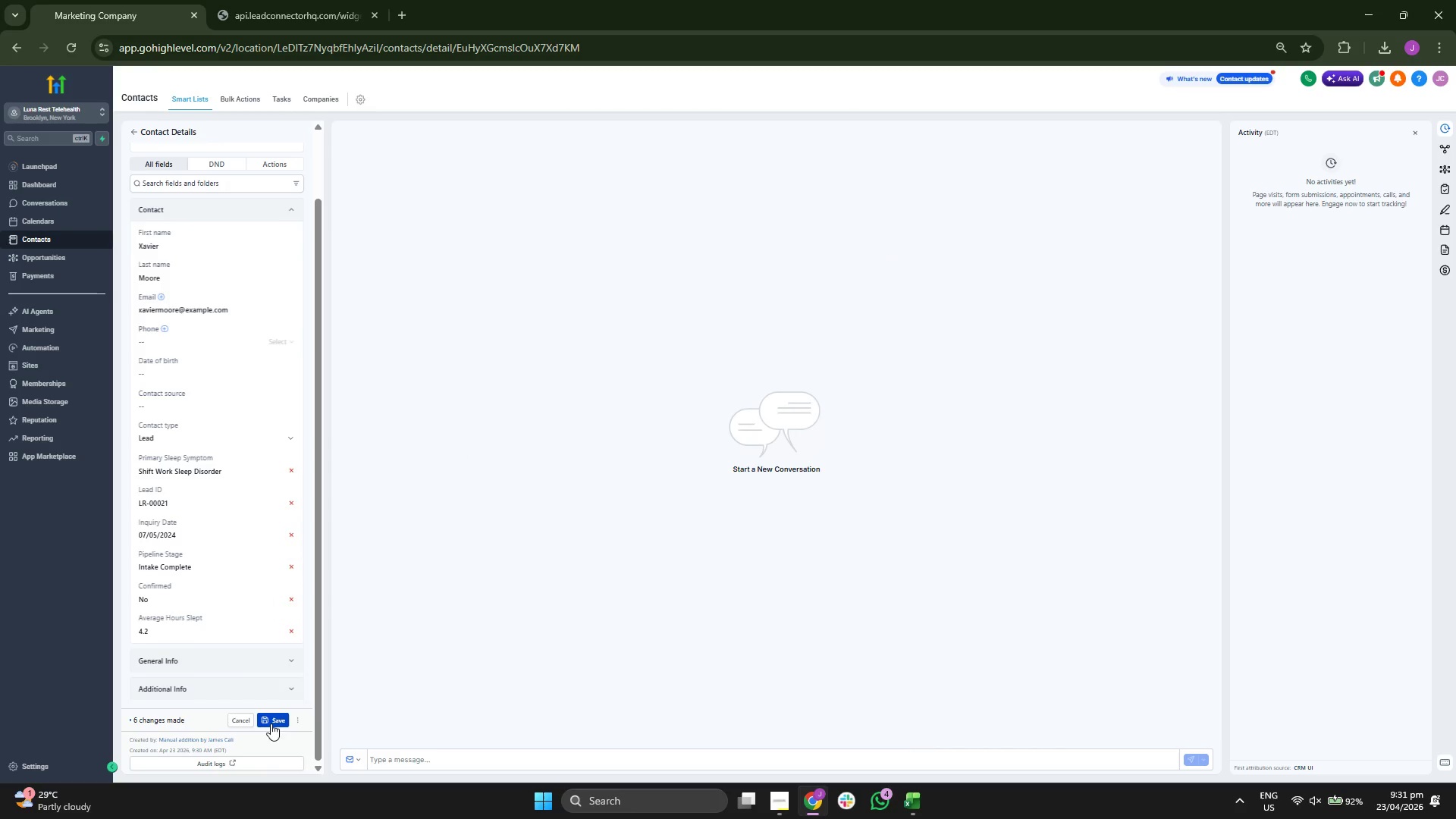 
left_click([275, 723])
 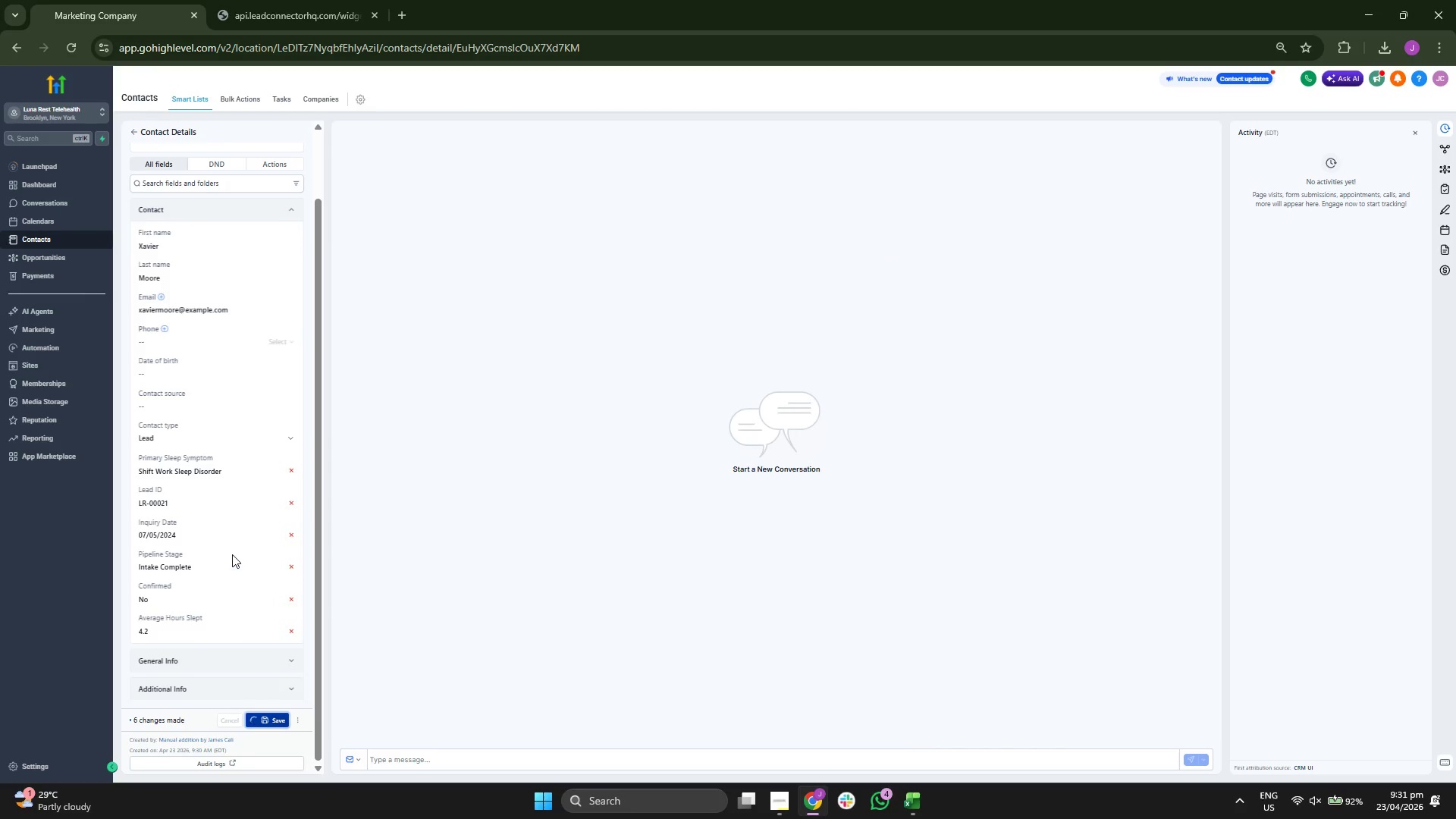 
scroll: coordinate [232, 552], scroll_direction: up, amount: 3.0
 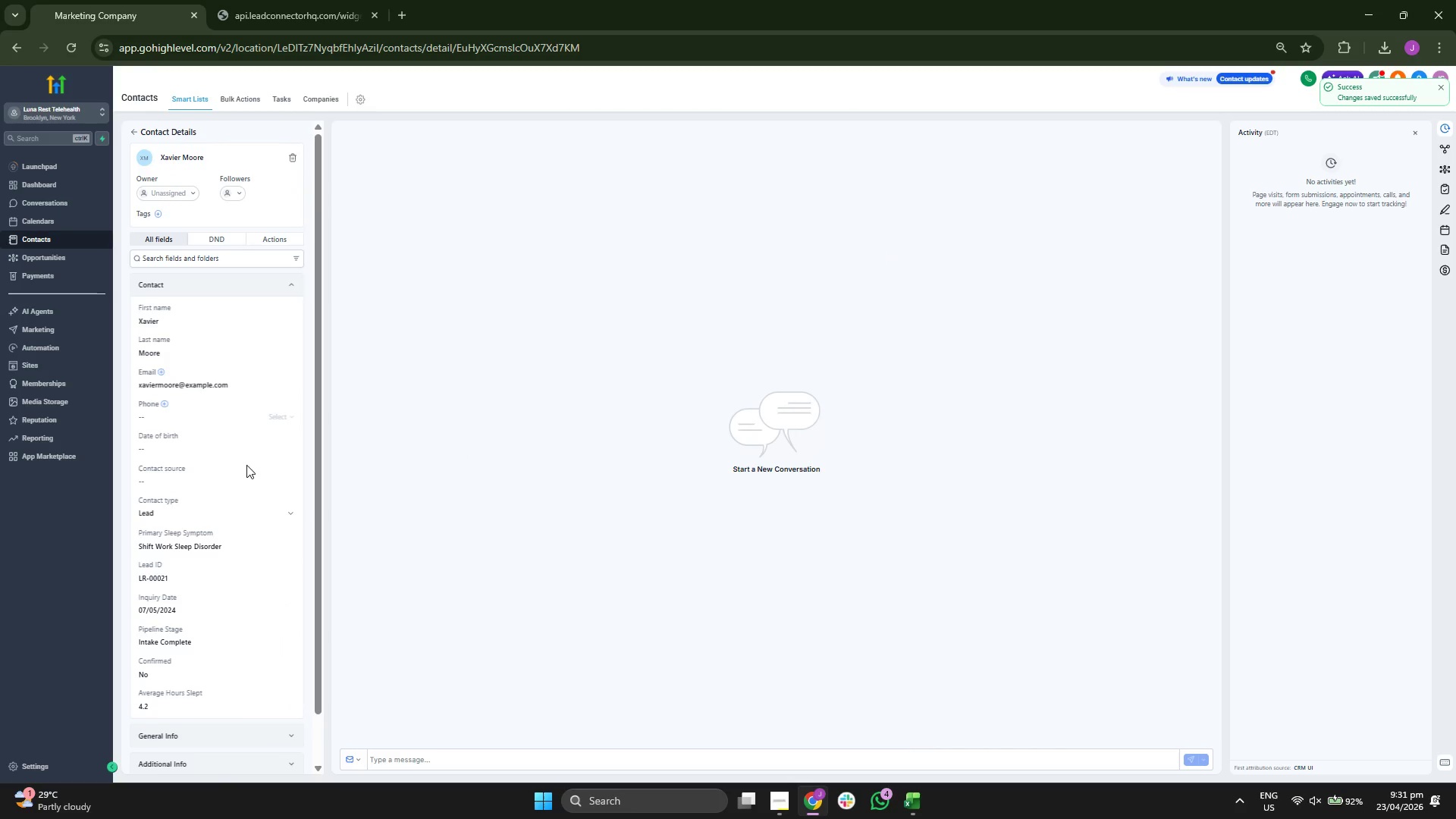 
scroll: coordinate [247, 450], scroll_direction: none, amount: 0.0
 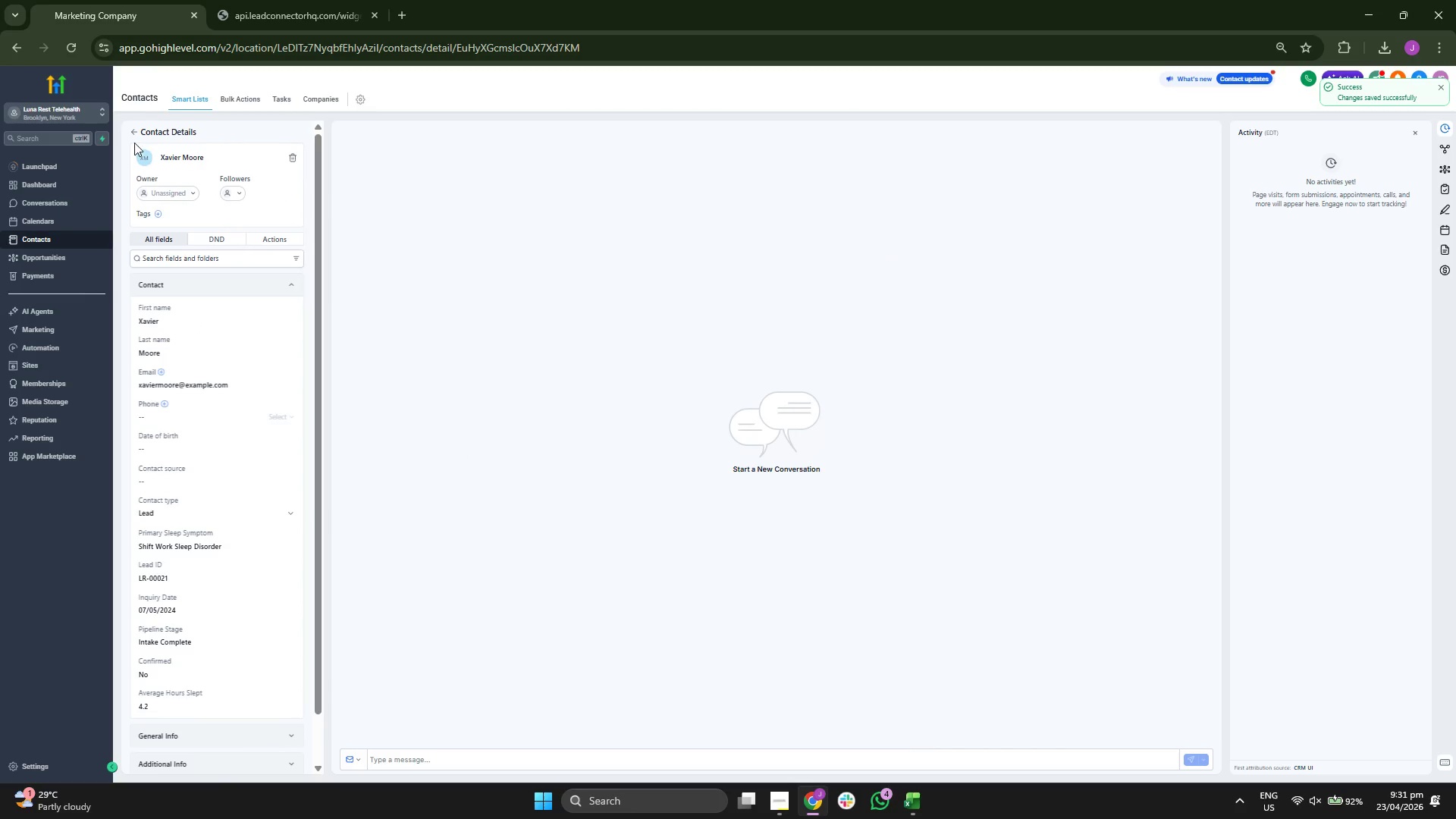 
left_click([133, 129])
 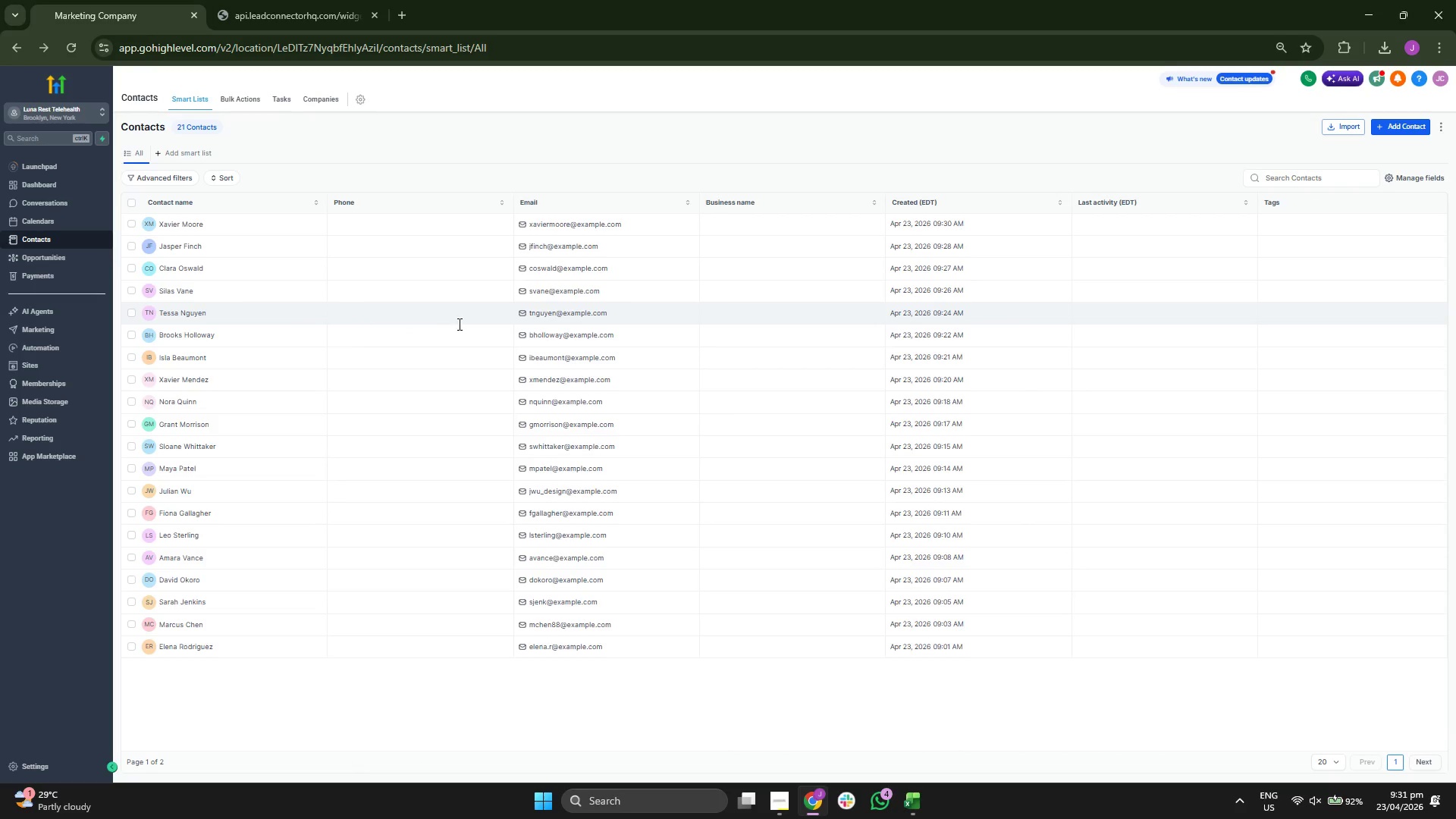 
wait(5.67)
 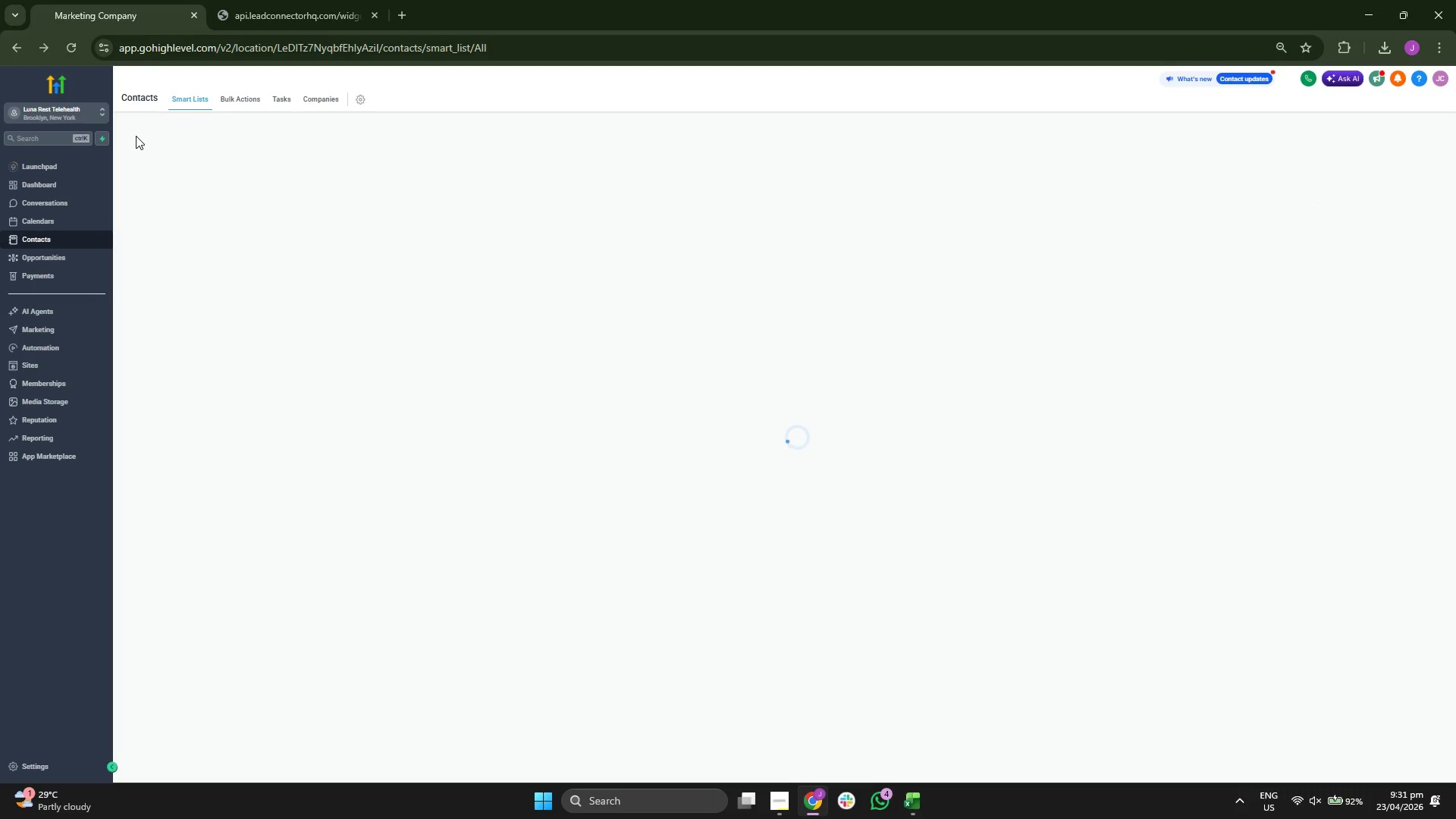 
left_click([1394, 125])
 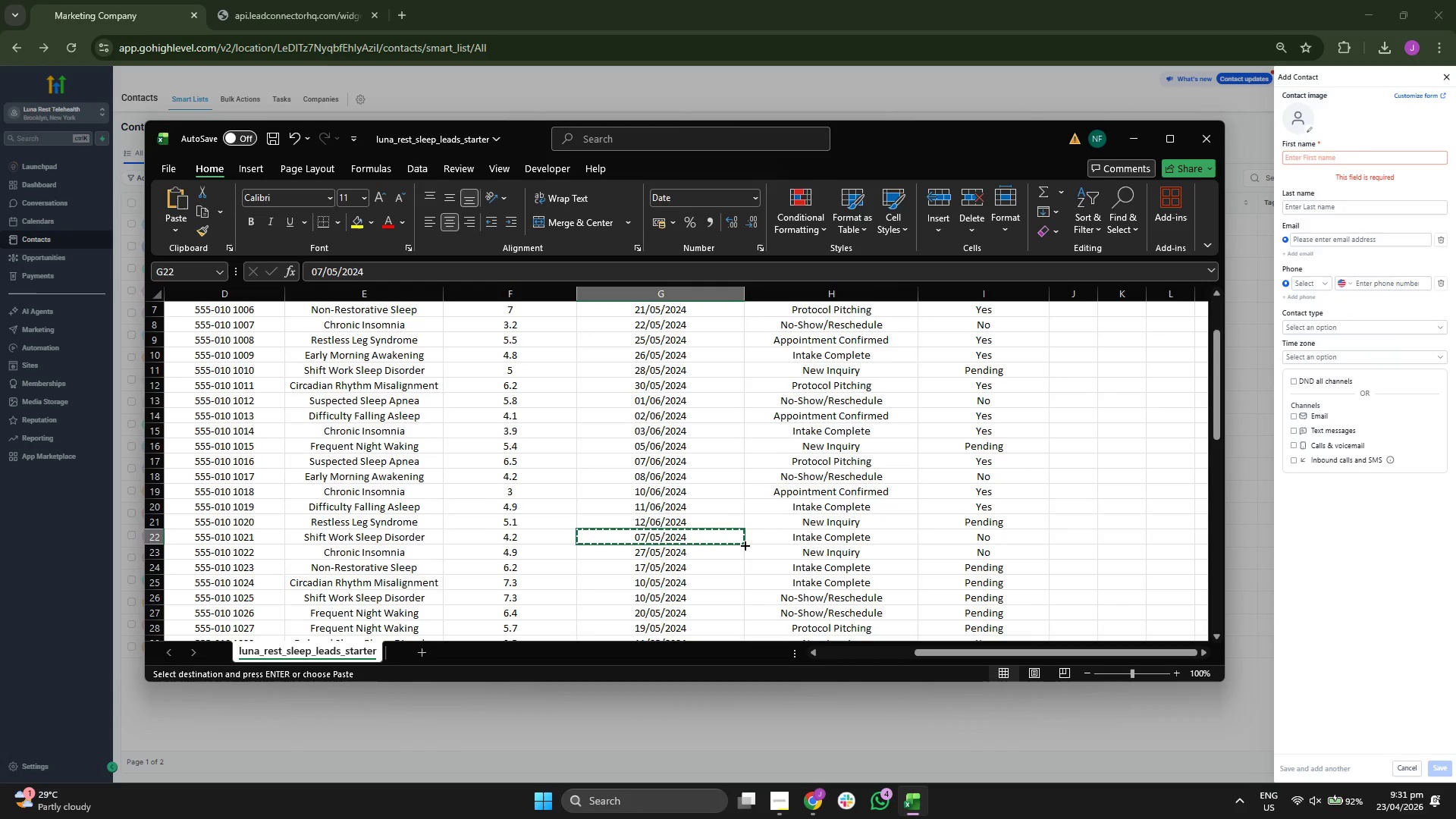 
key(ArrowLeft)
 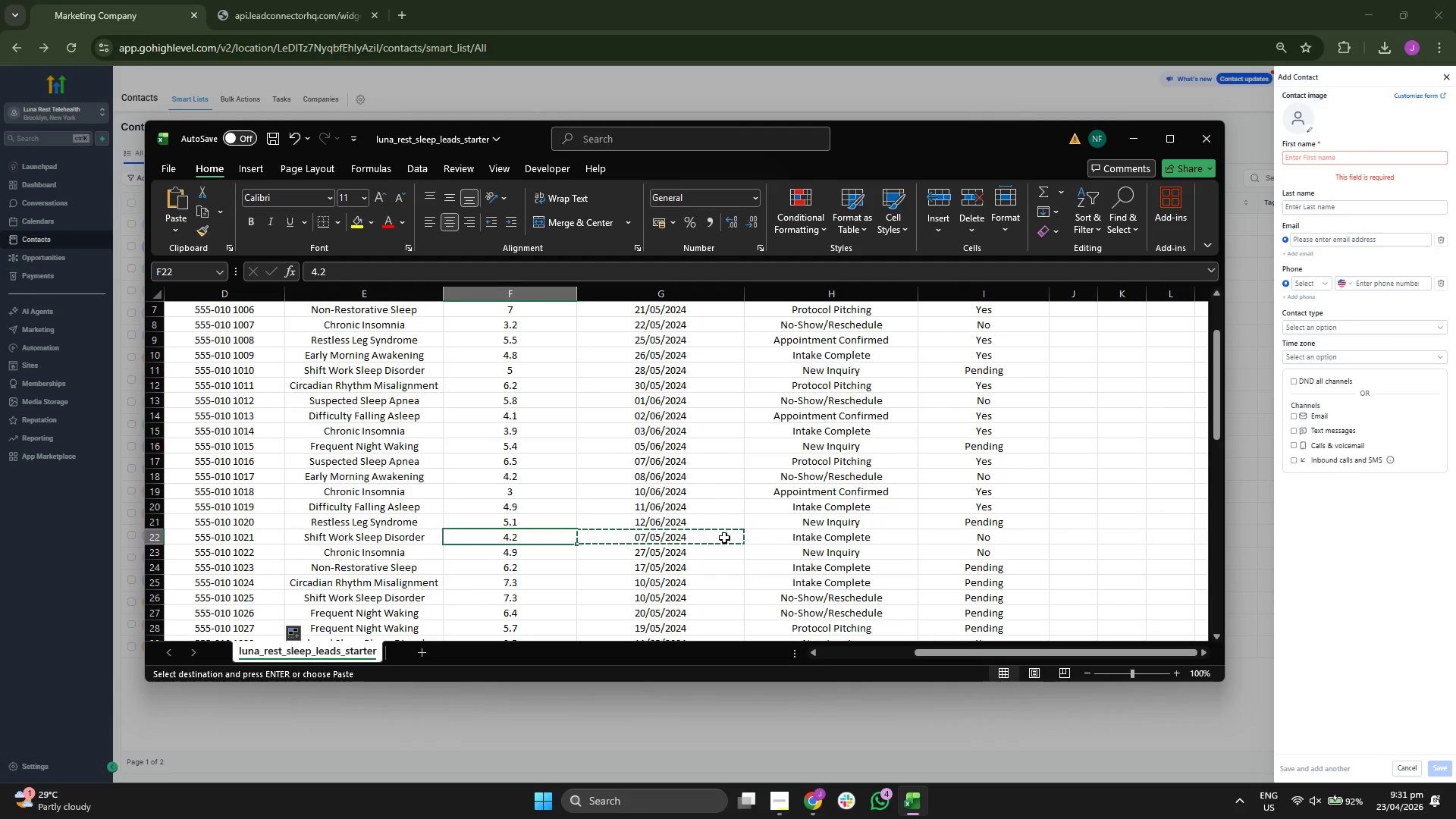 
key(ArrowLeft)
 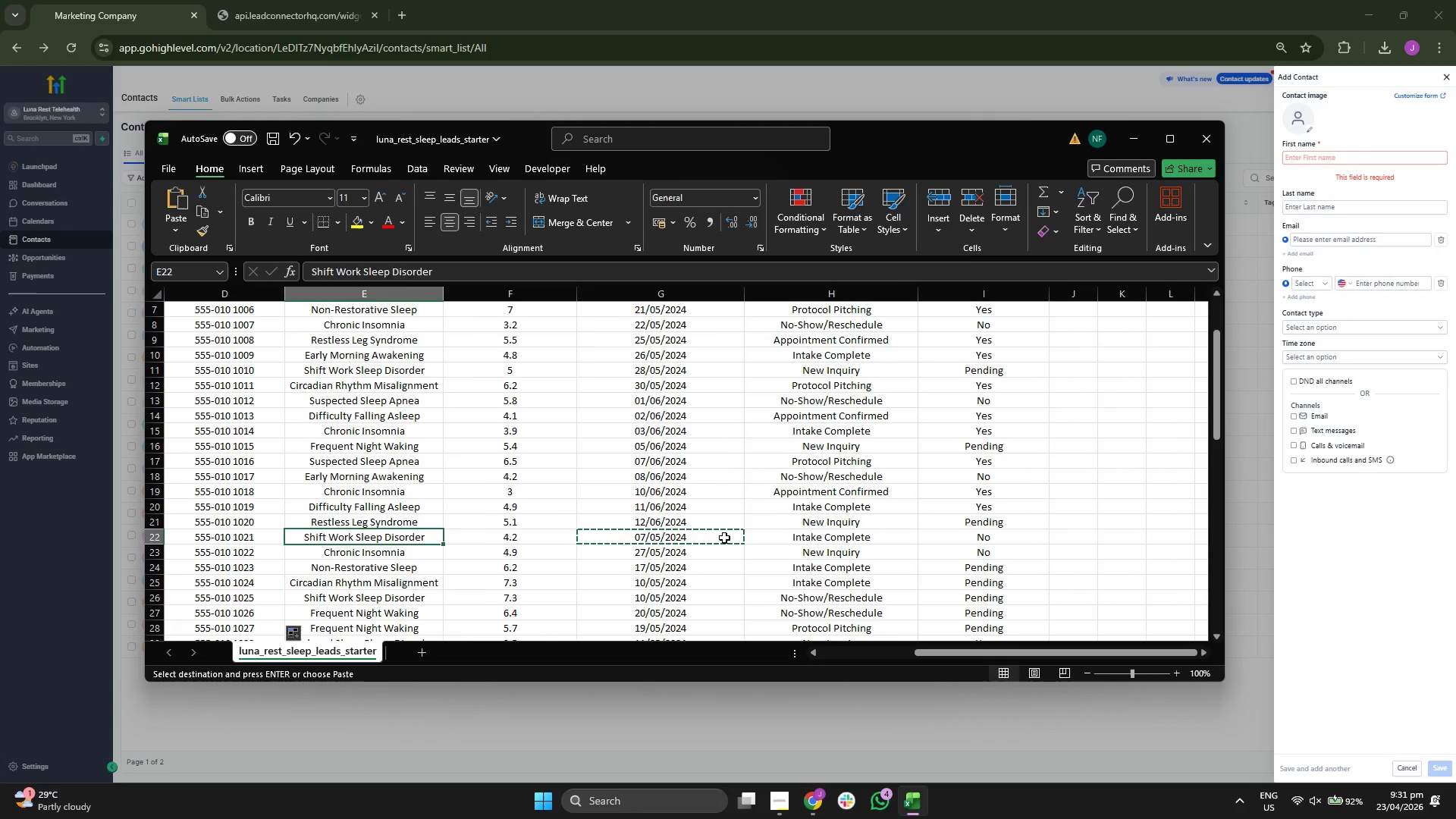 
key(ArrowLeft)
 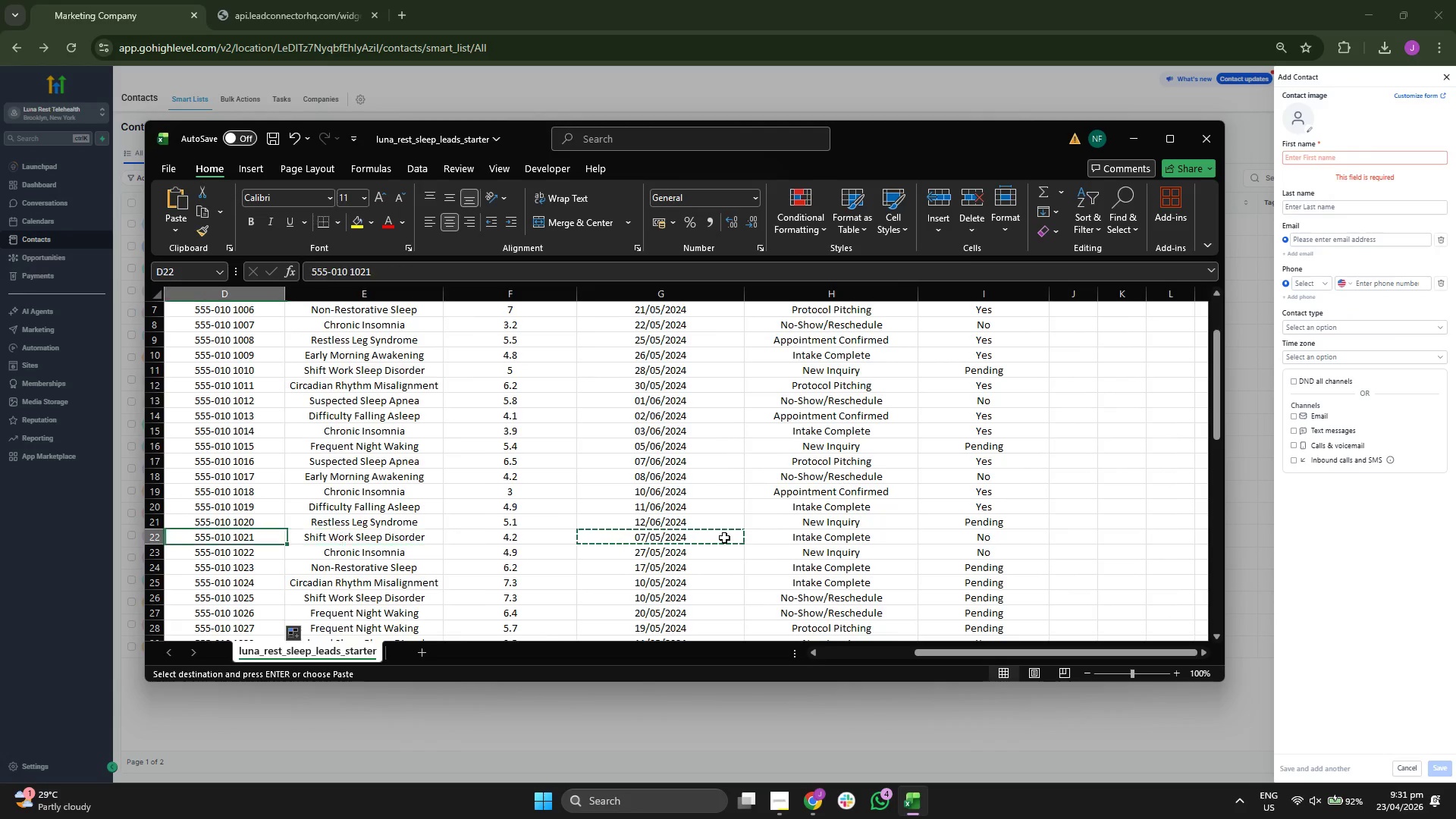 
key(ArrowLeft)
 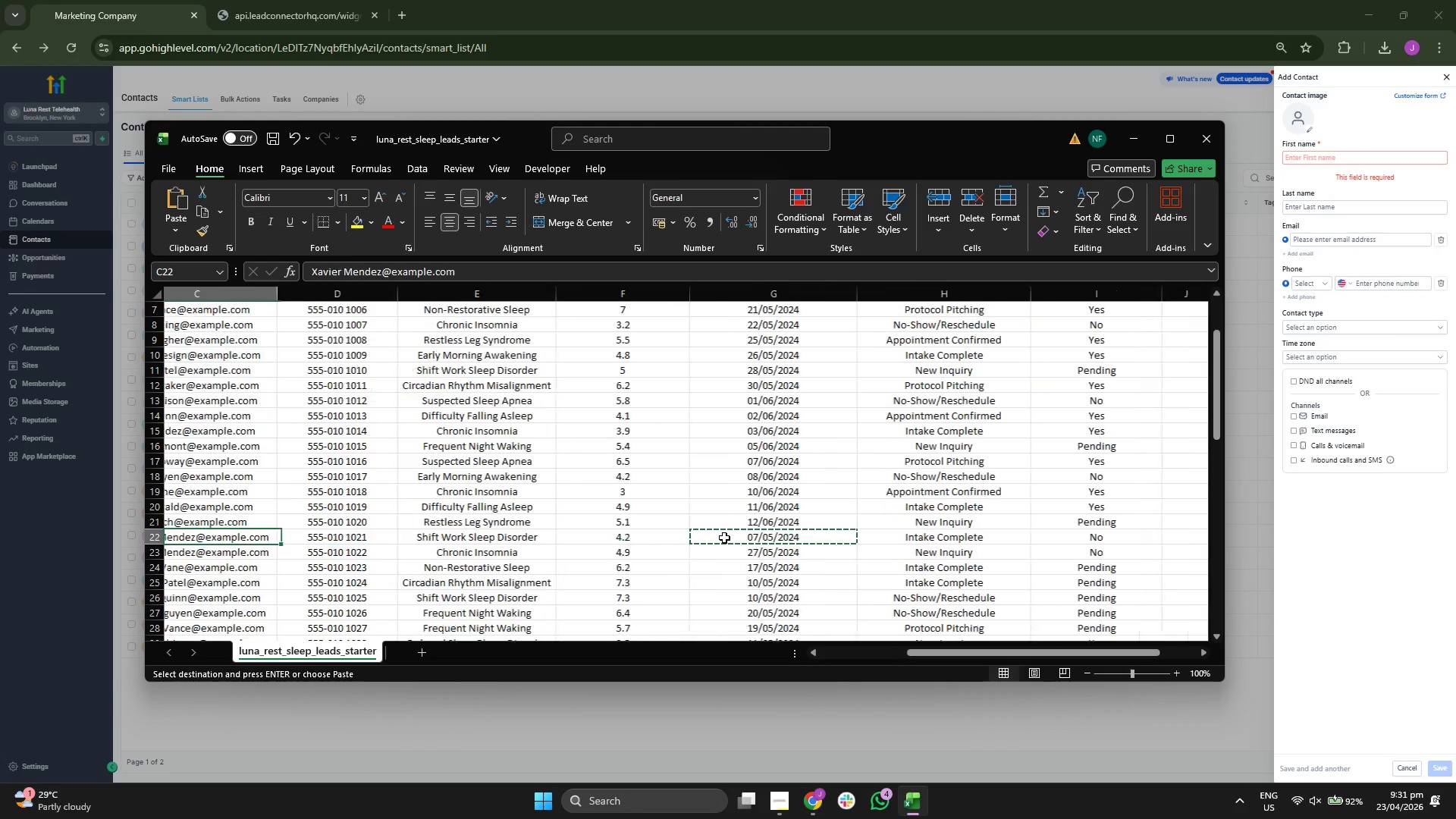 
key(ArrowLeft)
 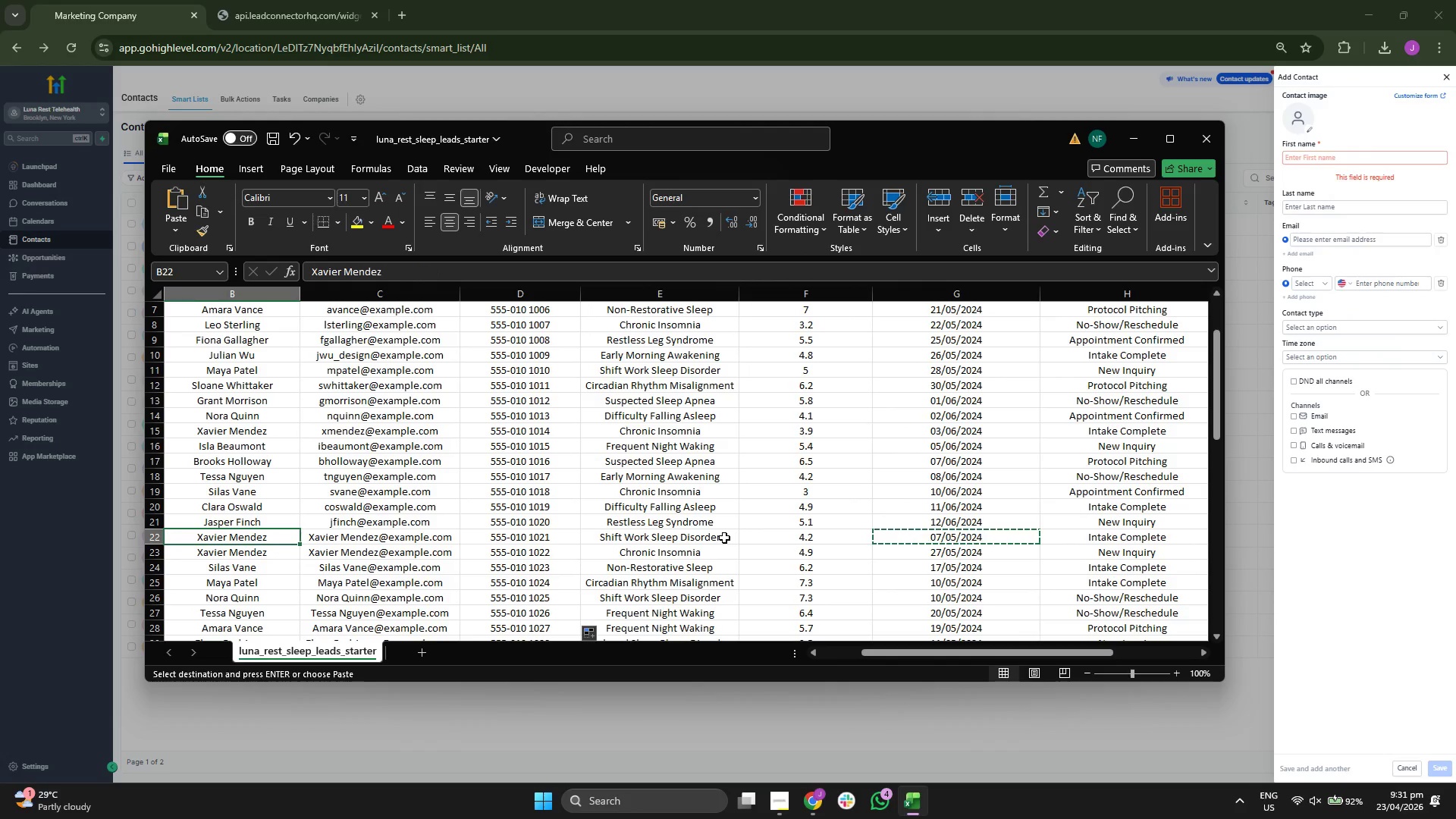 
key(ArrowDown)
 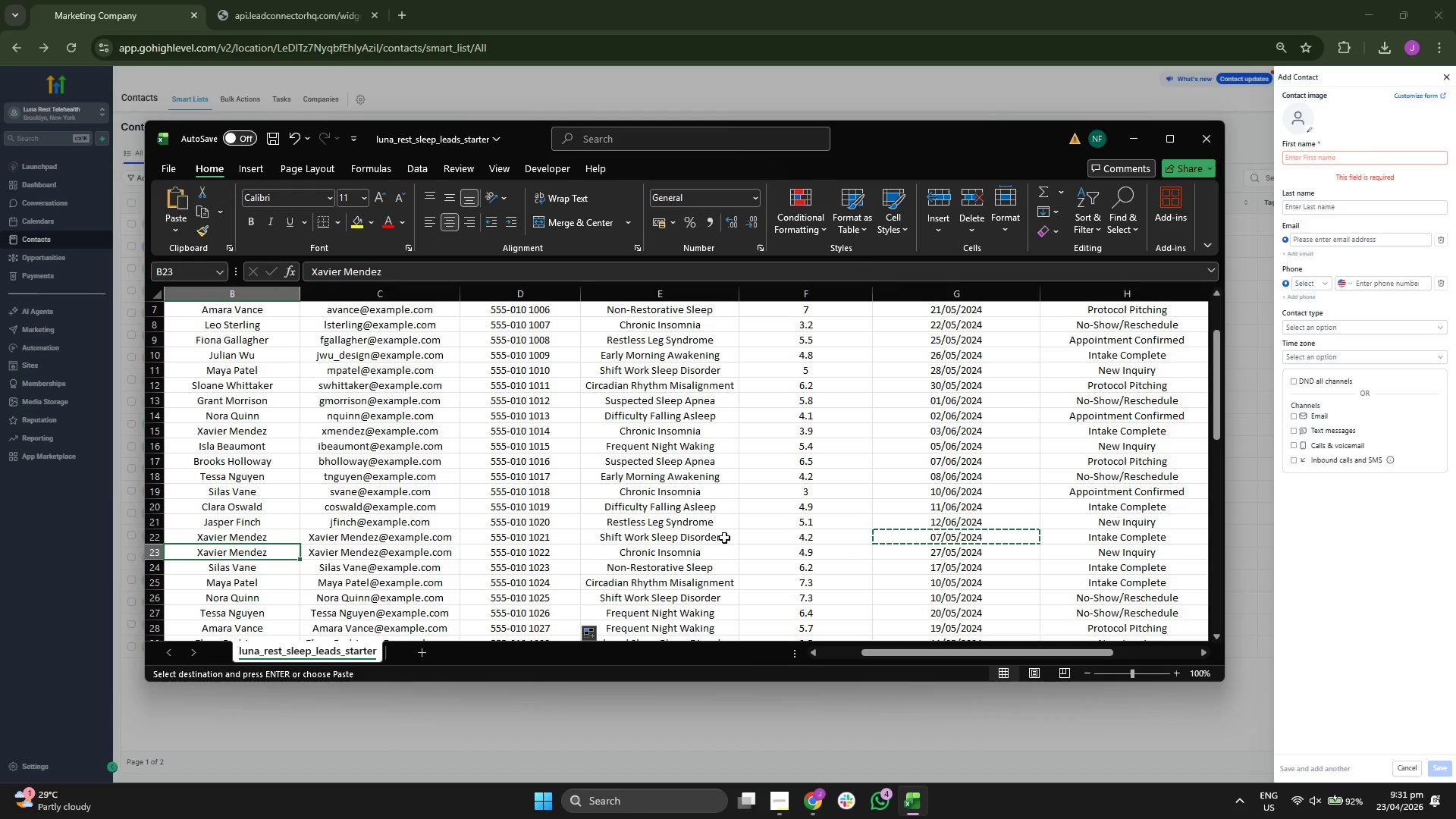 
key(ArrowRight)
 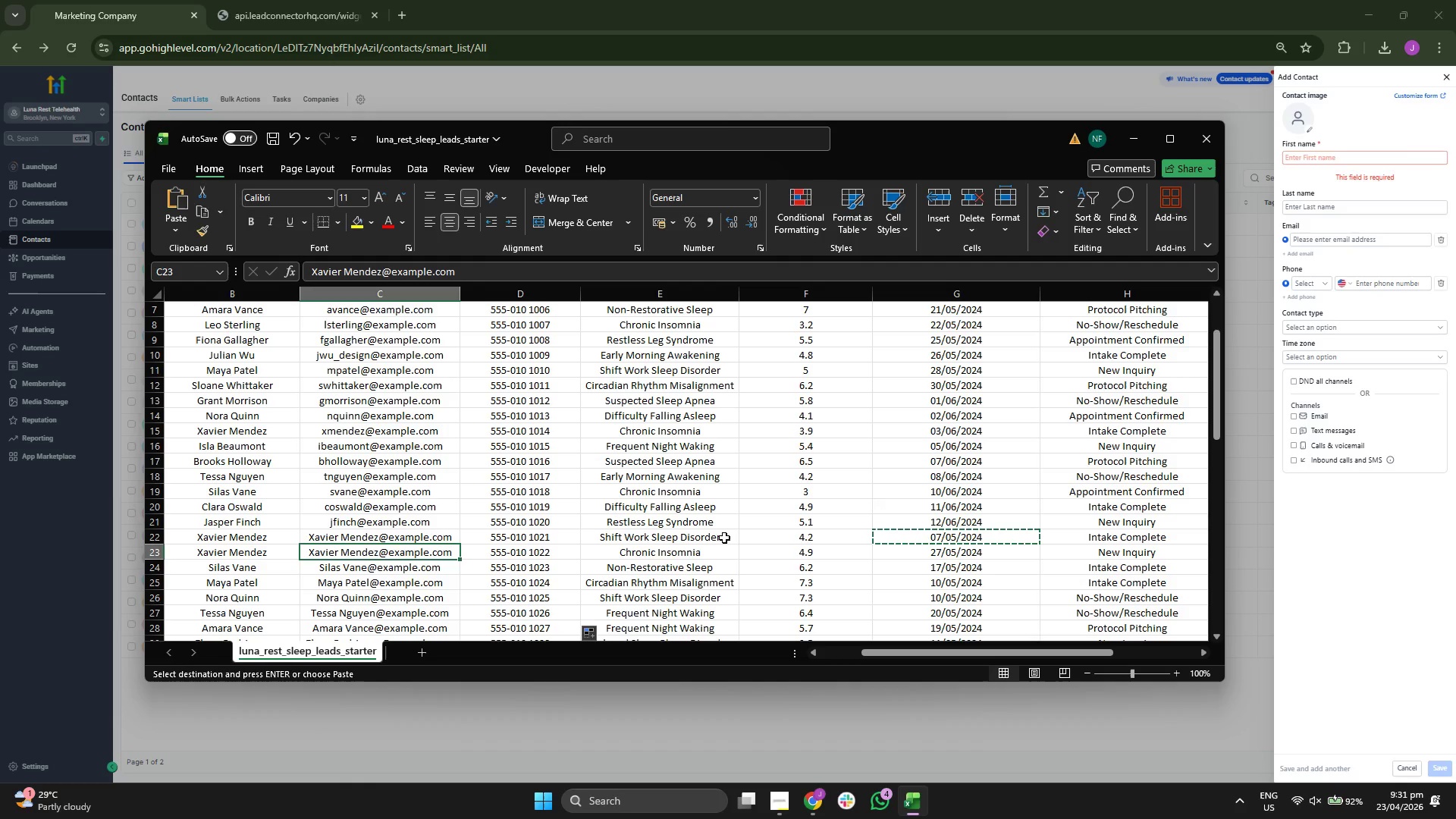 
key(Control+ControlLeft)
 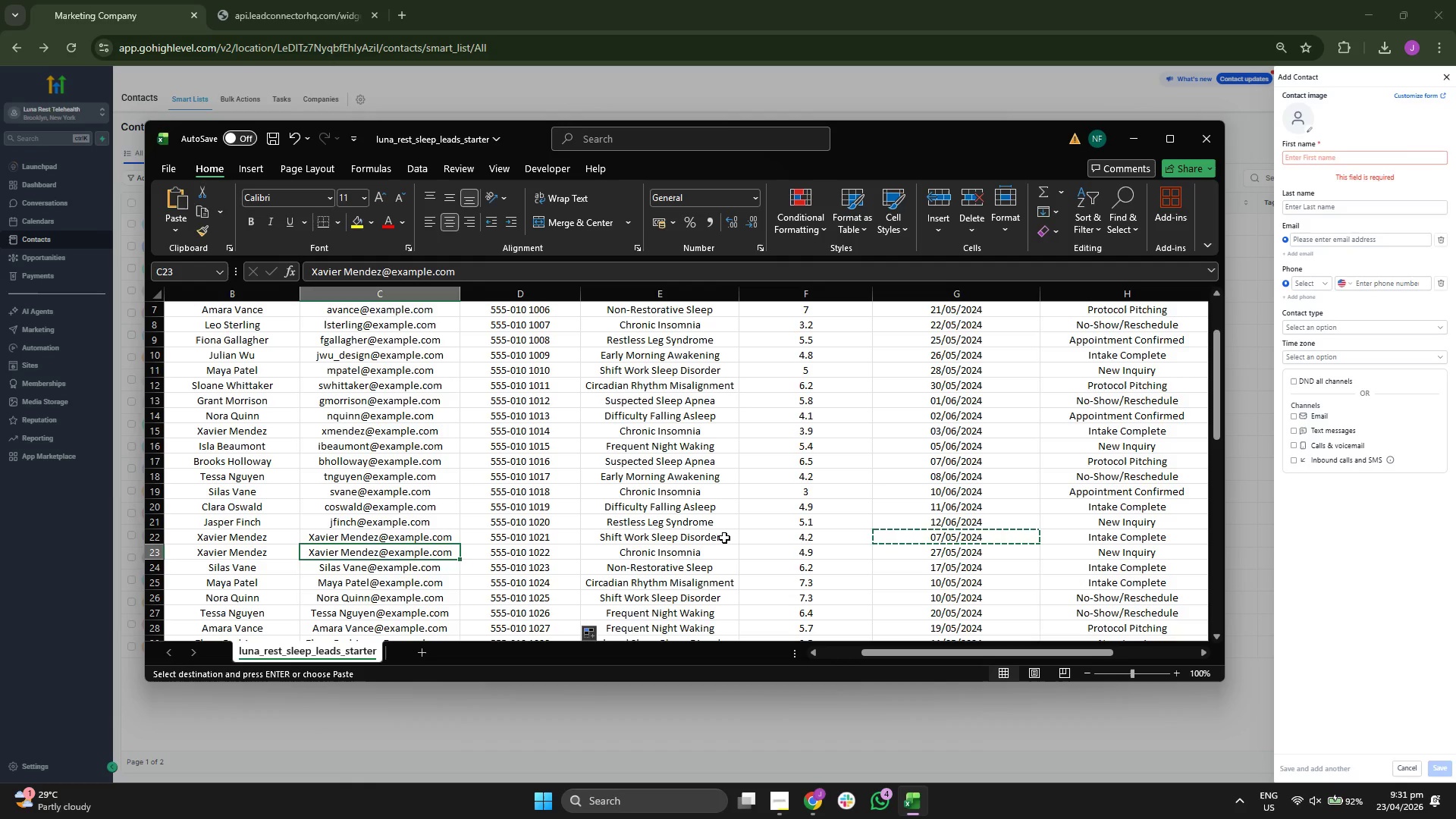 
key(Control+C)
 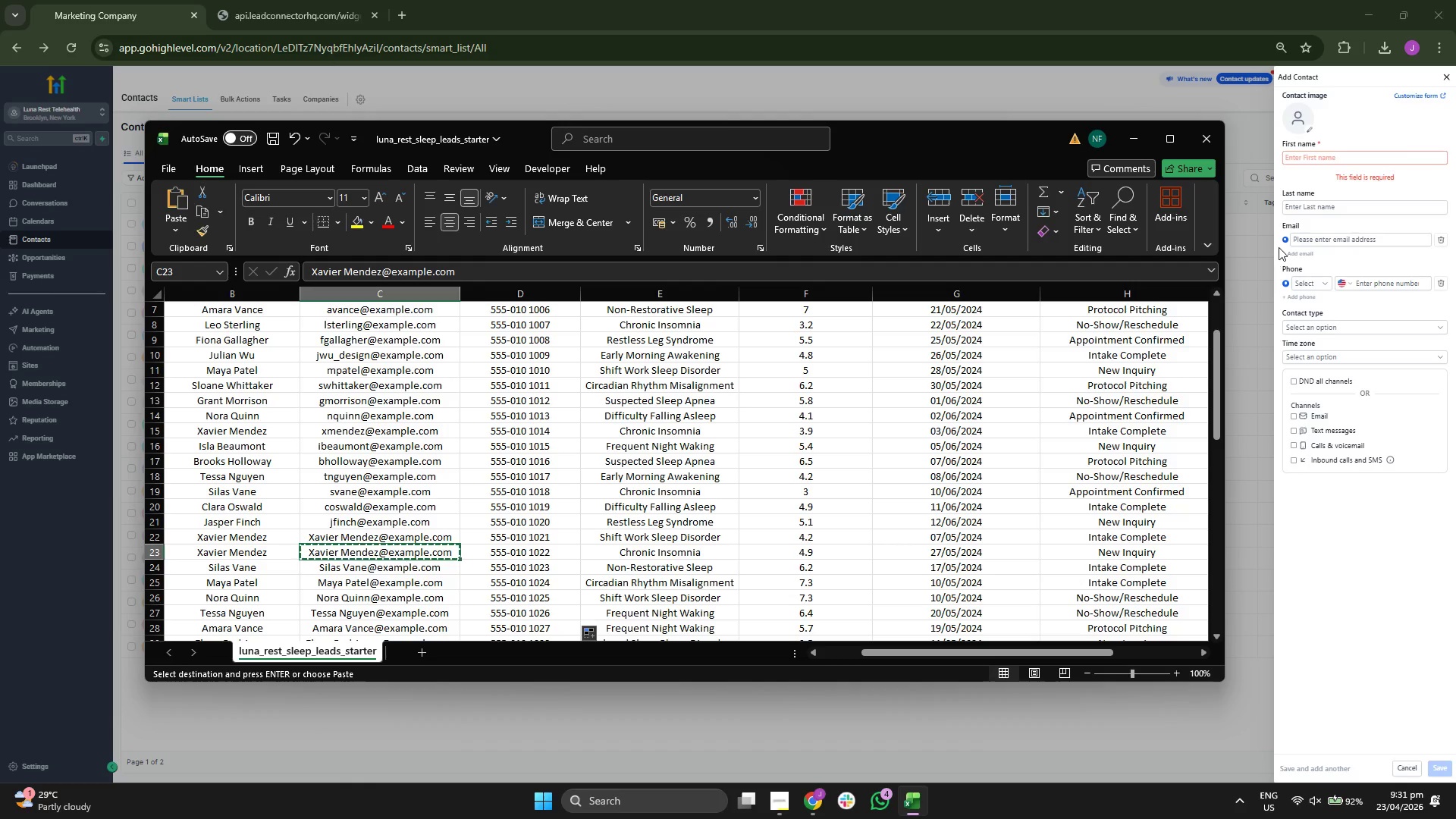 
left_click([1306, 237])
 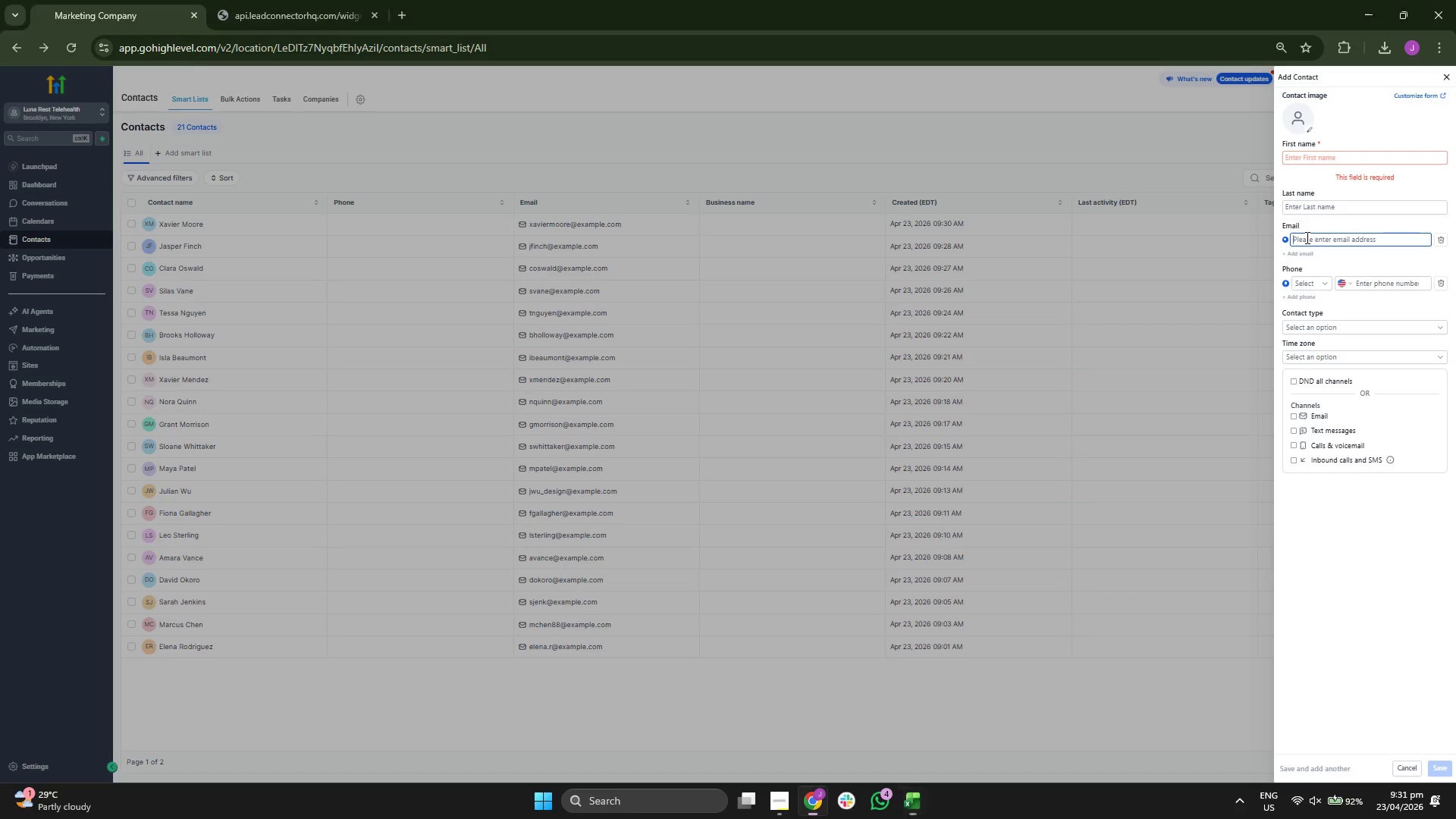 
key(Control+ControlLeft)
 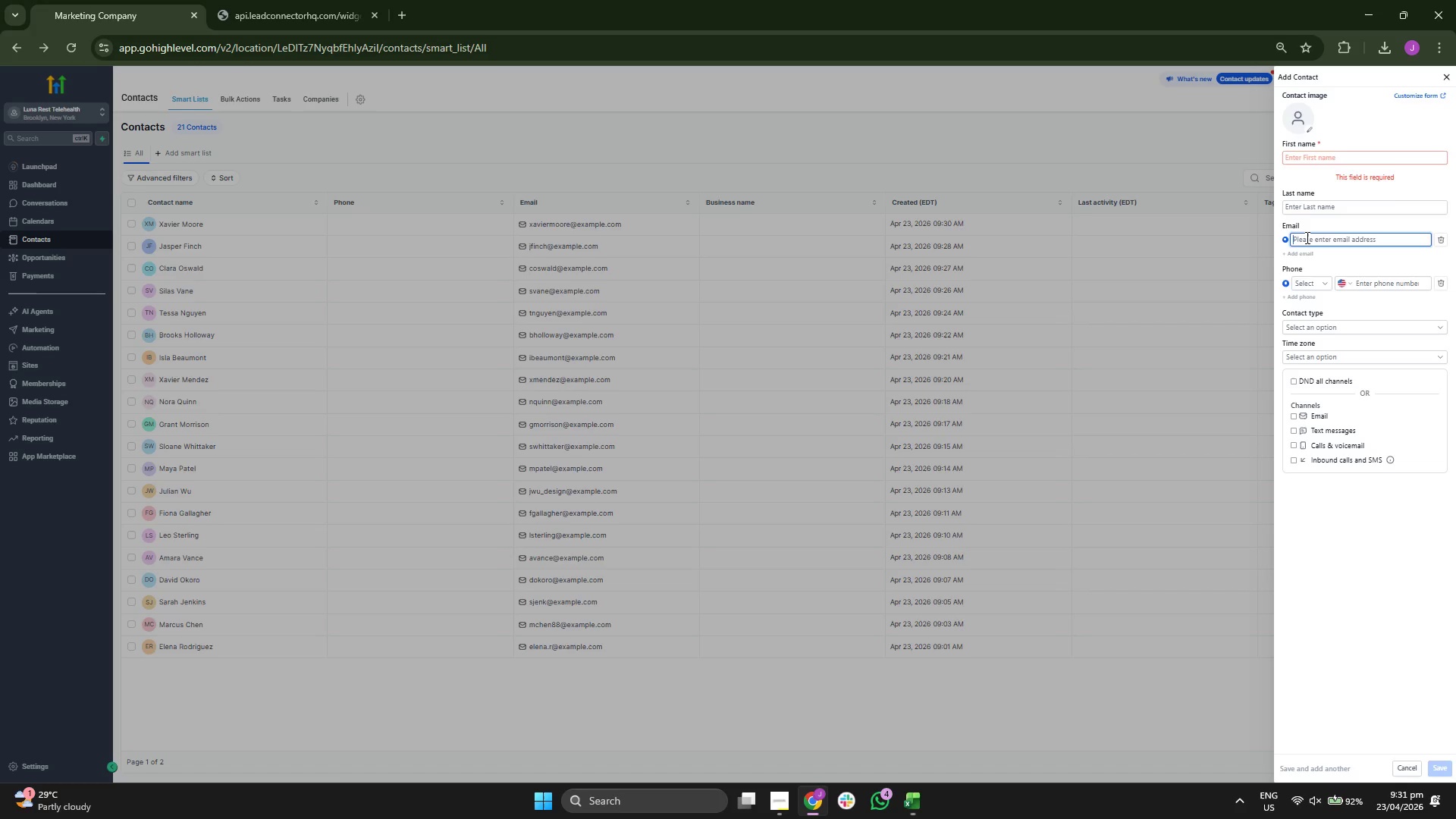 
key(Control+V)
 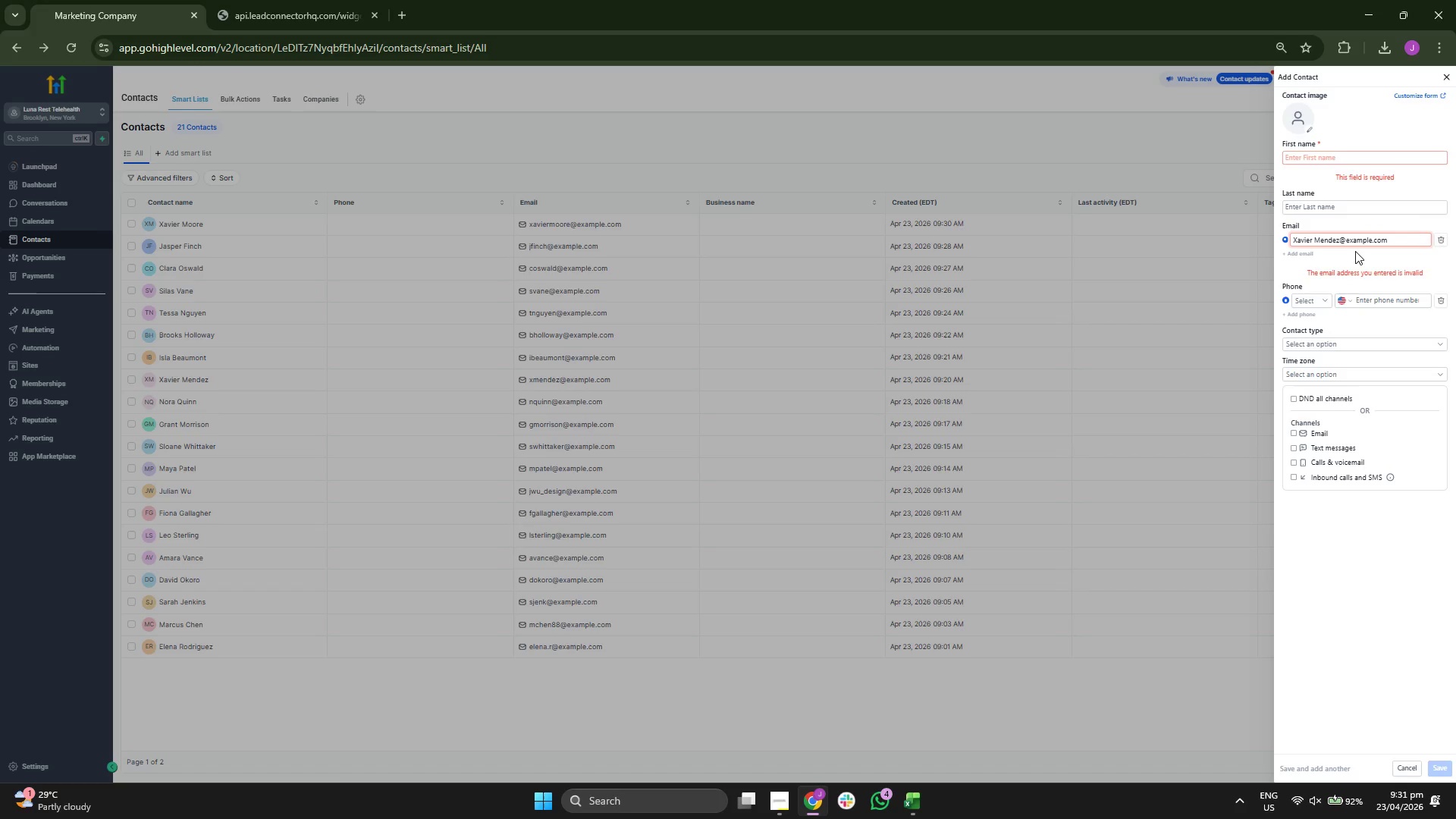 
key(ArrowLeft)
 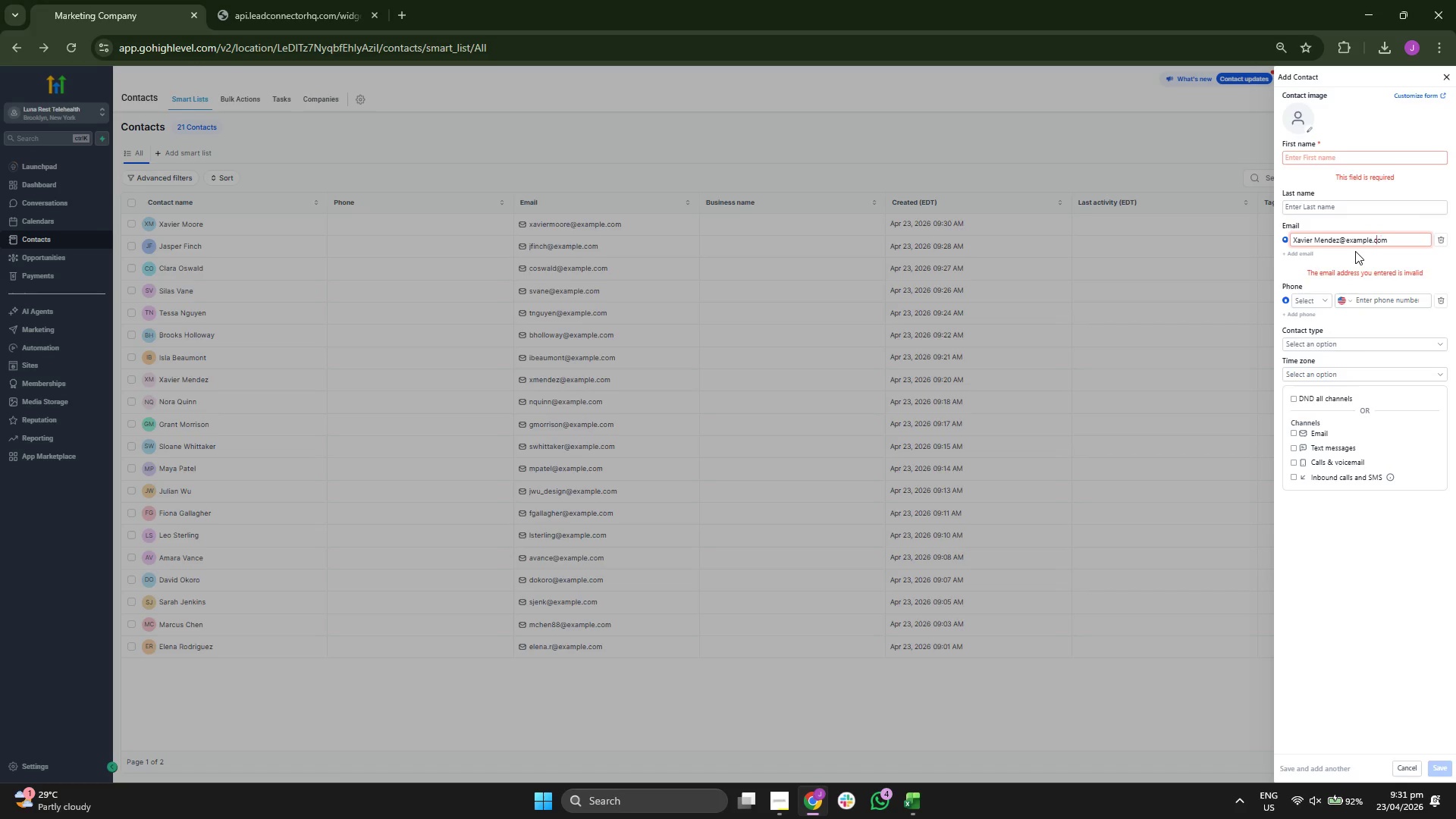 
key(ArrowLeft)
 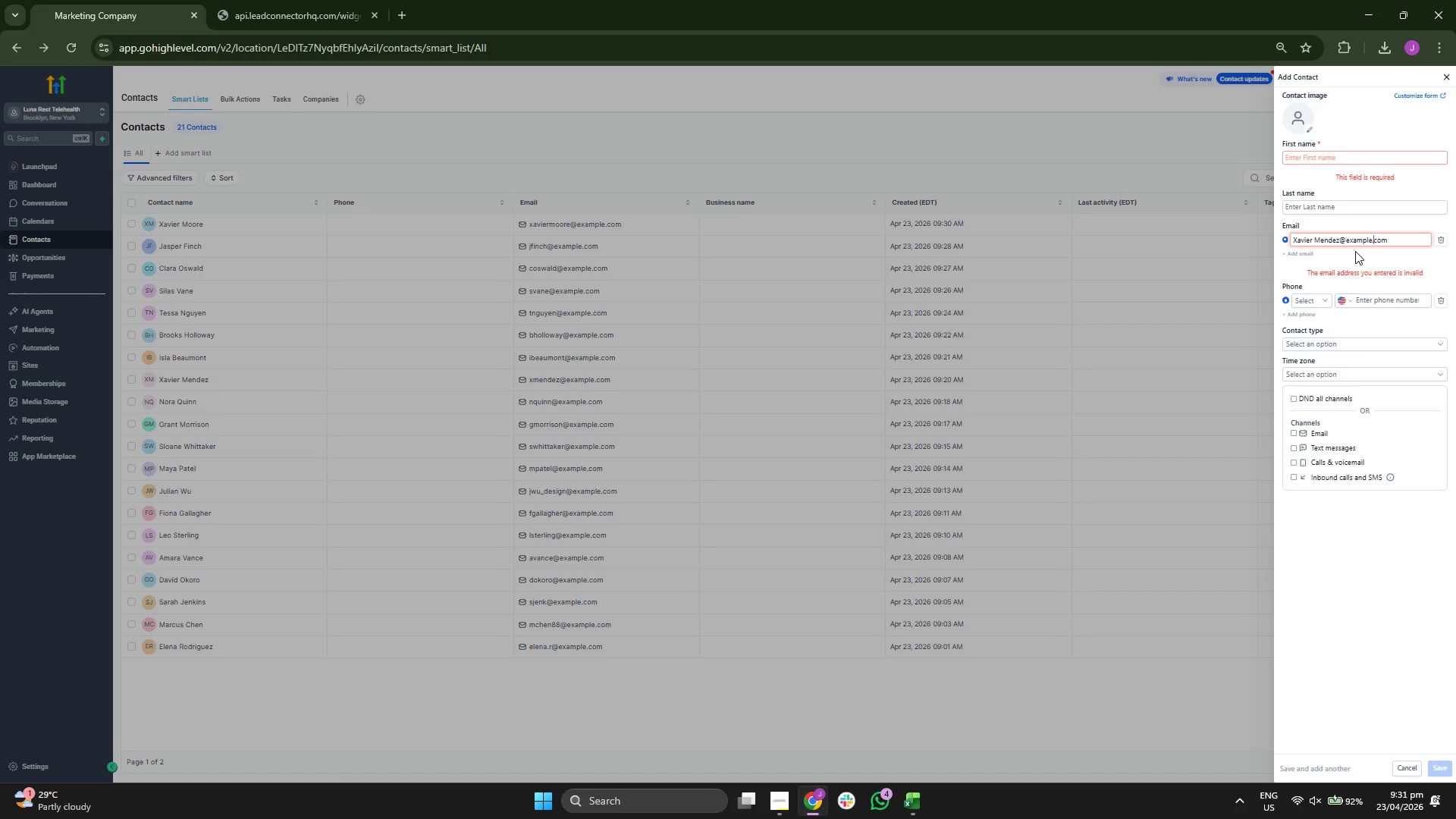 
key(ArrowLeft)
 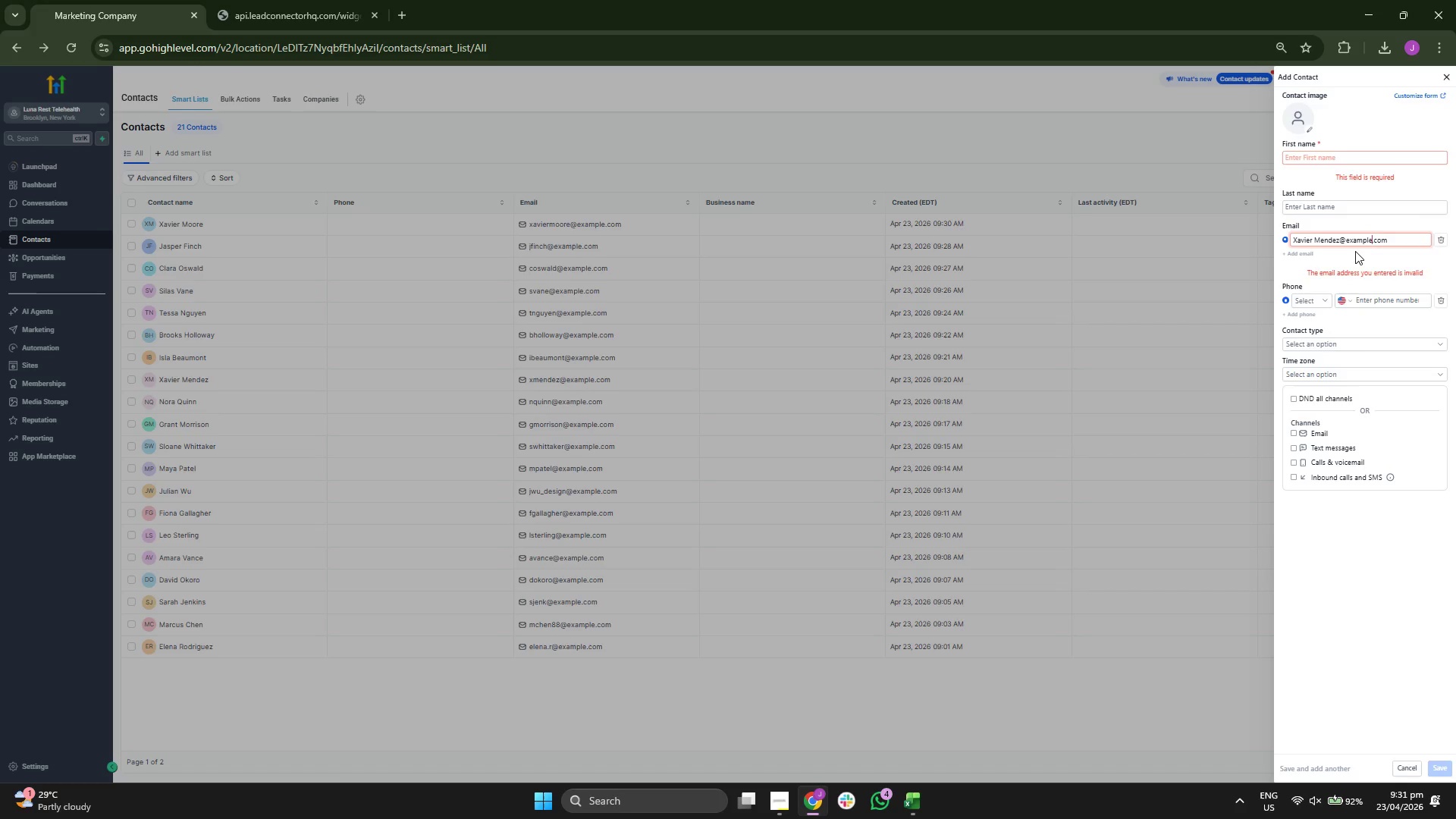 
key(ArrowLeft)
 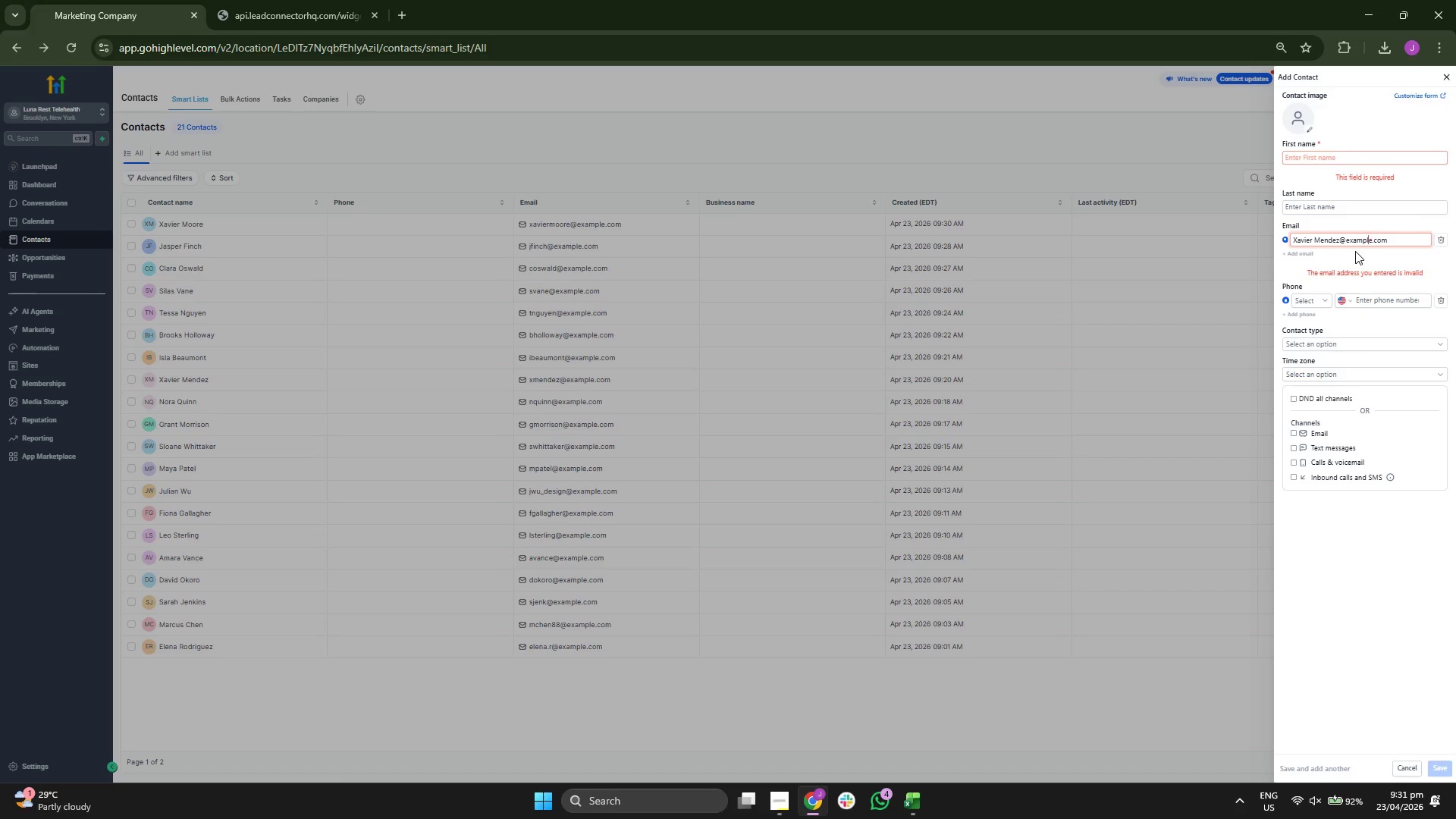 
key(ArrowLeft)
 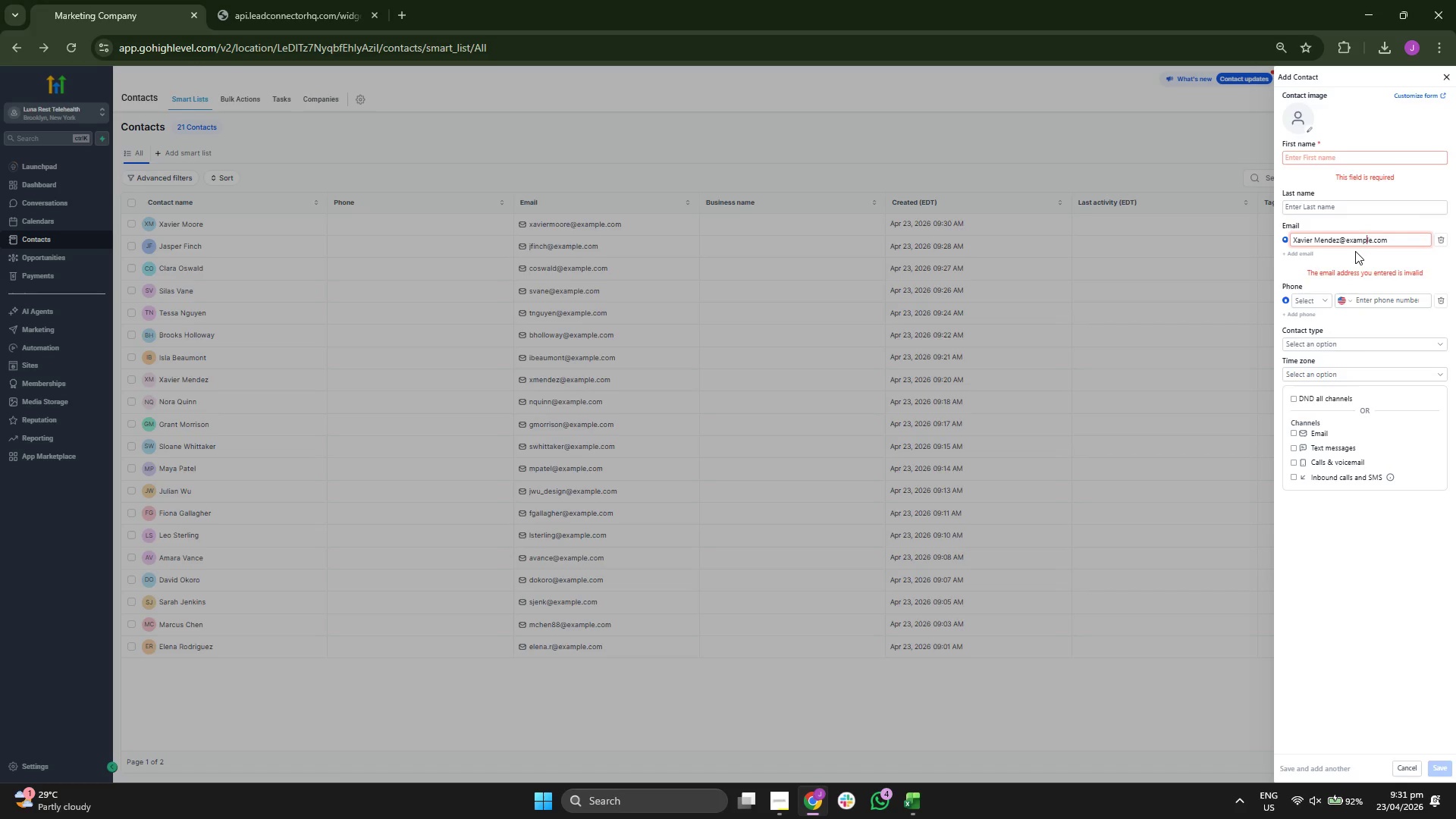 
key(ArrowLeft)
 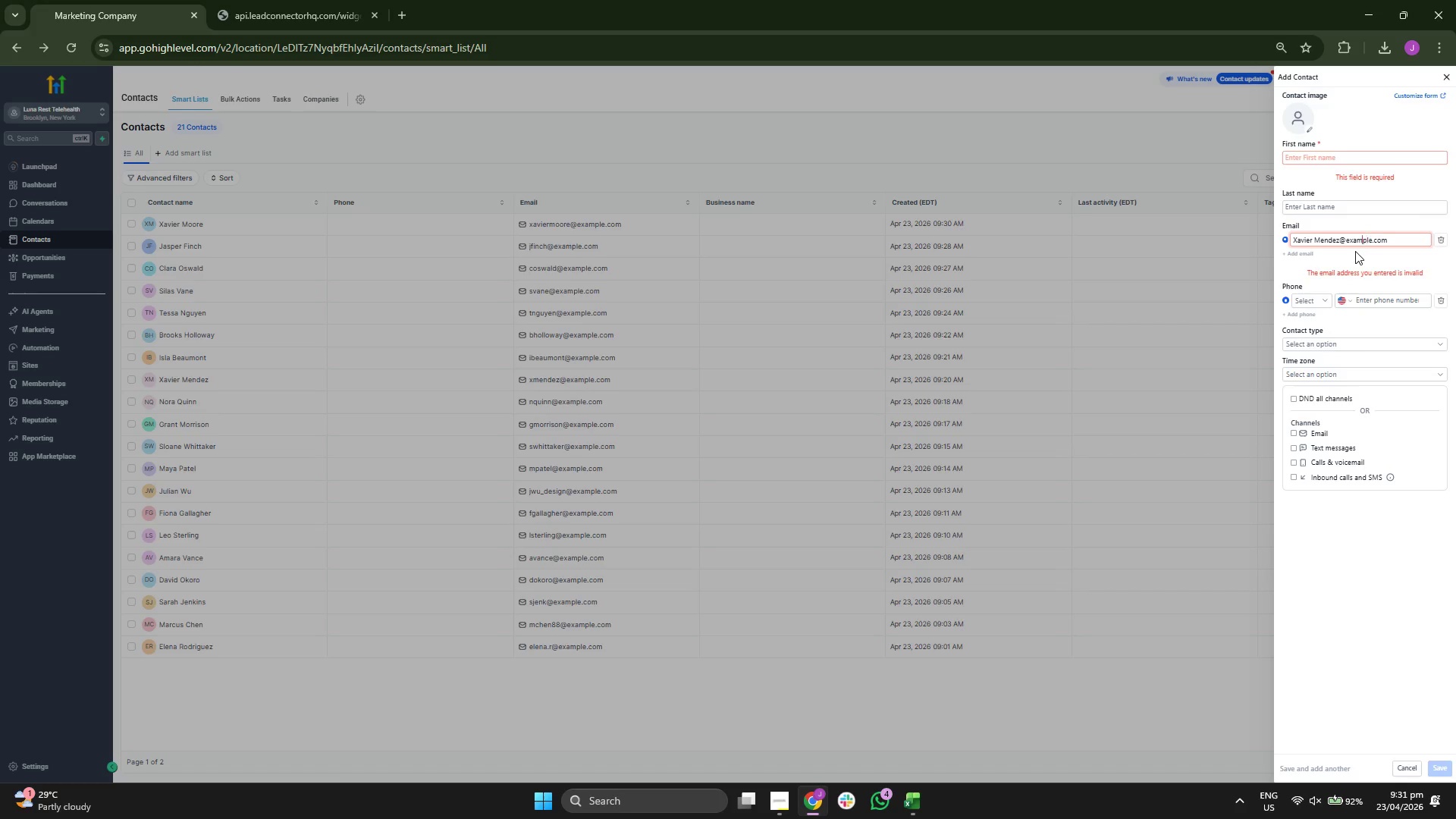 
key(ArrowLeft)
 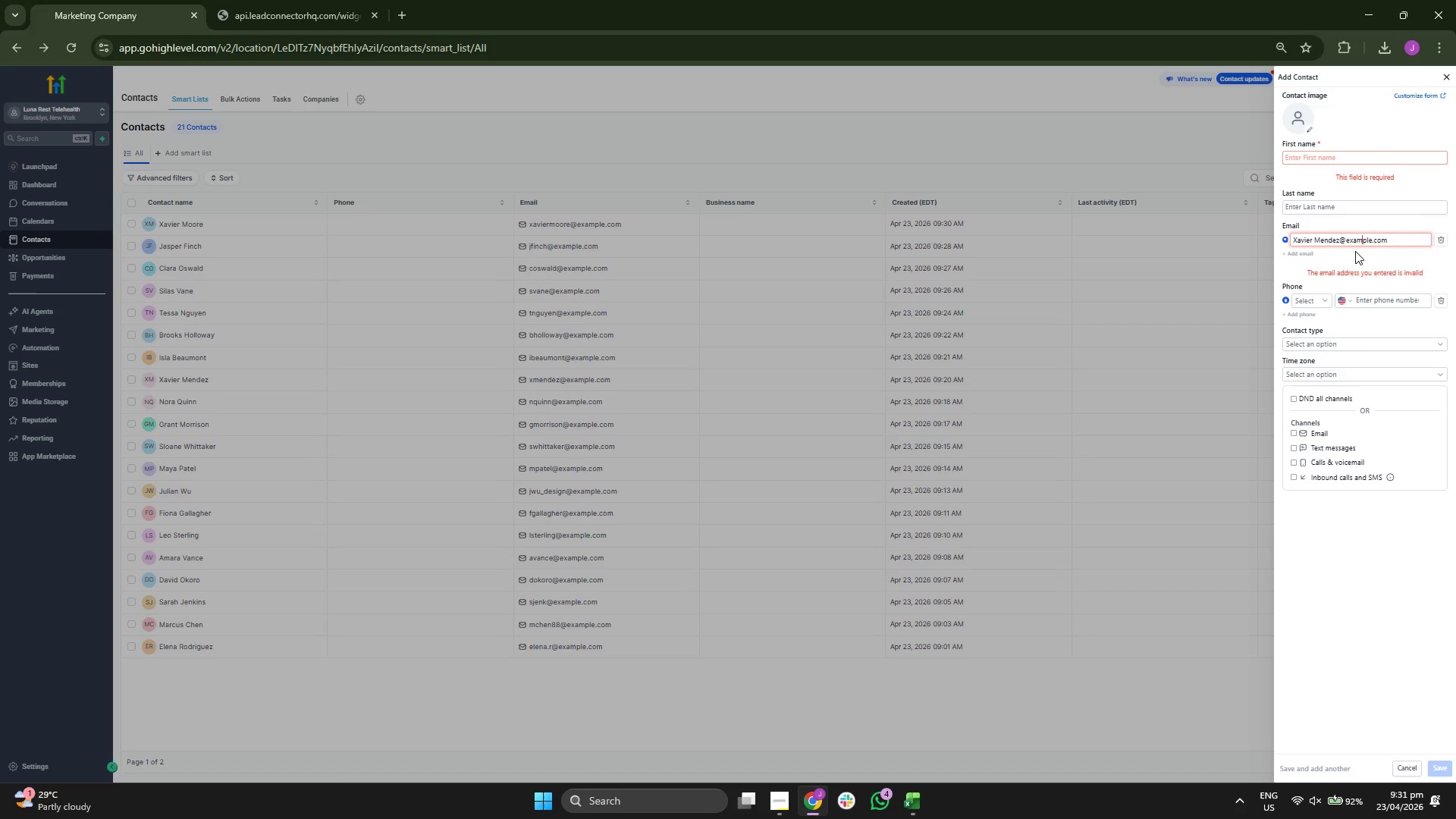 
key(ArrowLeft)
 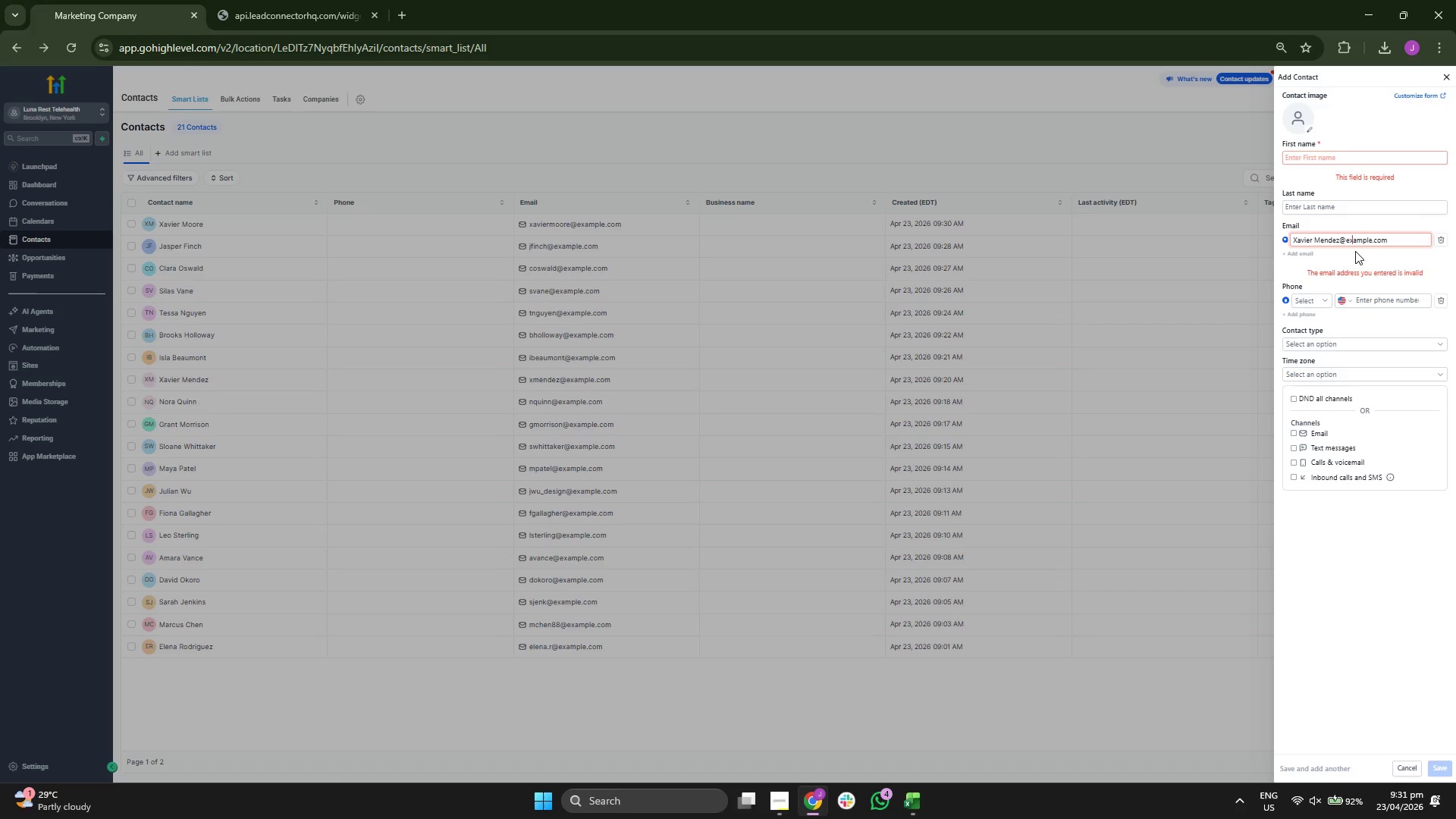 
key(ArrowLeft)
 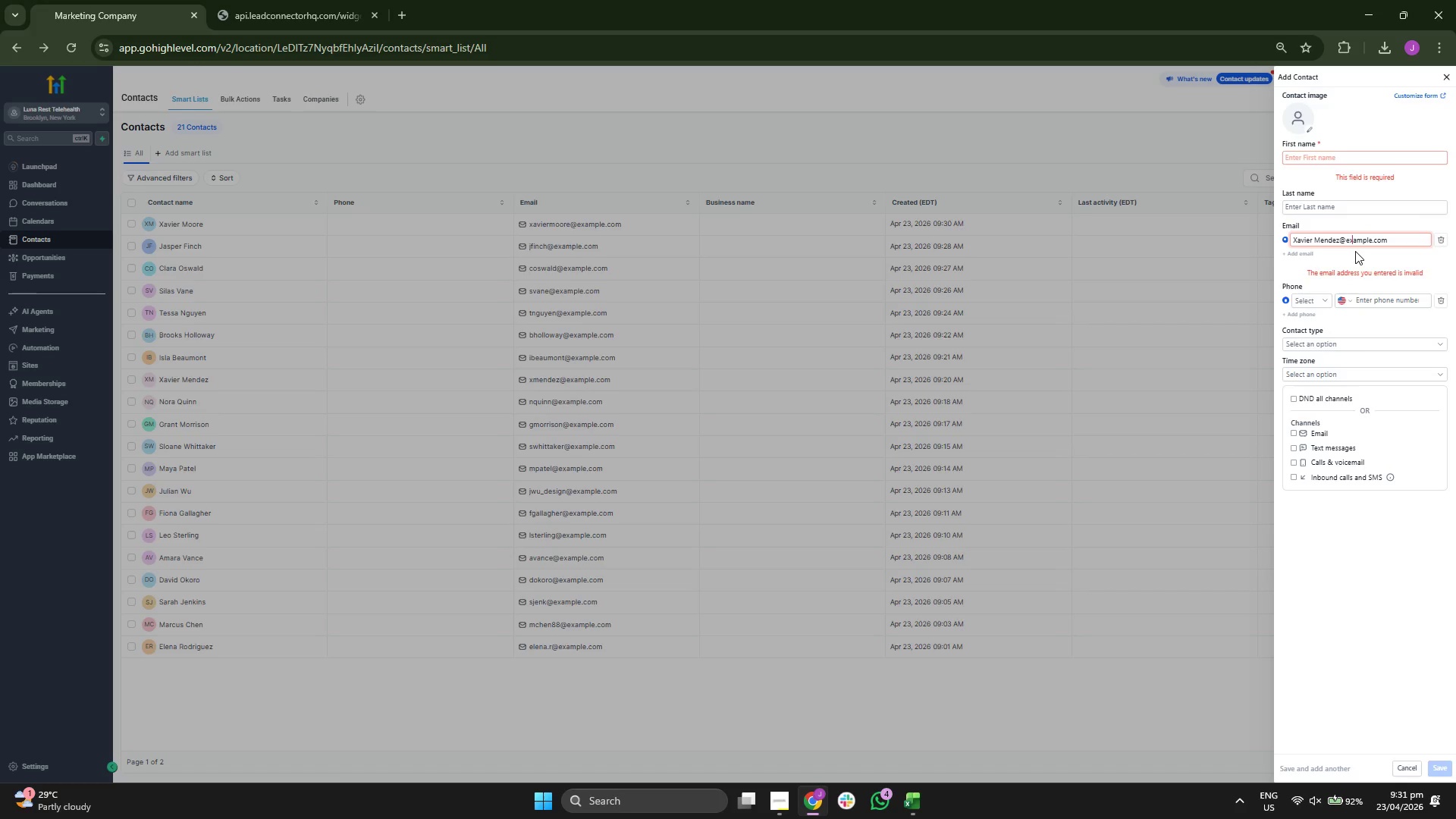 
key(ArrowLeft)
 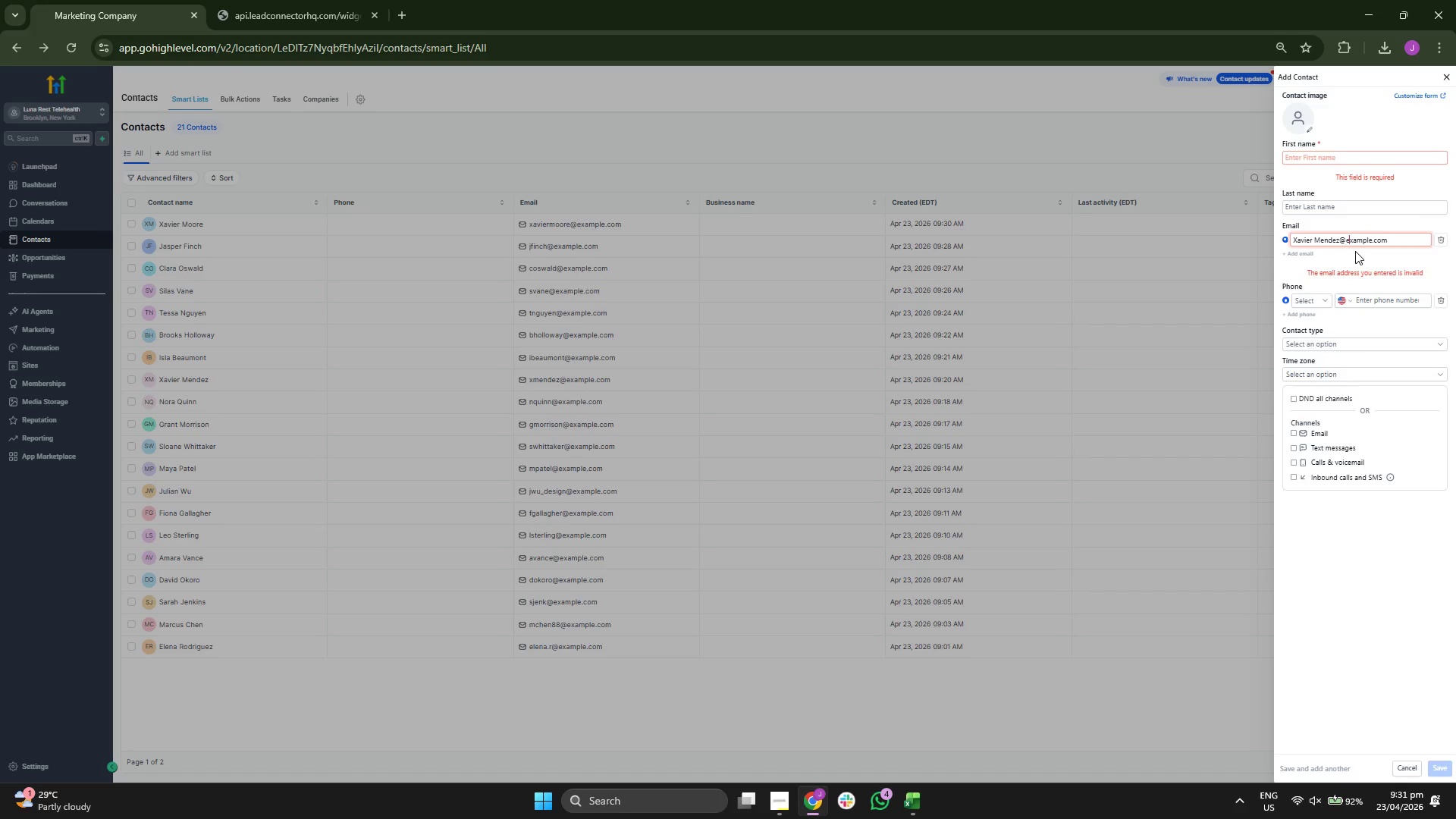 
key(ArrowLeft)
 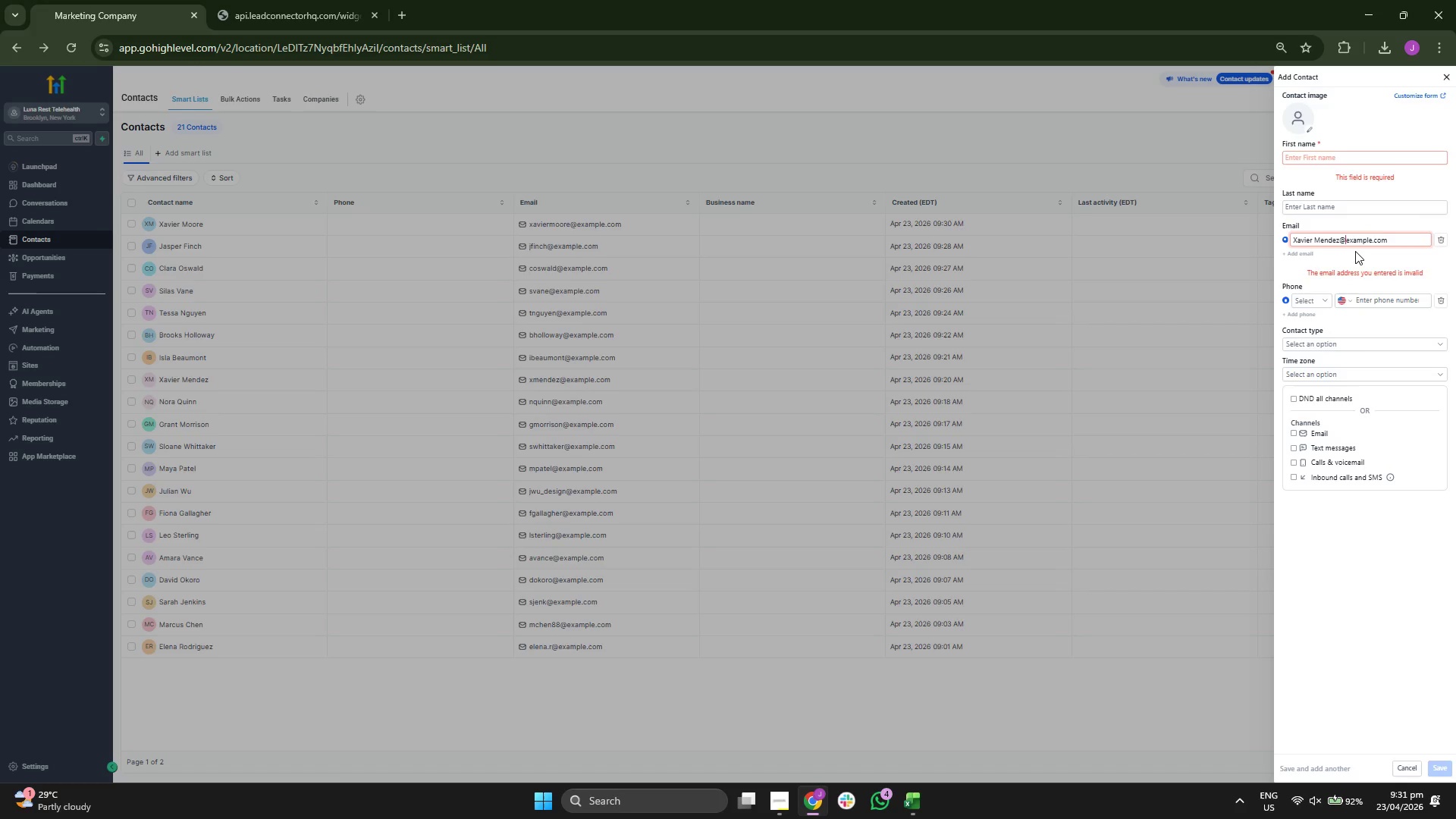 
key(ArrowLeft)
 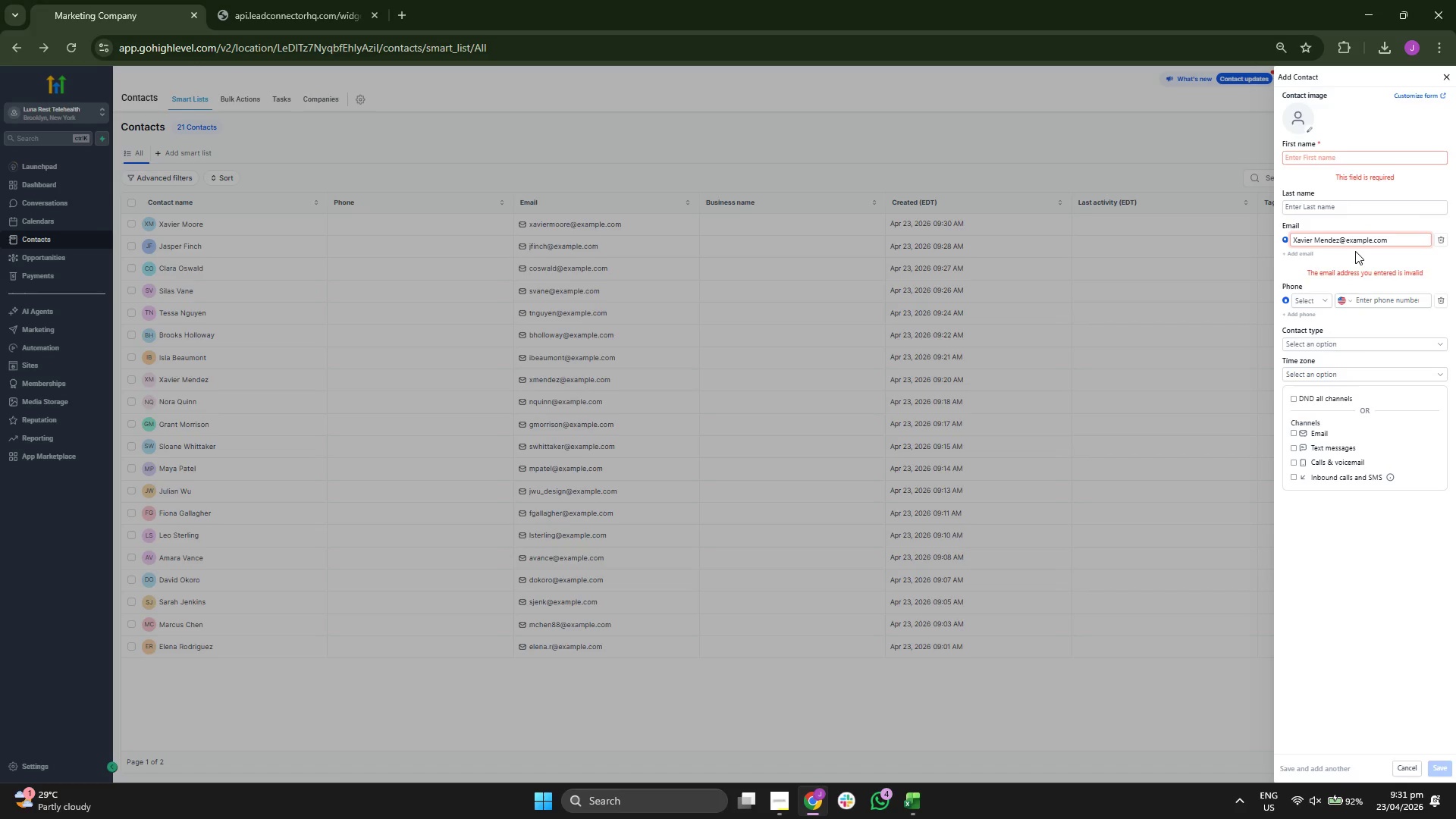 
key(Backspace)
key(Backspace)
key(Backspace)
key(Backspace)
key(Backspace)
key(Backspace)
key(Backspace)
type(Mel)
key(Backspace)
key(Backspace)
type(imn)
key(Backspace)
key(Backspace)
type(noza)
 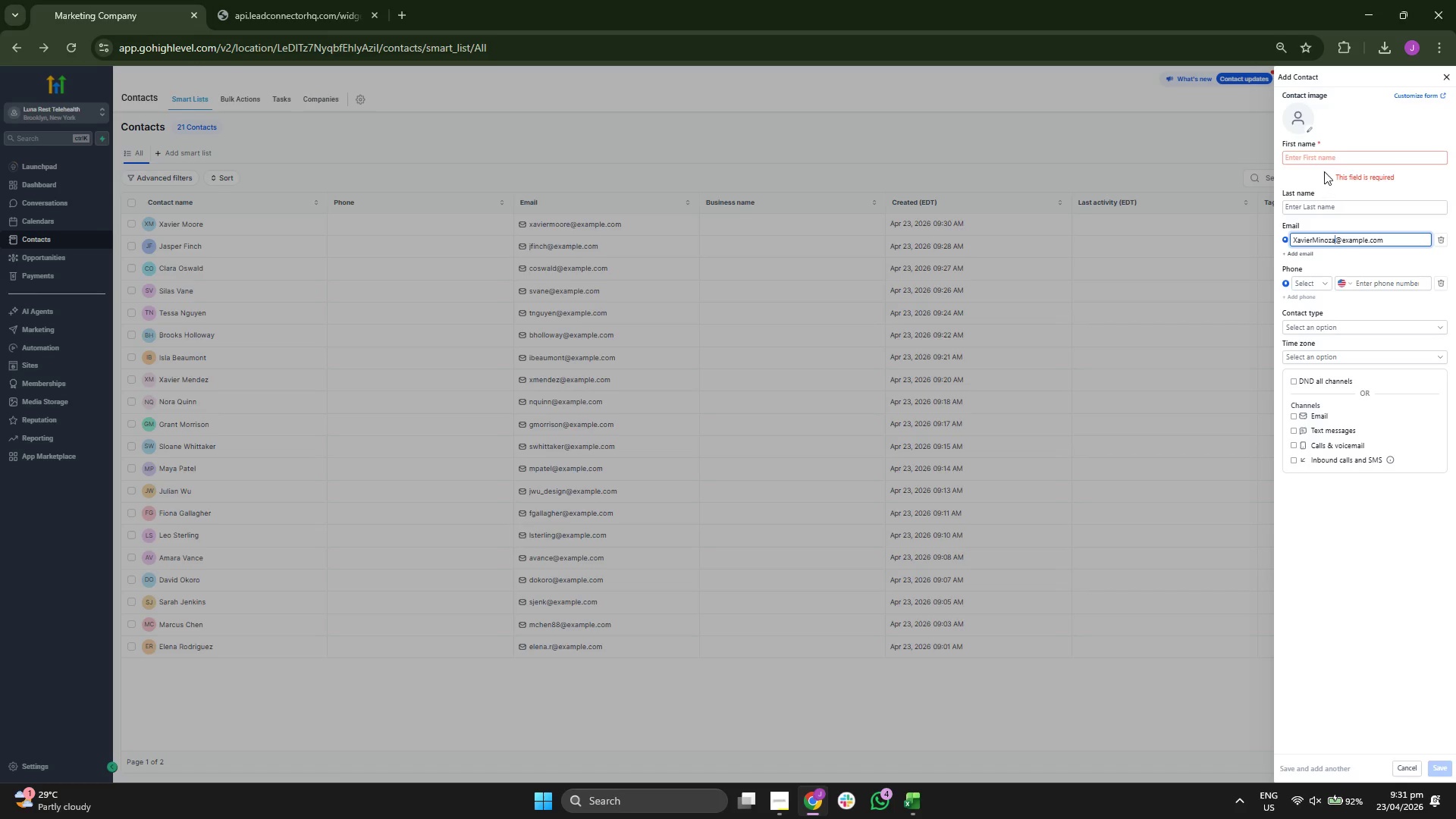 
left_click([1326, 158])
 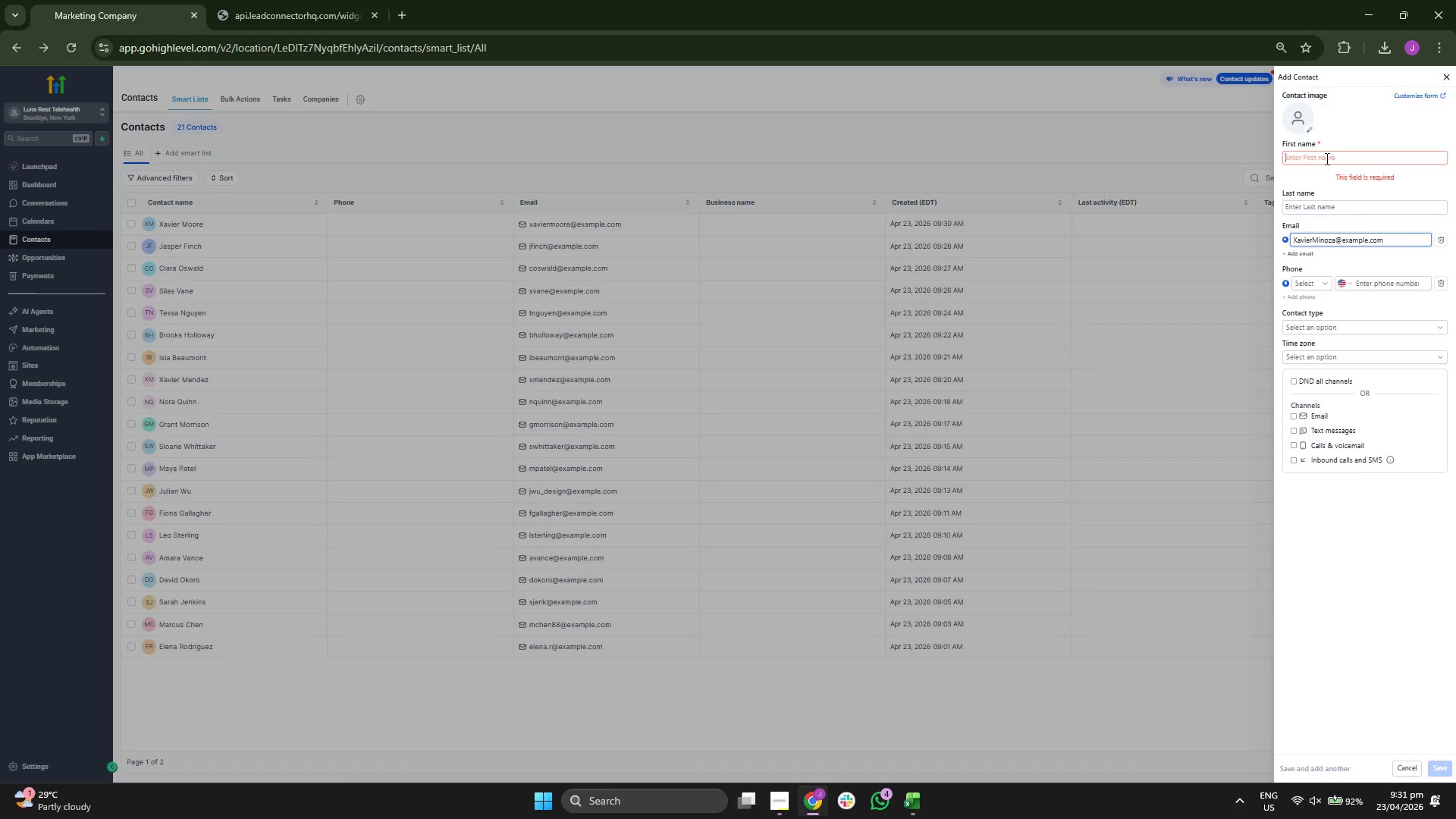 
type(Xavier)
key(Tab)
type(Nin)
key(Backspace)
key(Backspace)
key(Backspace)
type(Minoza)
 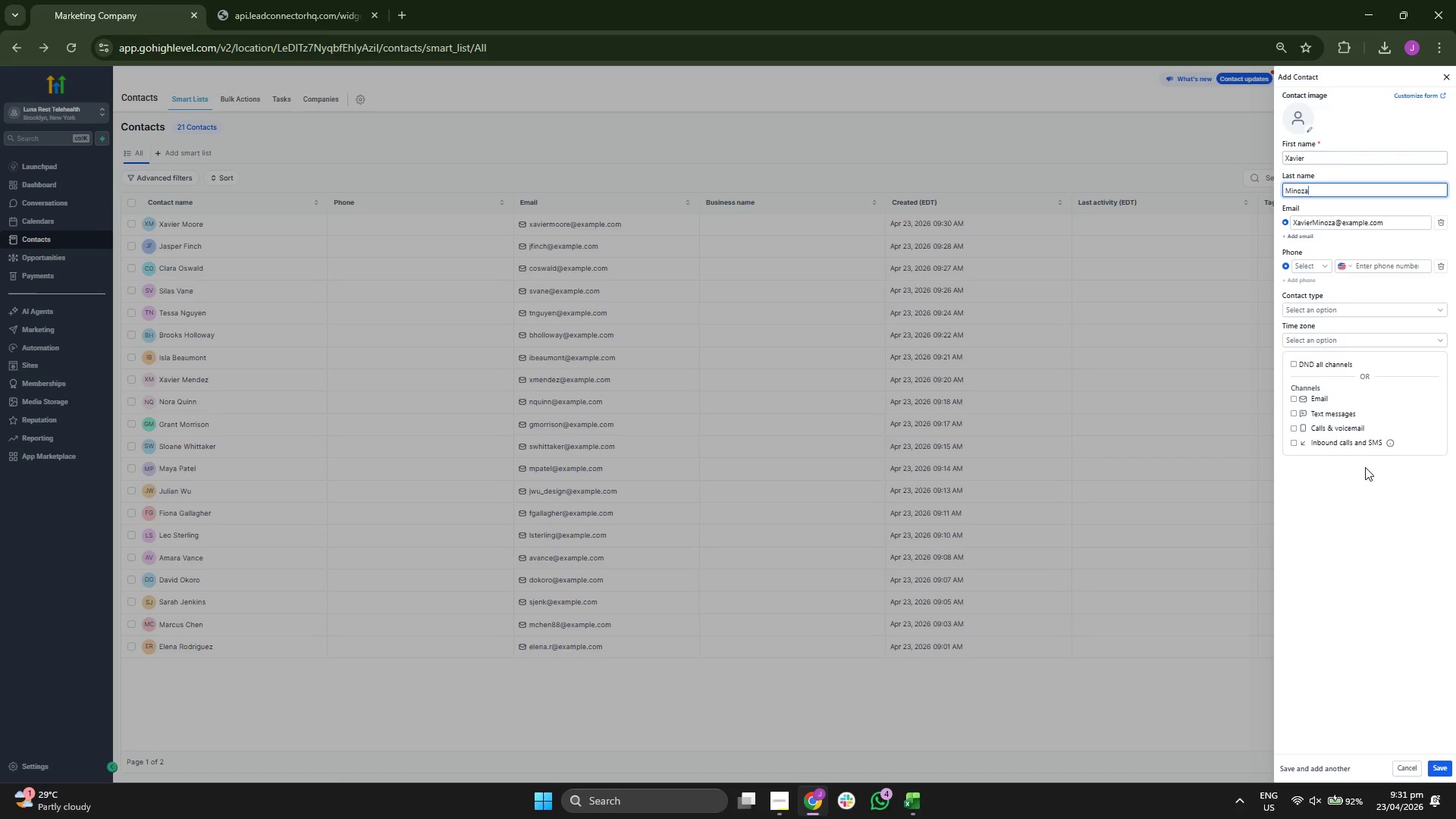 
left_click([1372, 563])
 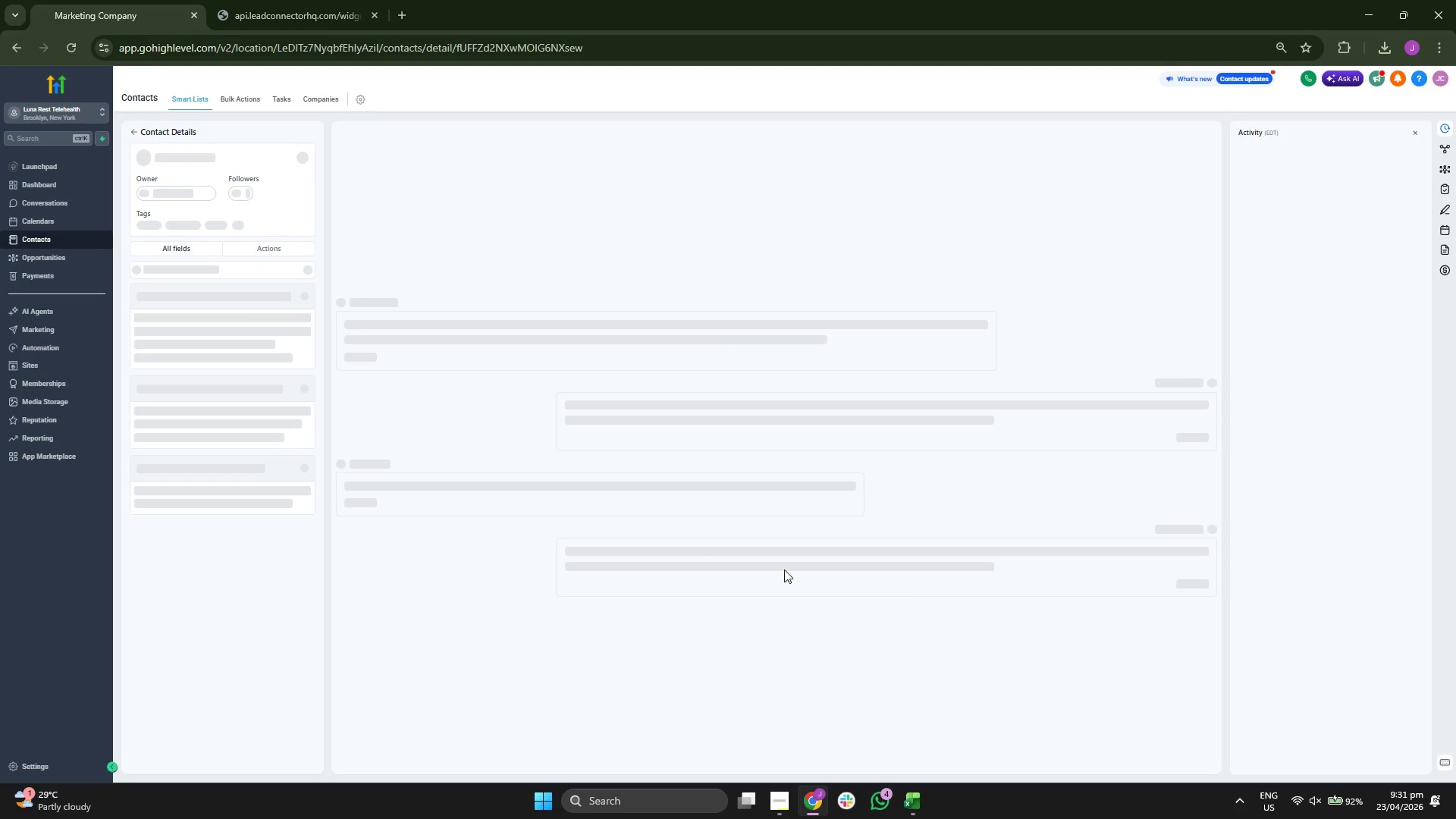 
scroll: coordinate [241, 397], scroll_direction: down, amount: 1.0
 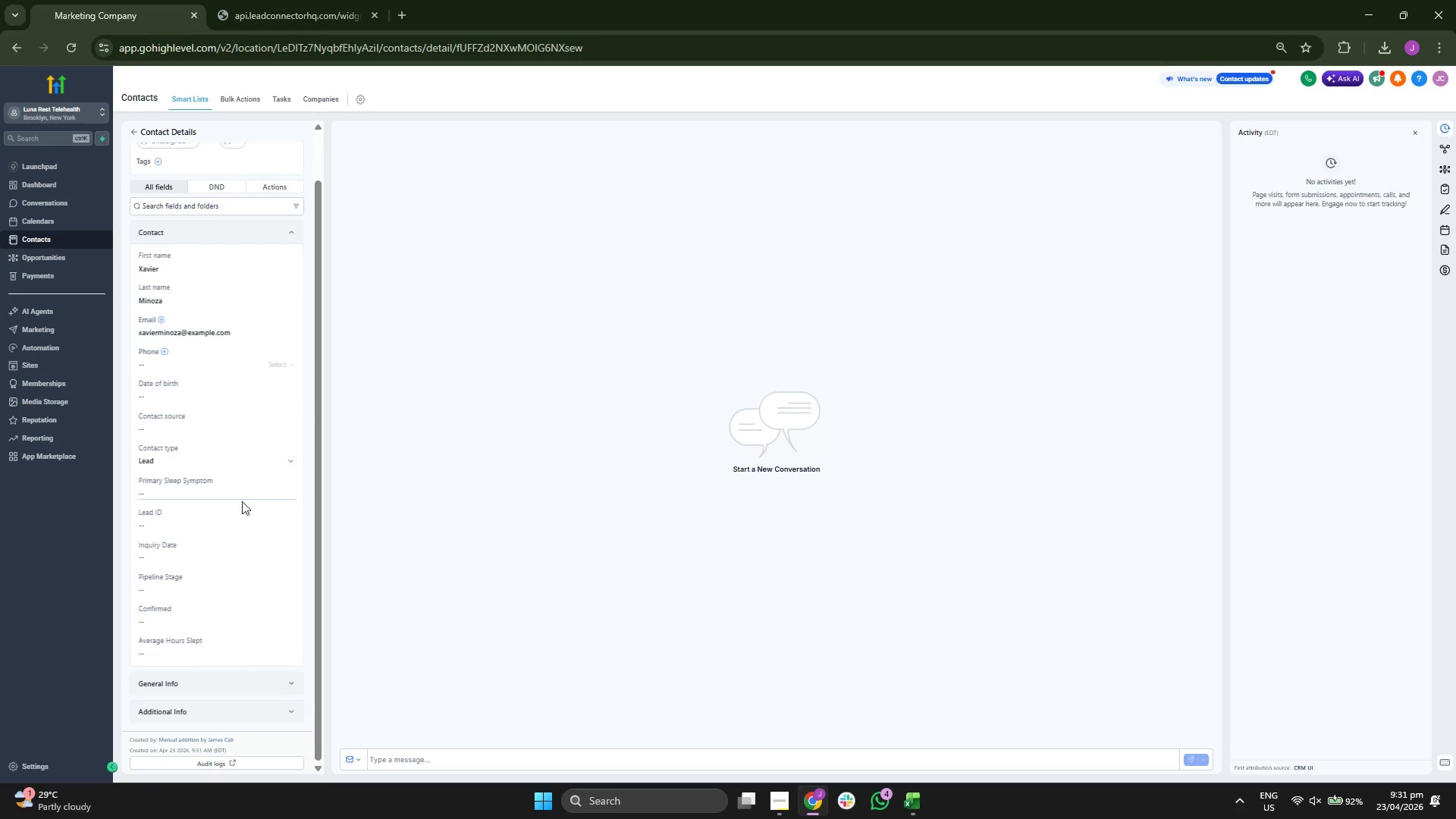 
left_click([227, 519])
 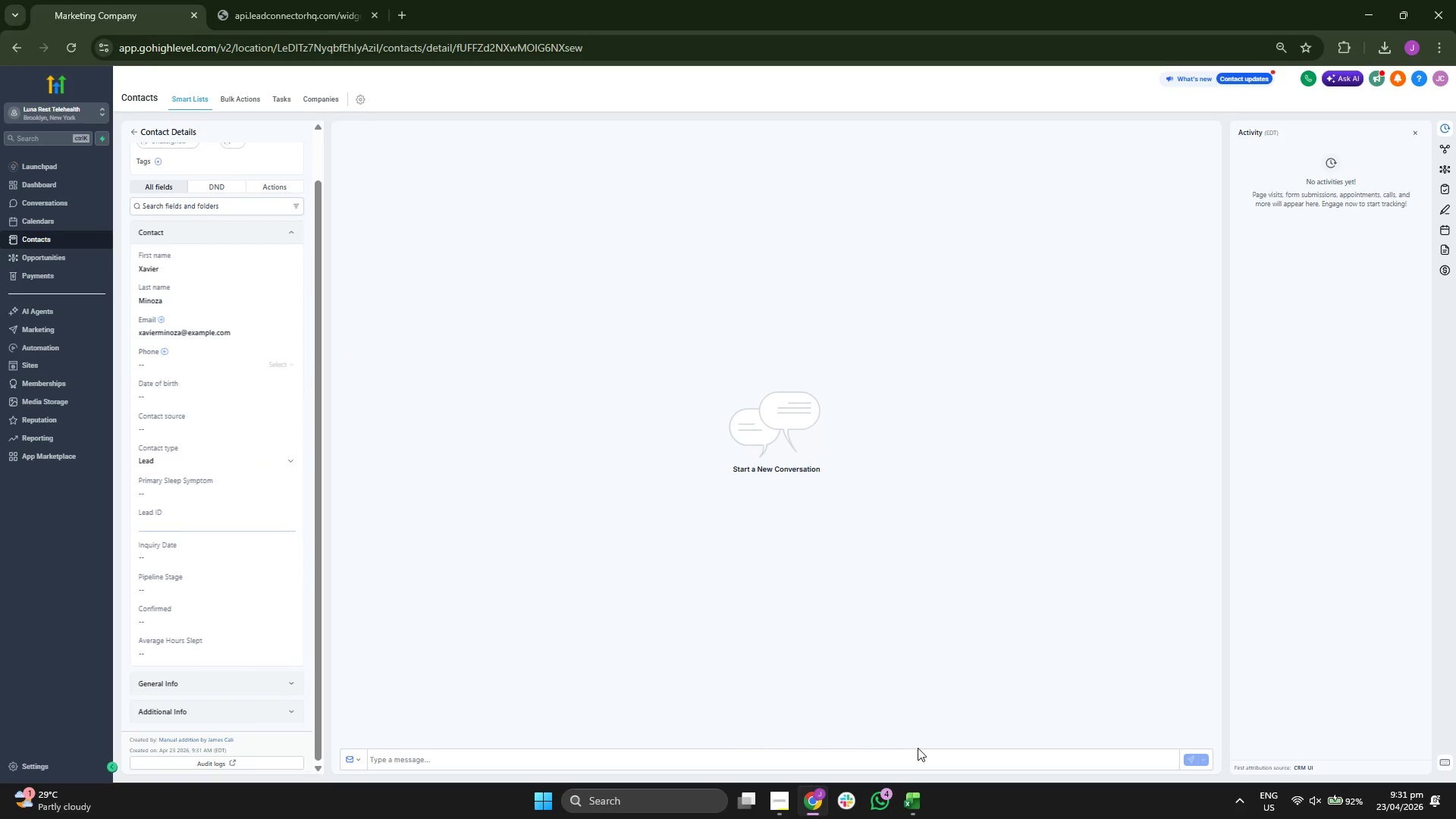 
left_click([915, 797])
 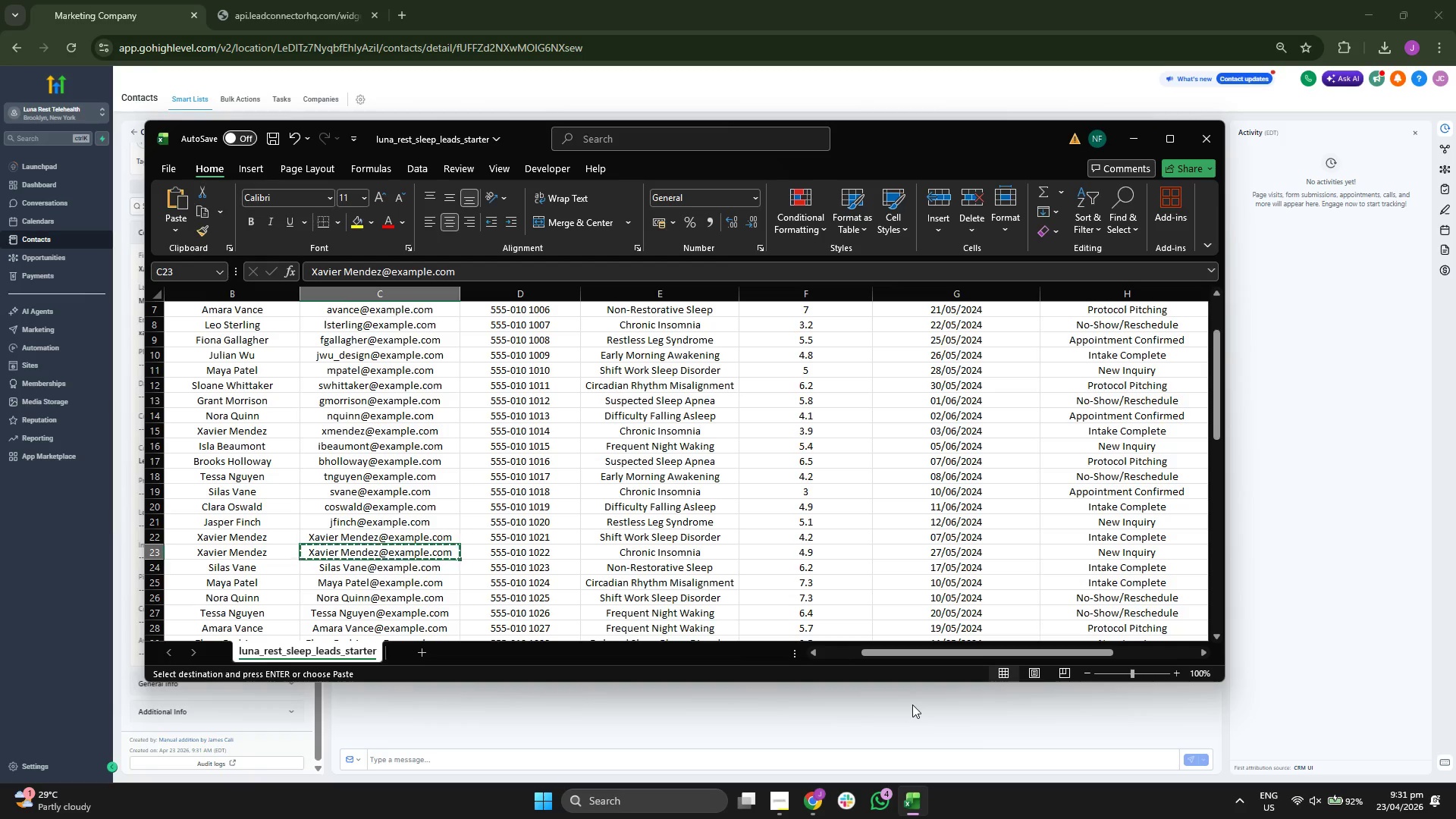 
key(ArrowLeft)
 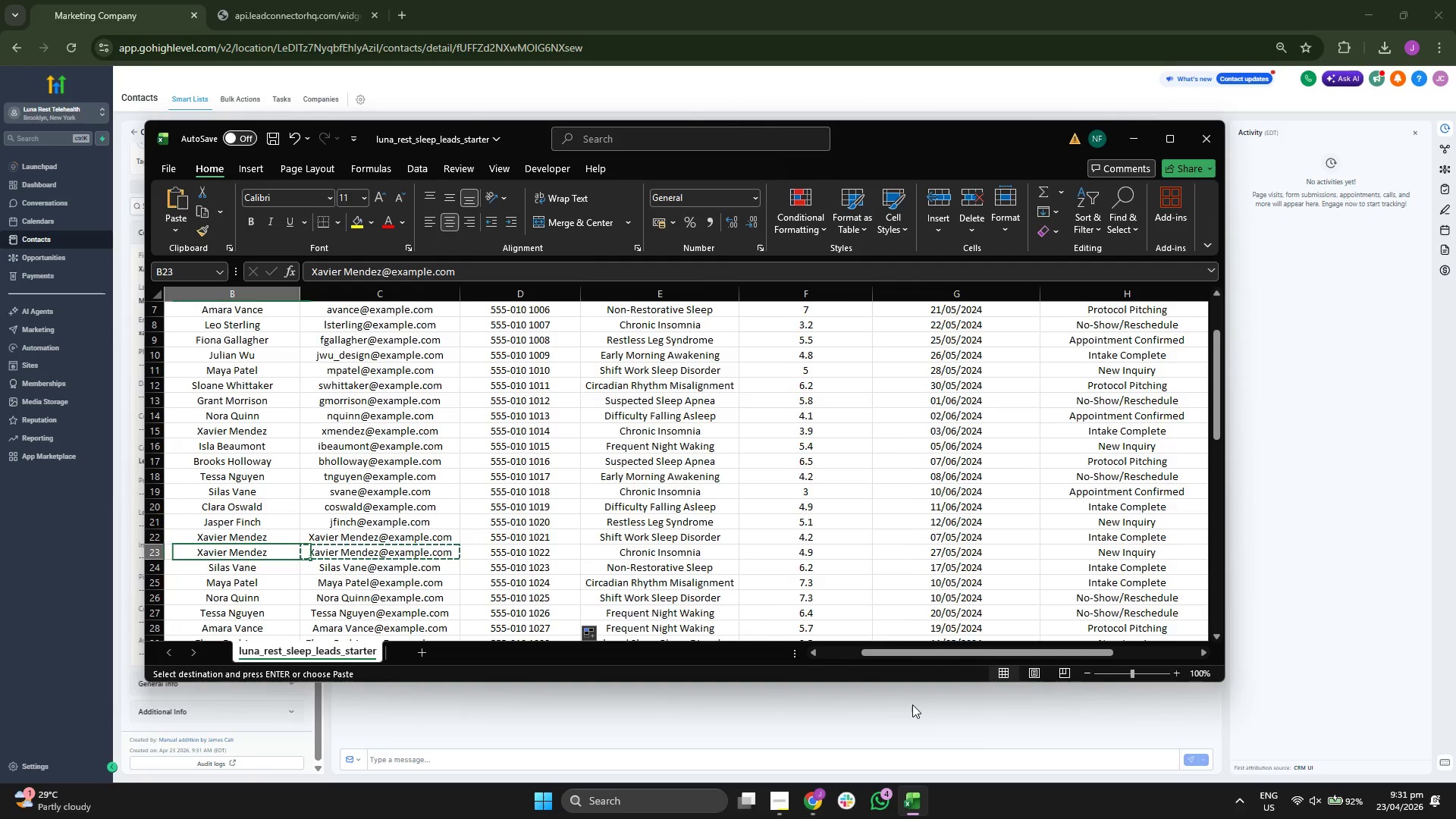 
key(ArrowLeft)
 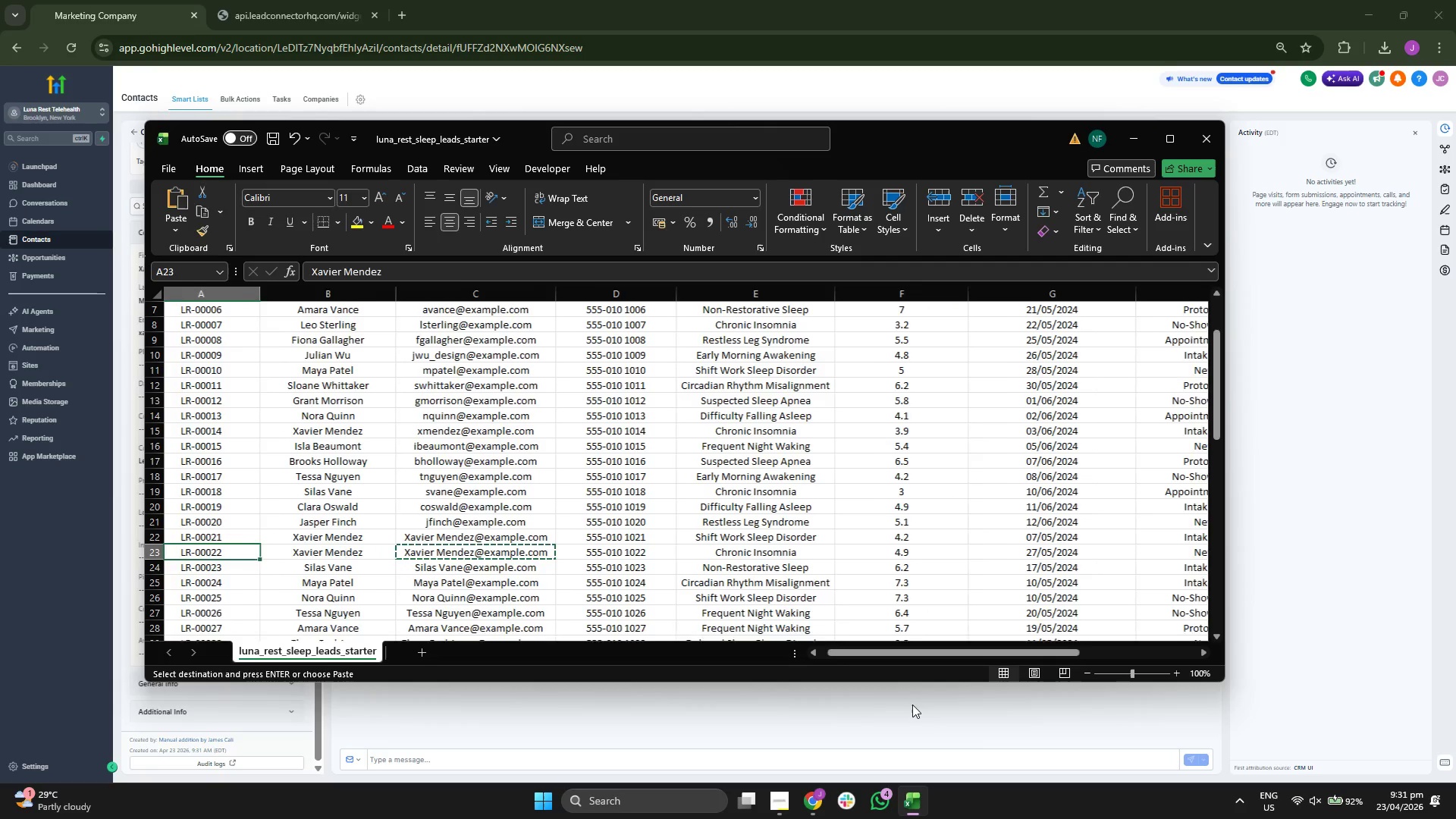 
key(ArrowLeft)
 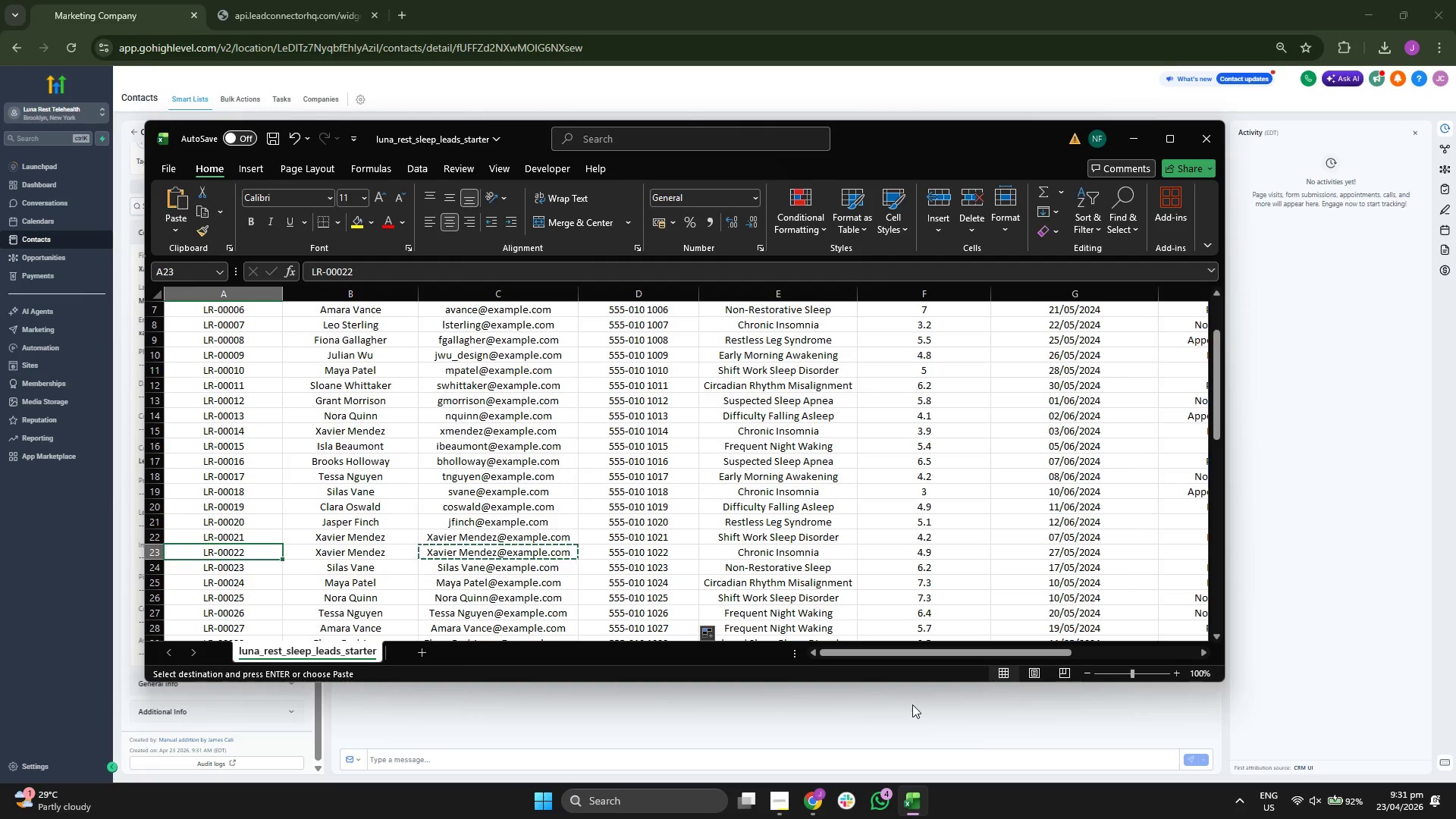 
key(ArrowLeft)
 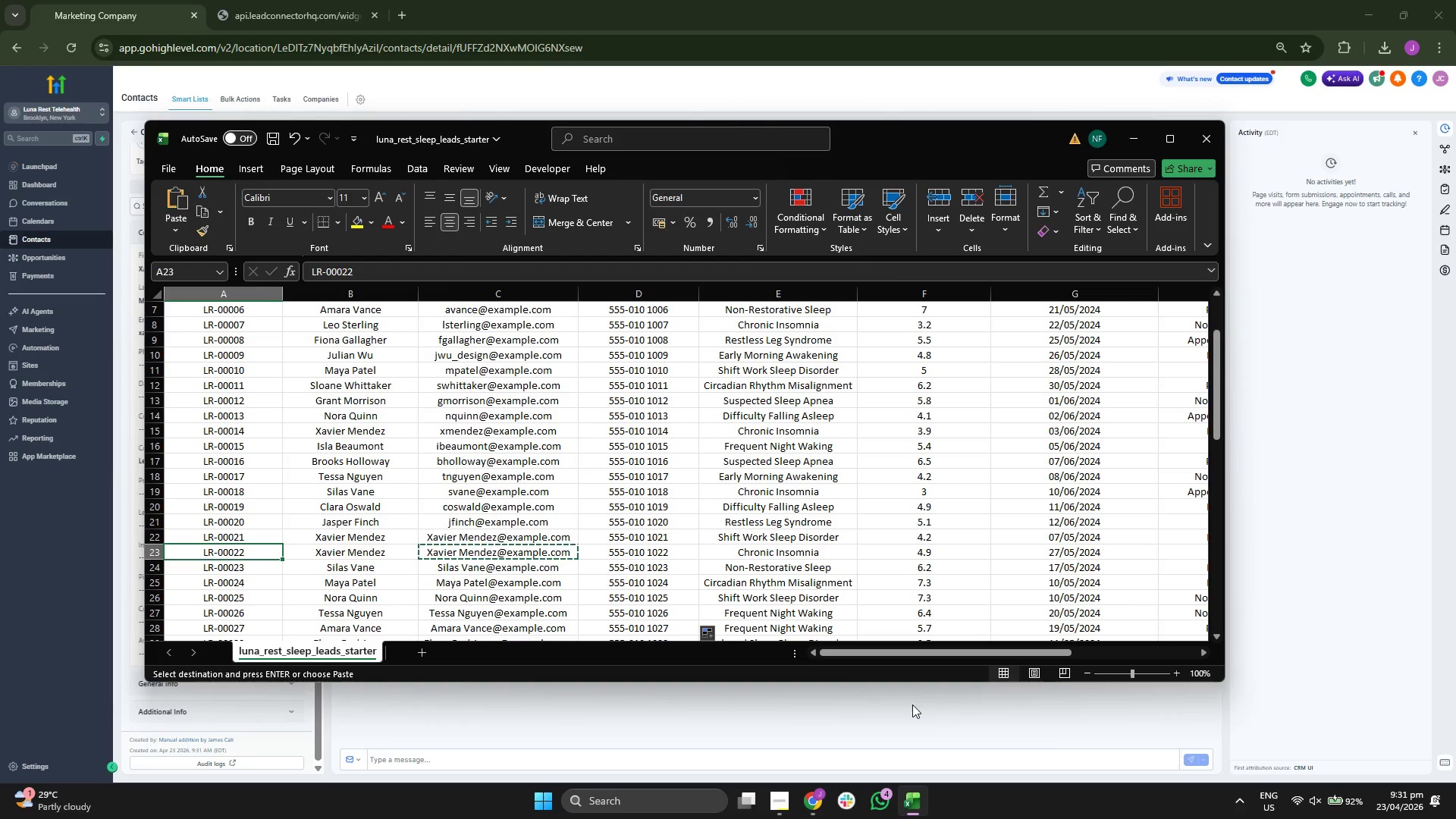 
key(ArrowRight)
 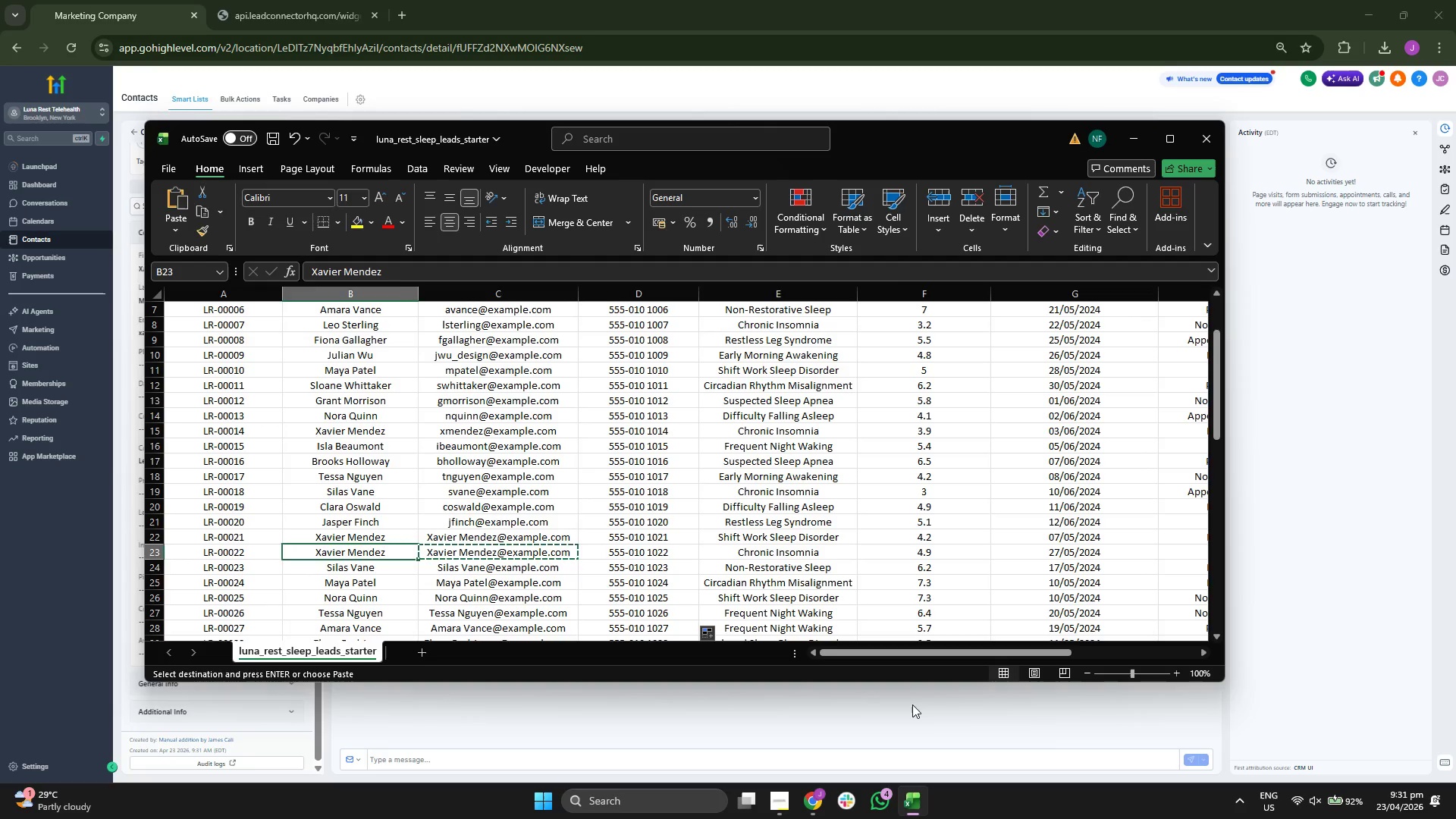 
key(ArrowRight)
 